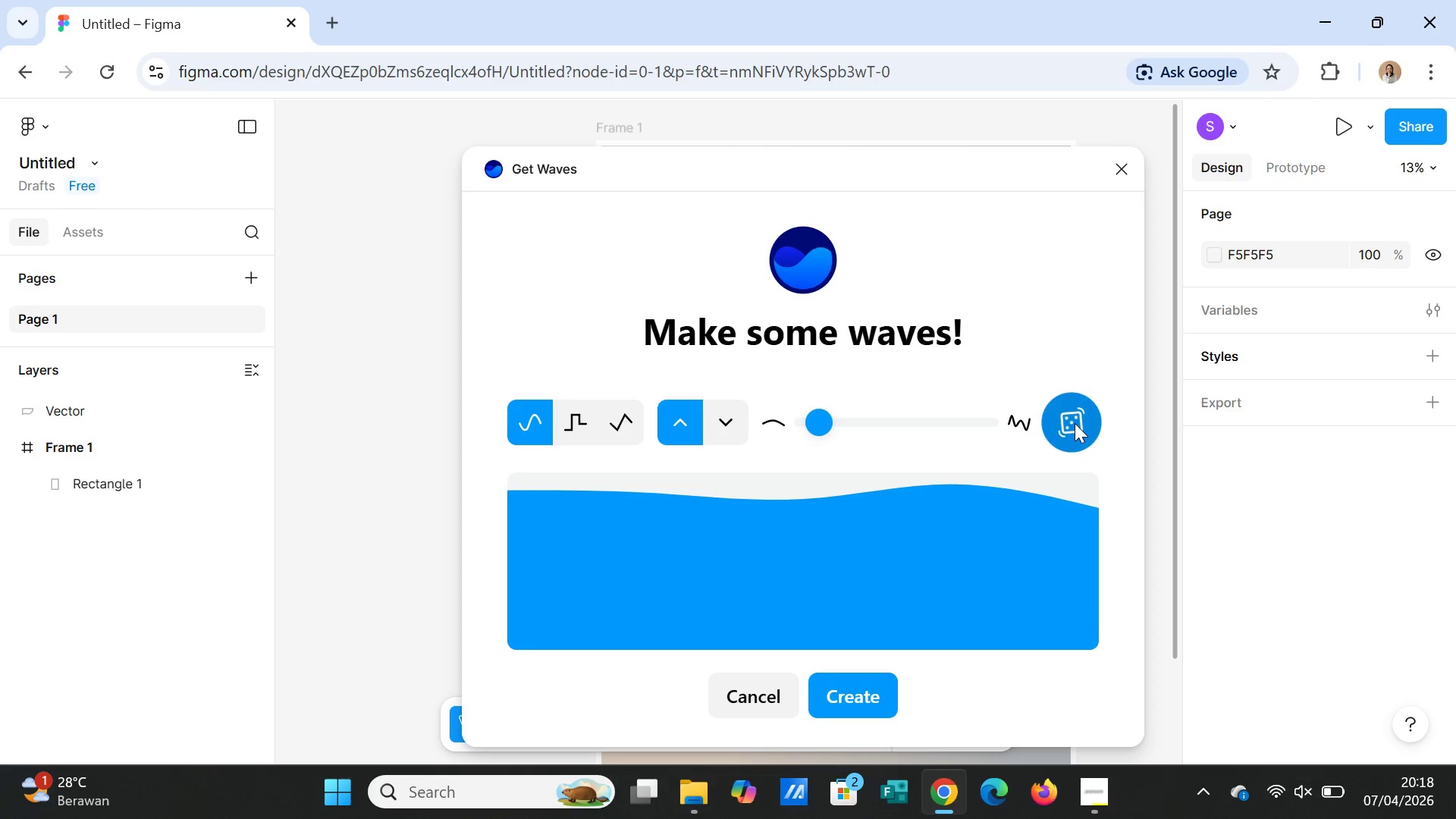 
left_click([1075, 423])
 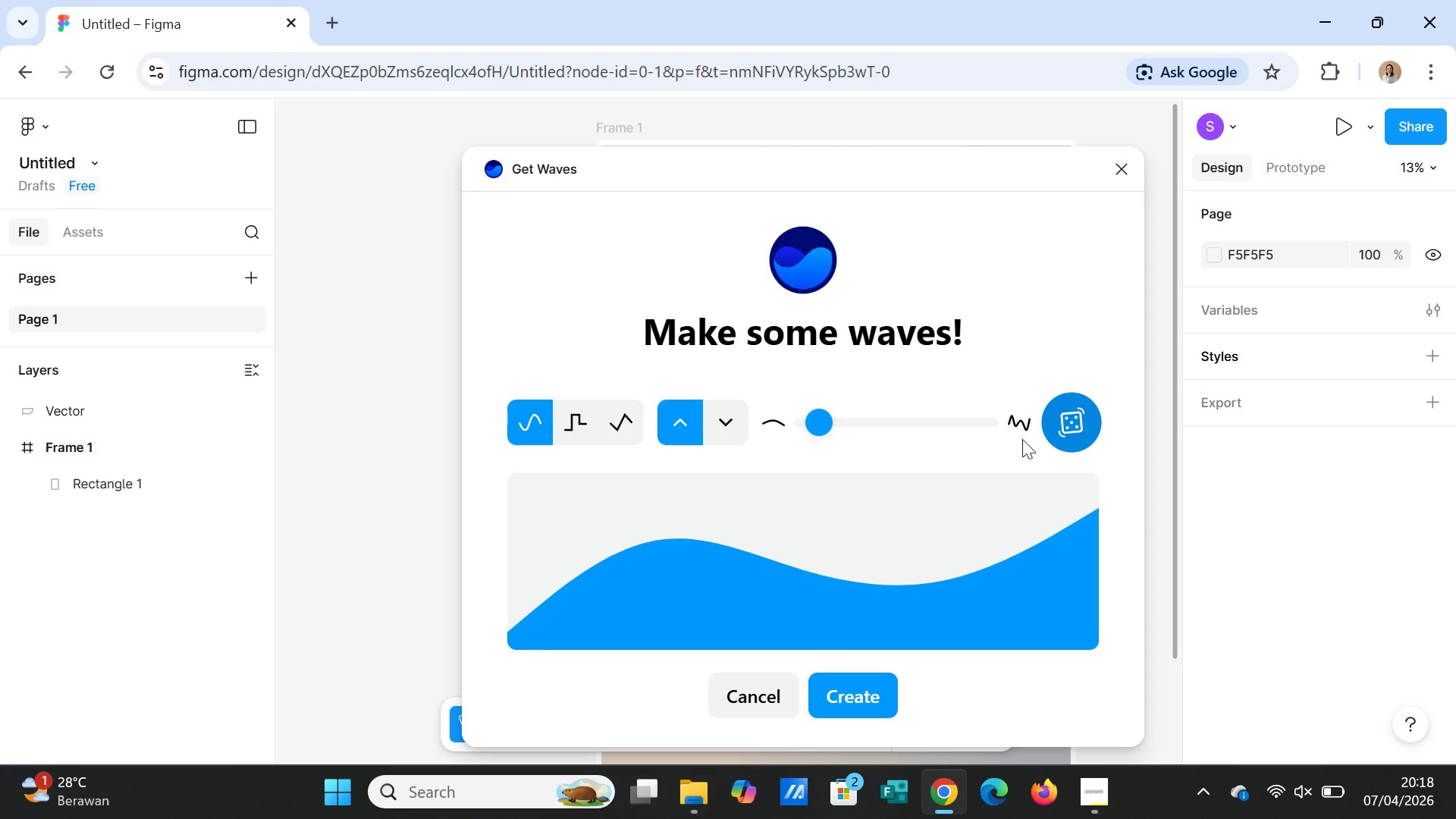 
left_click([1068, 435])
 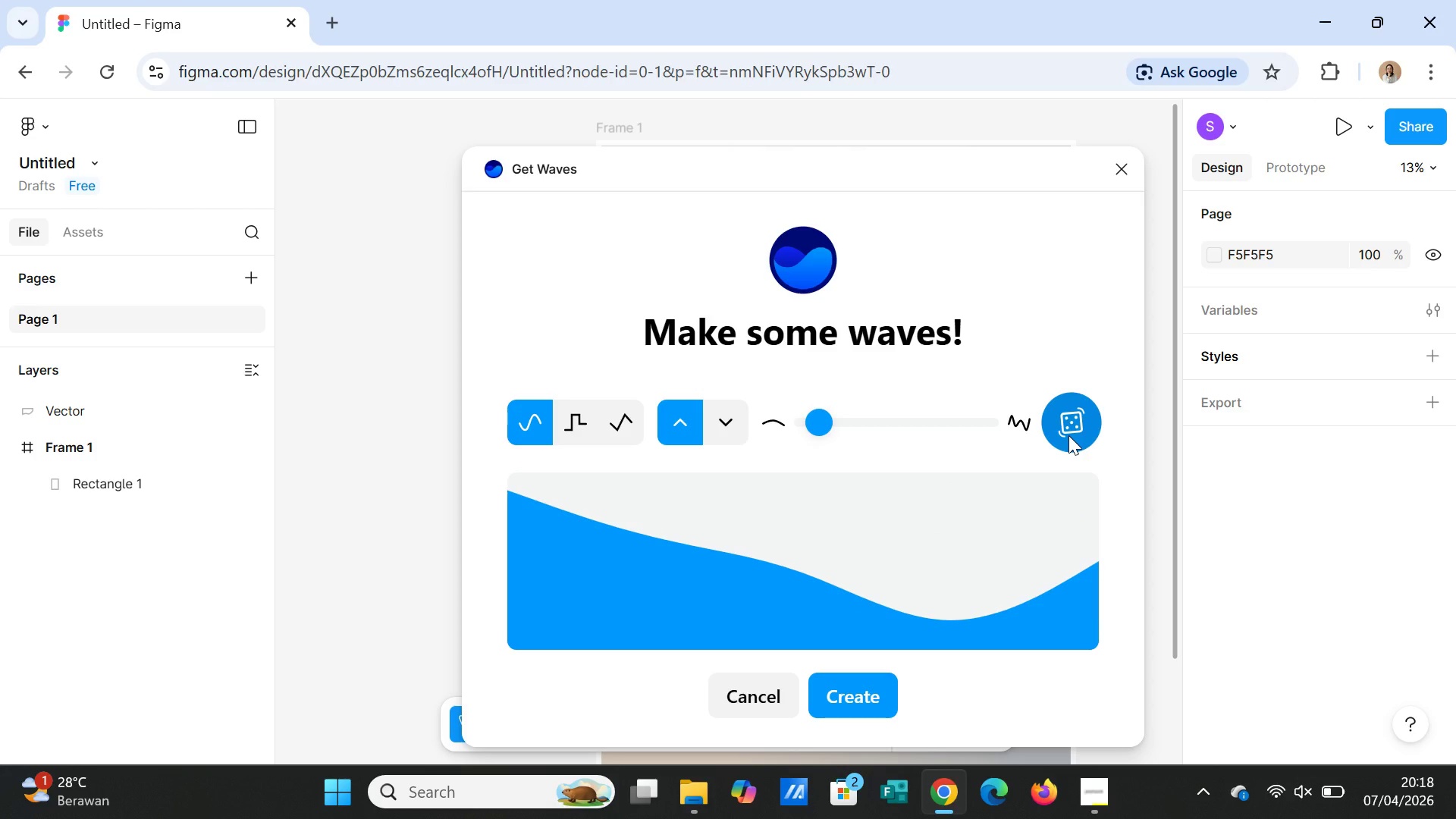 
left_click([1068, 435])
 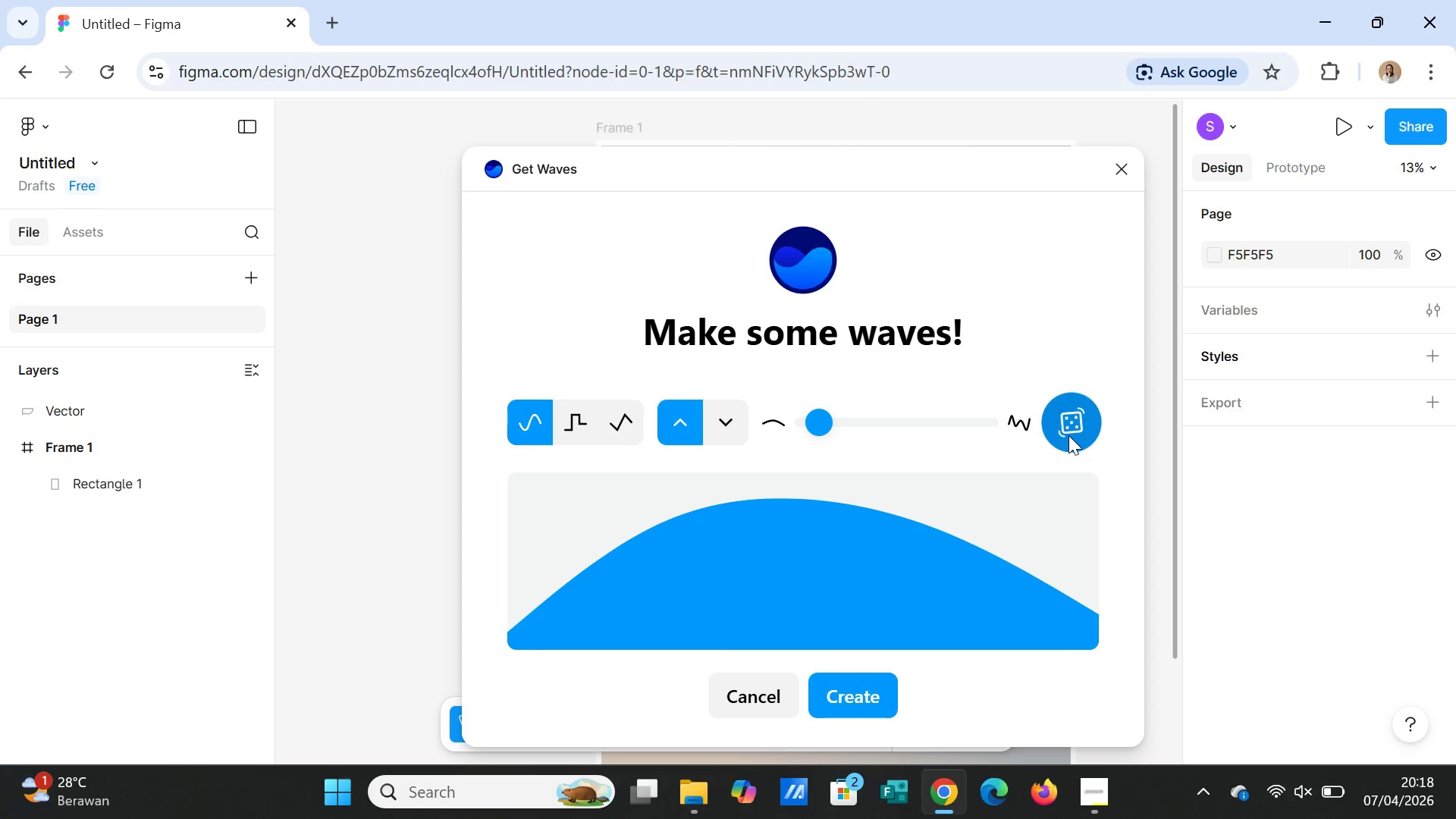 
left_click([1068, 435])
 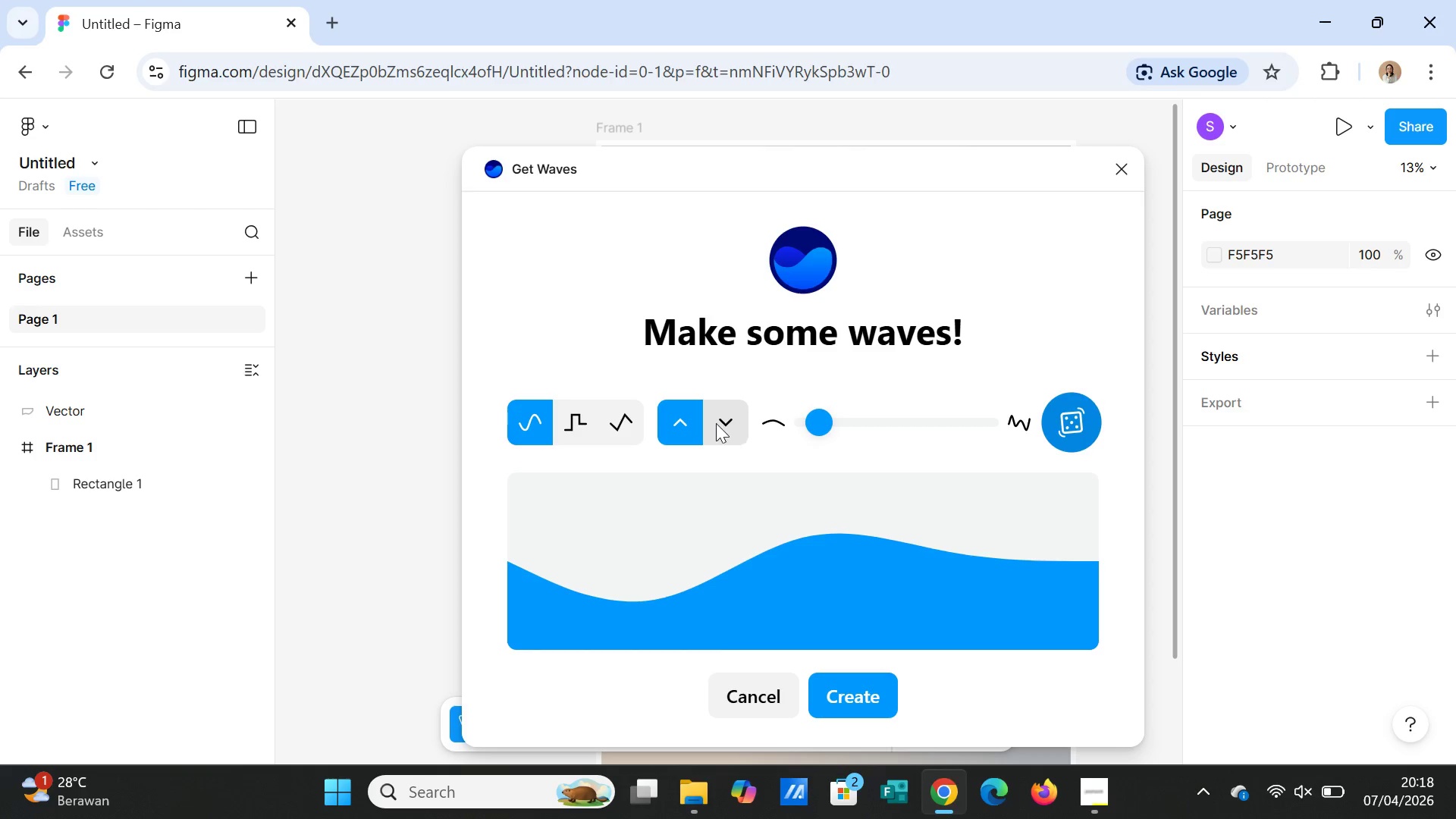 
left_click([724, 425])
 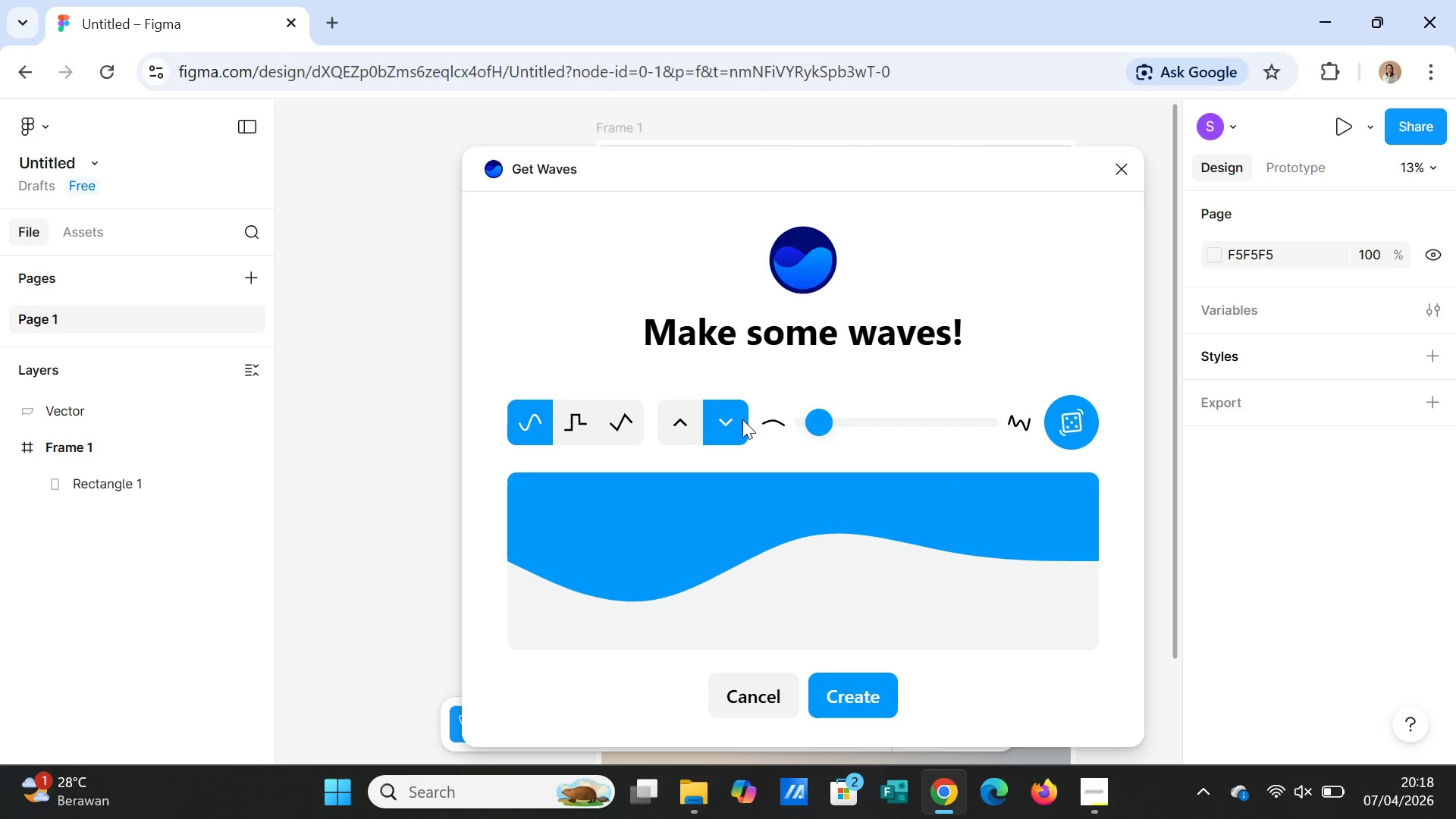 
left_click([742, 419])
 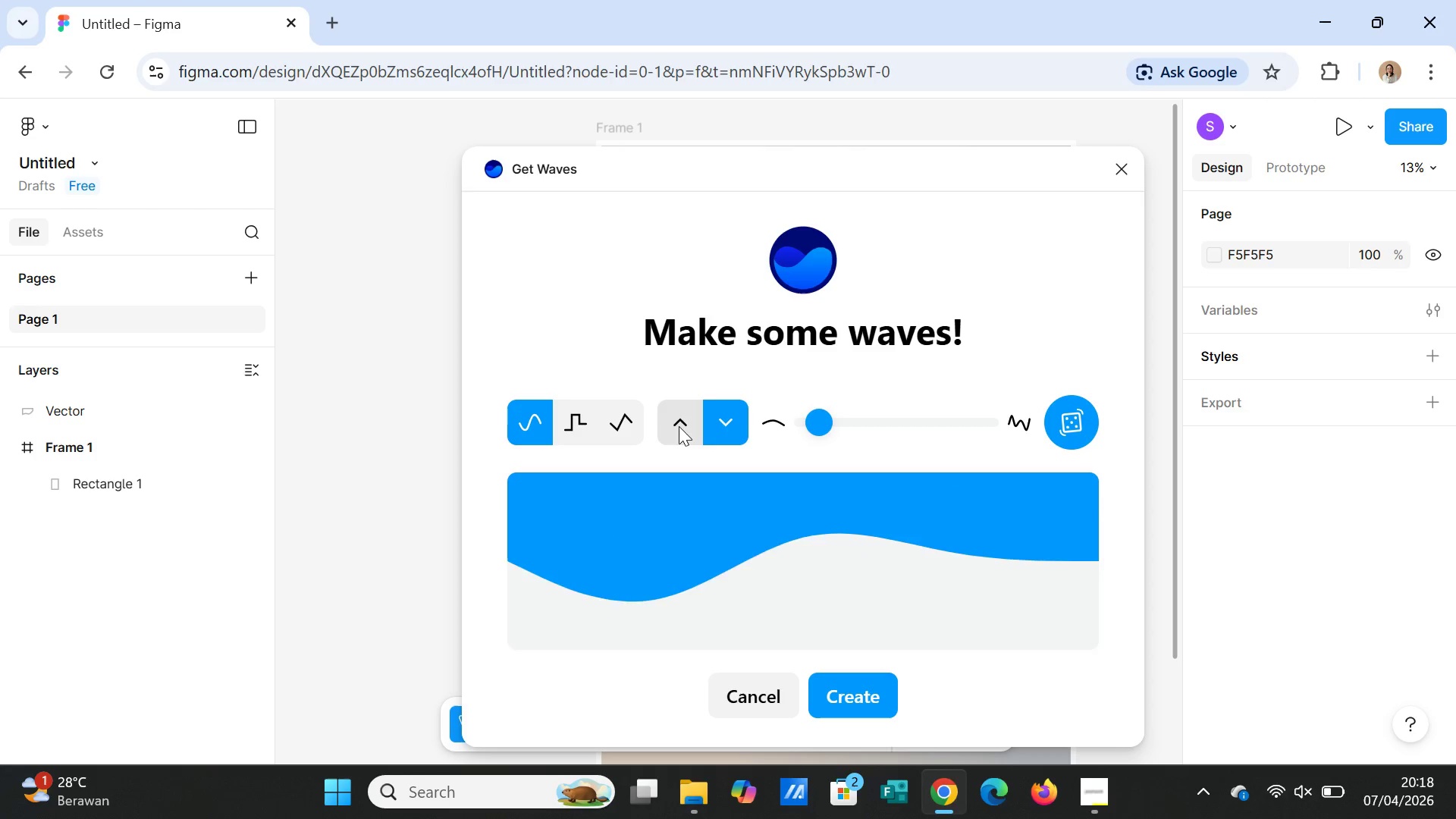 
left_click([682, 426])
 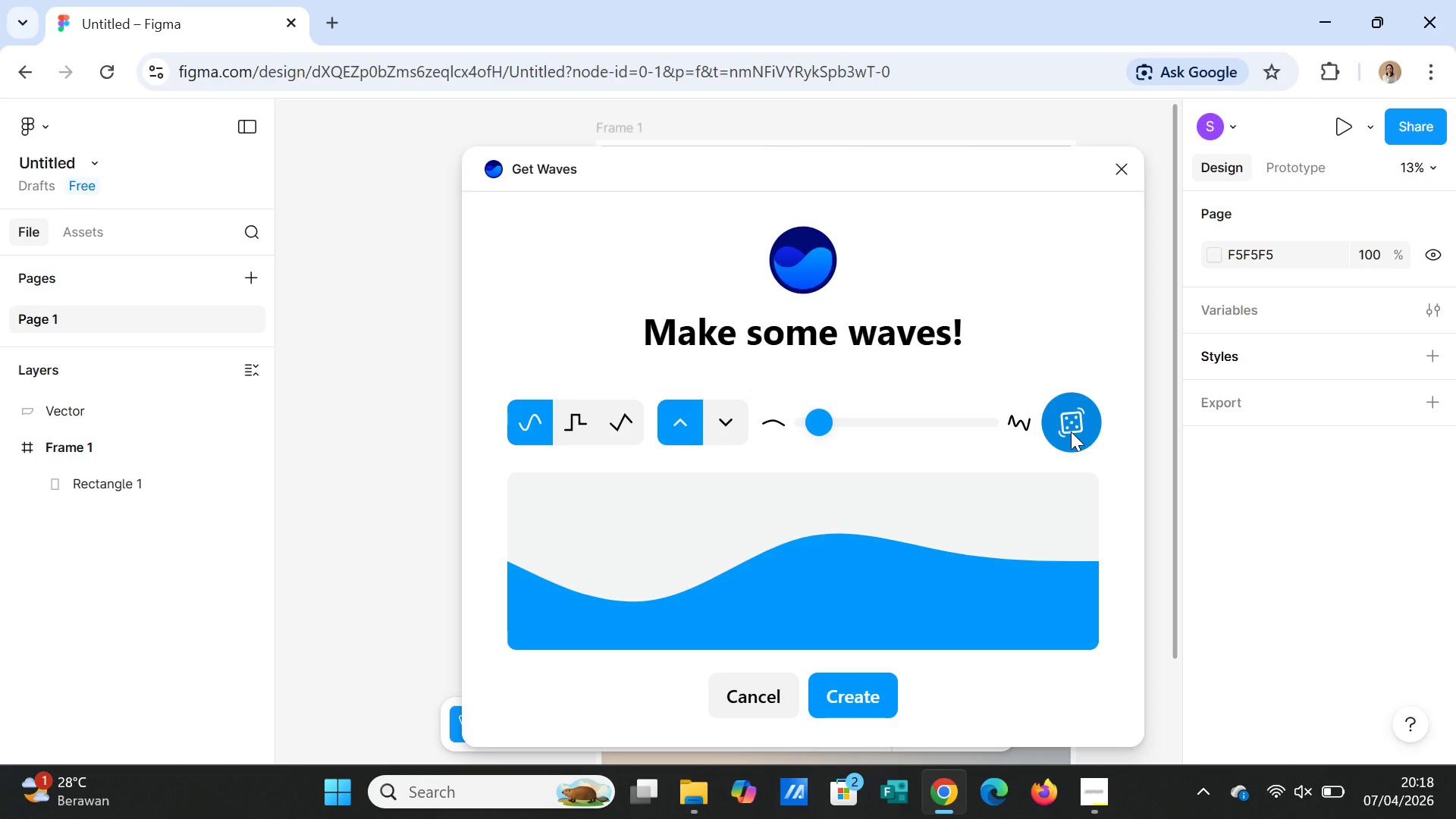 
left_click([1071, 431])
 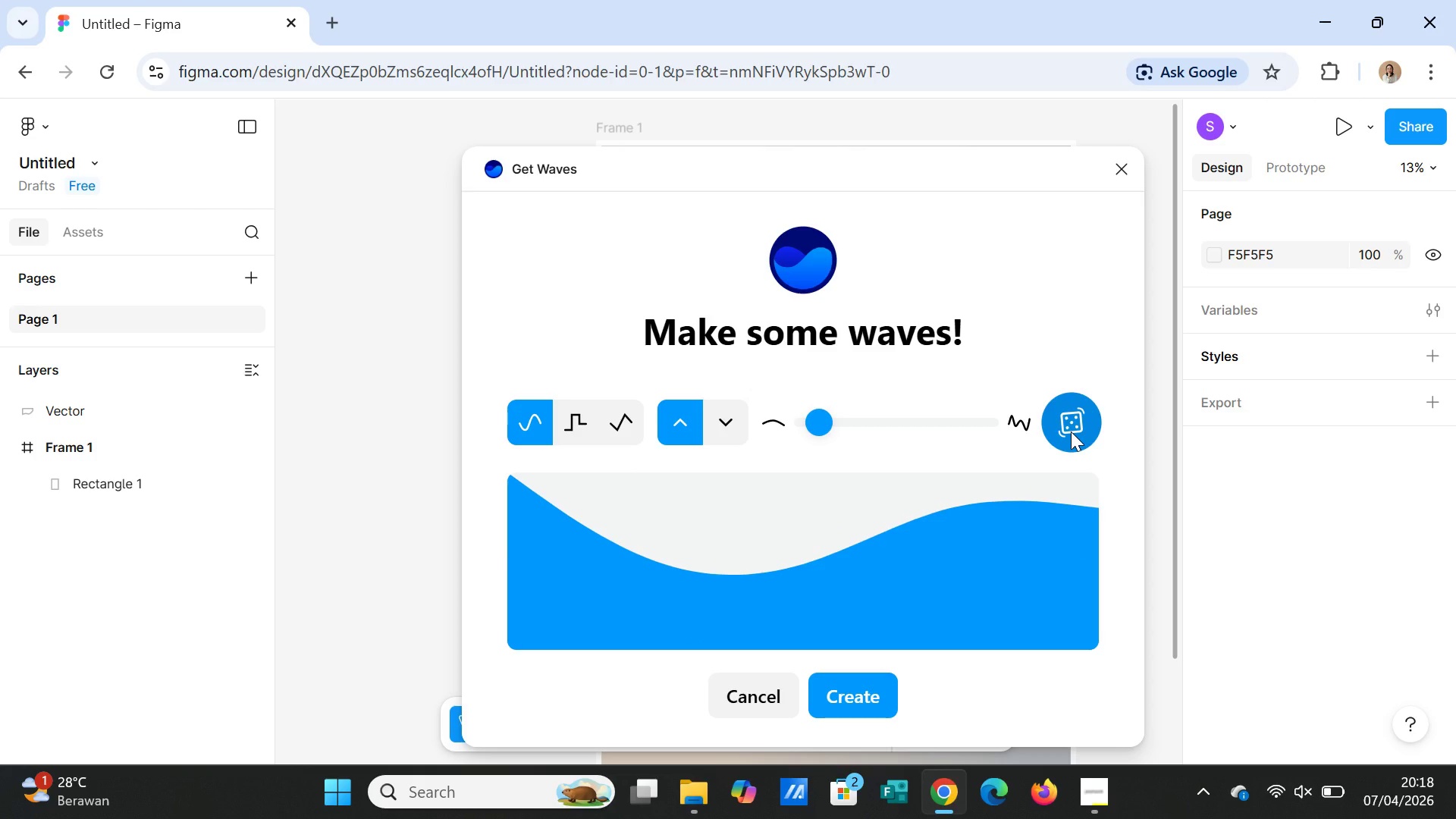 
left_click([1071, 431])
 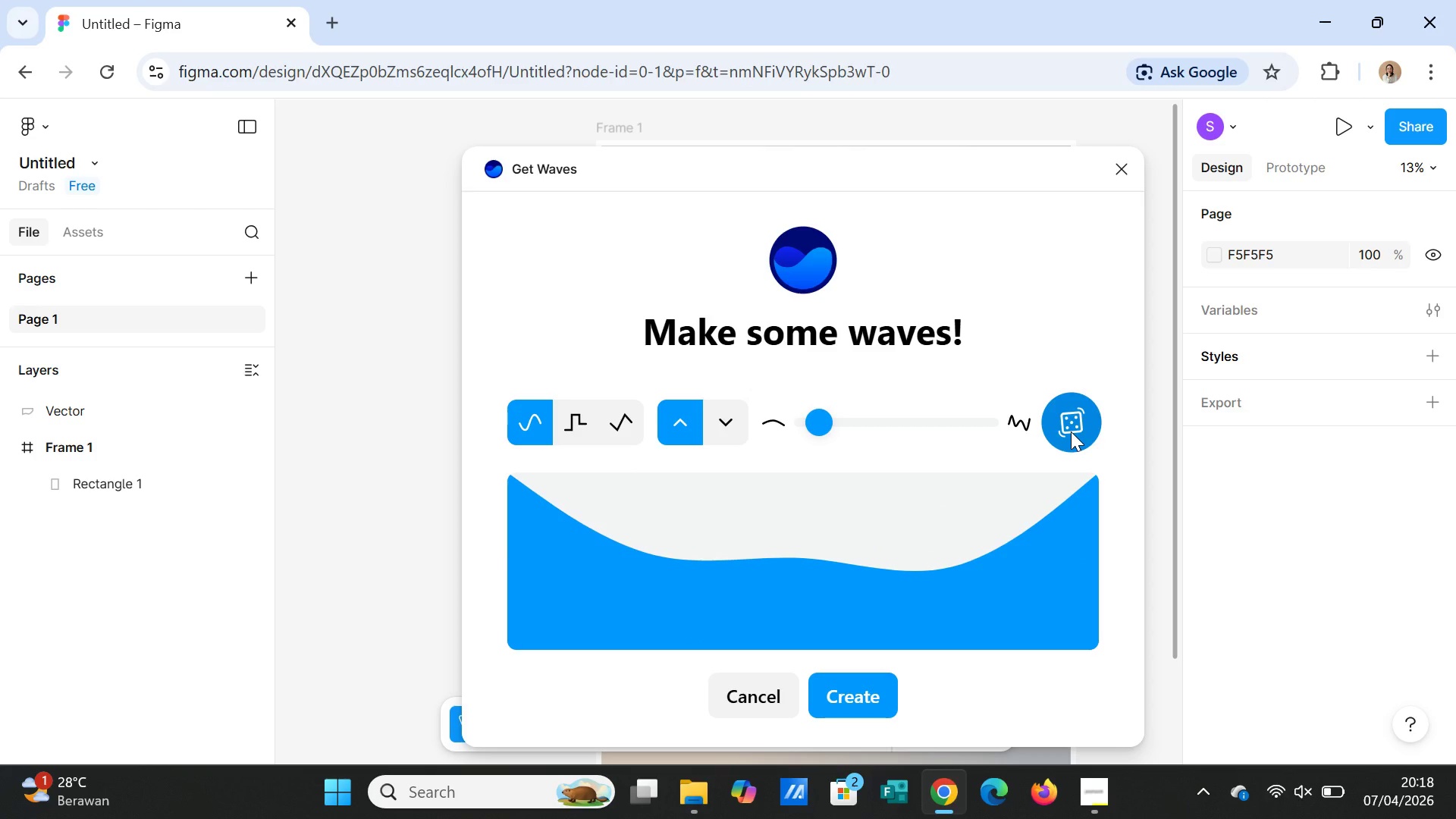 
left_click([1071, 431])
 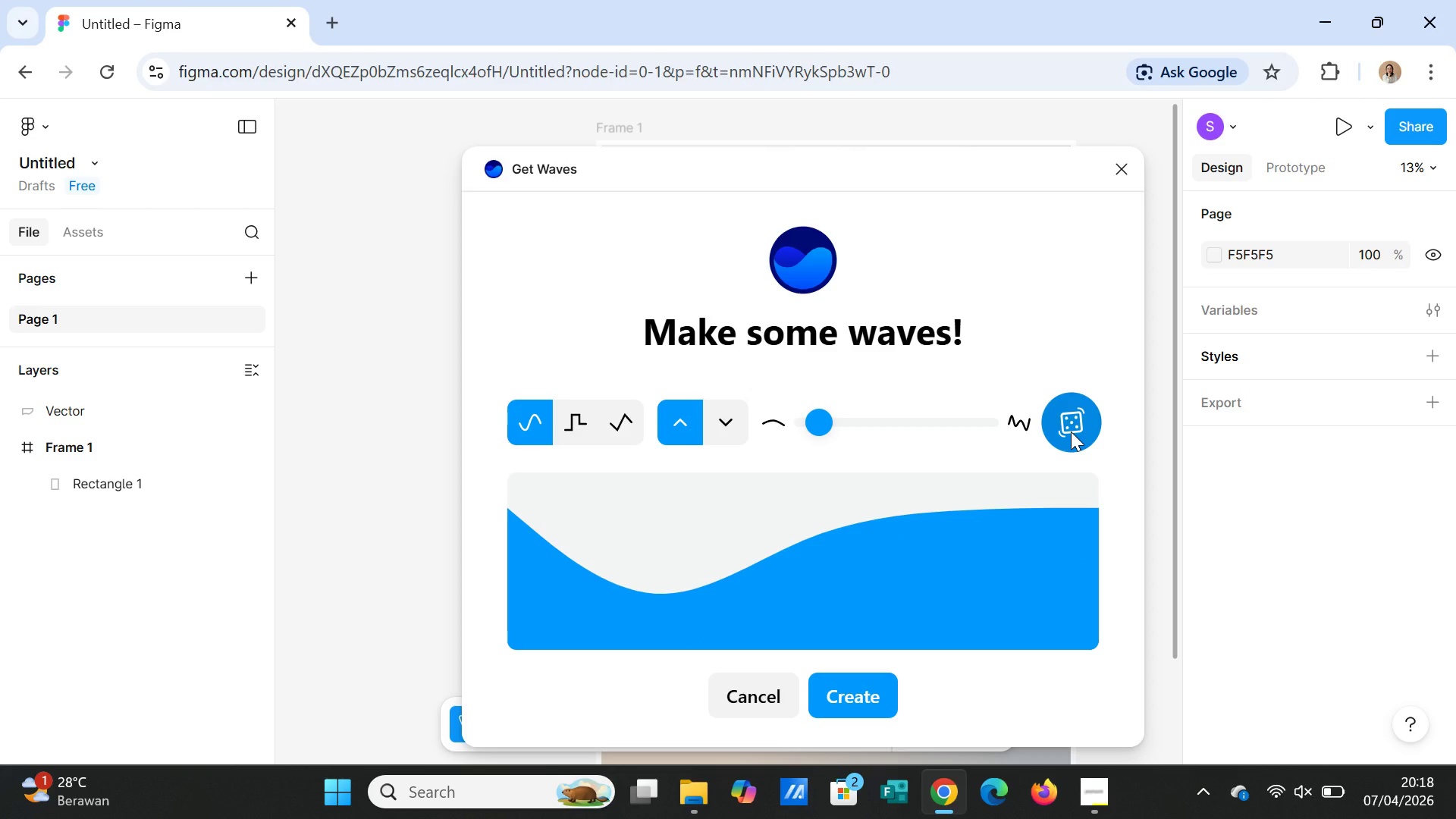 
wait(5.23)
 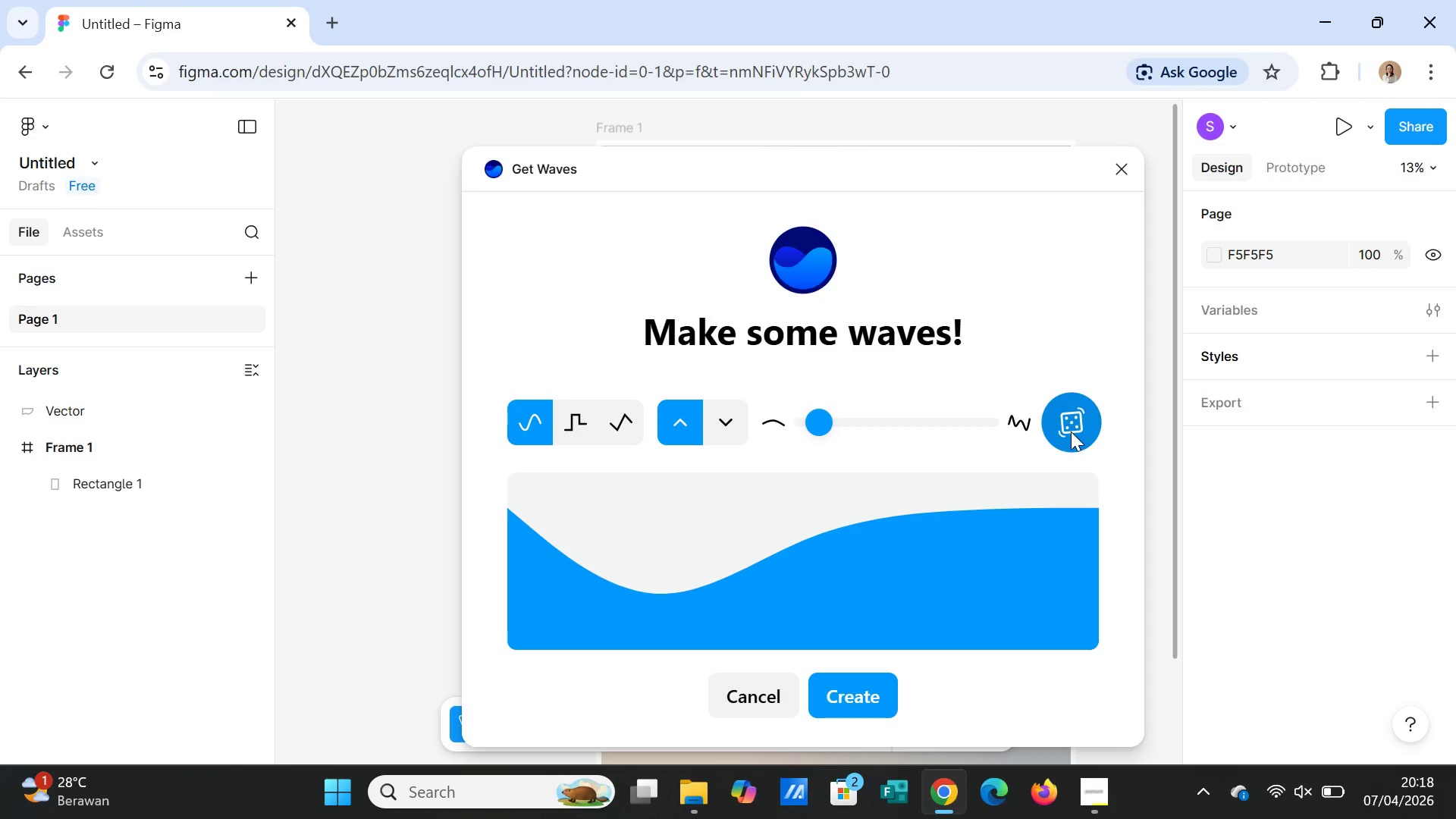 
left_click([856, 686])
 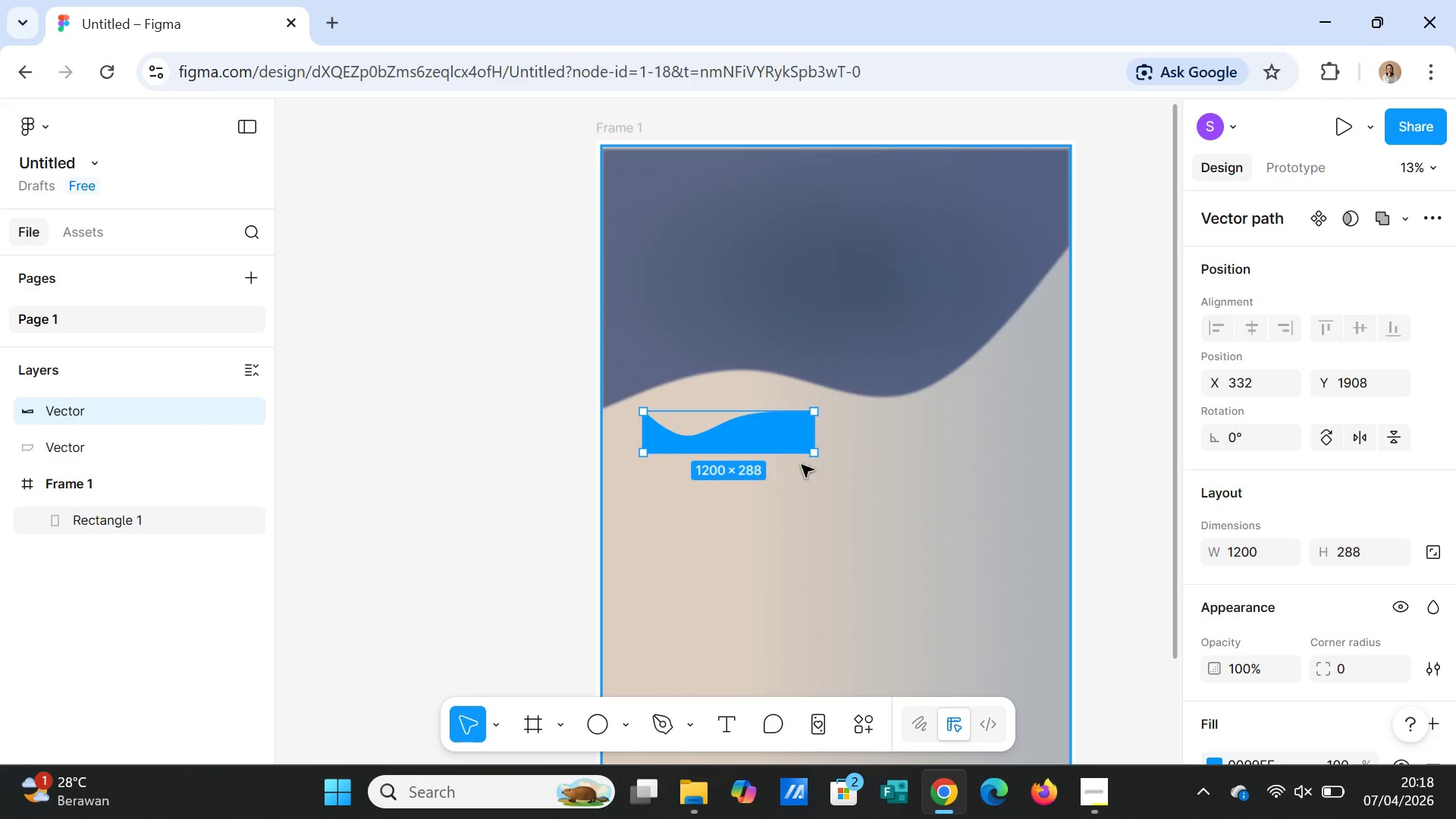 
left_click_drag(start_coordinate=[792, 440], to_coordinate=[1046, 422])
 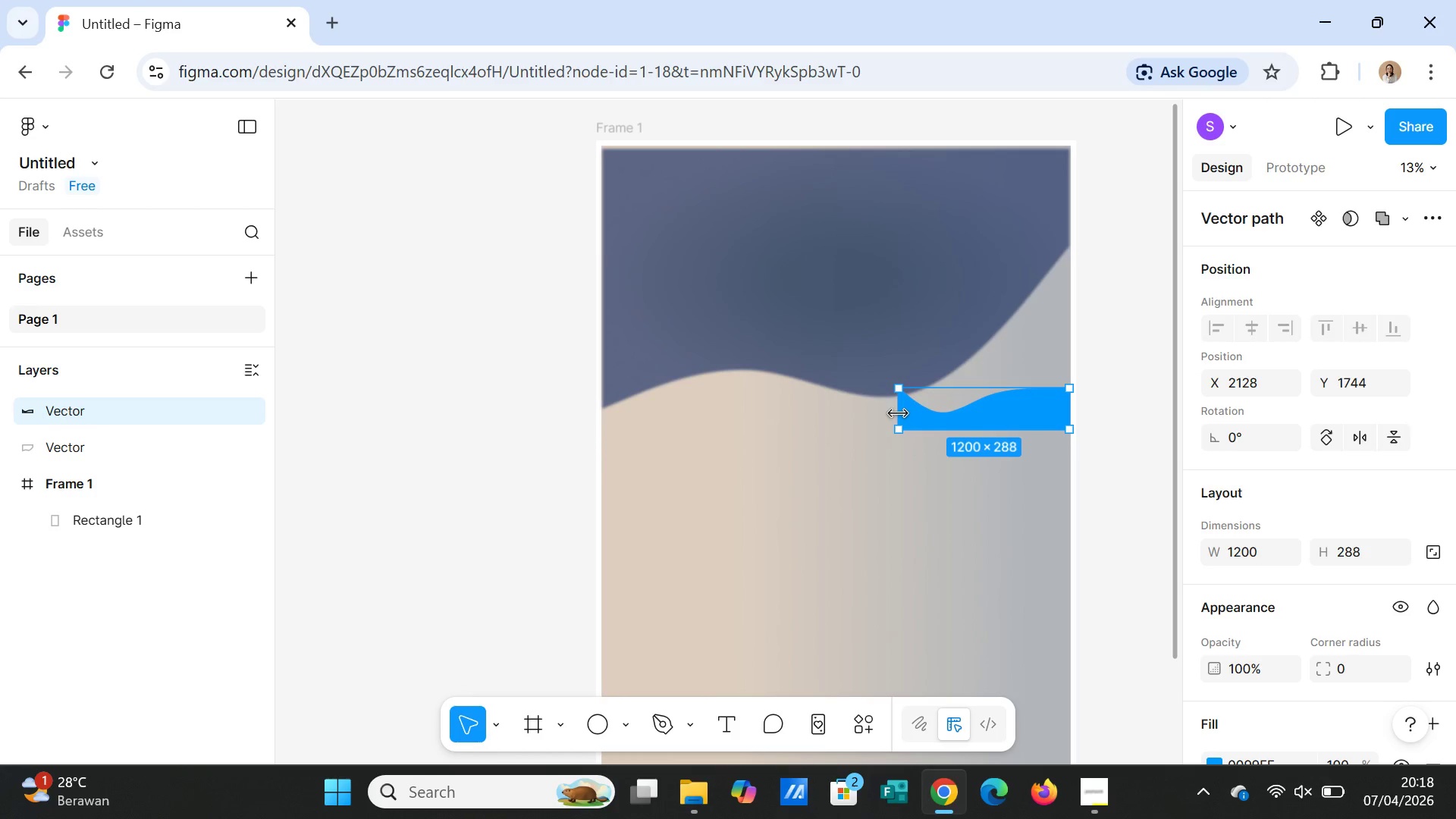 
left_click_drag(start_coordinate=[896, 413], to_coordinate=[606, 463])
 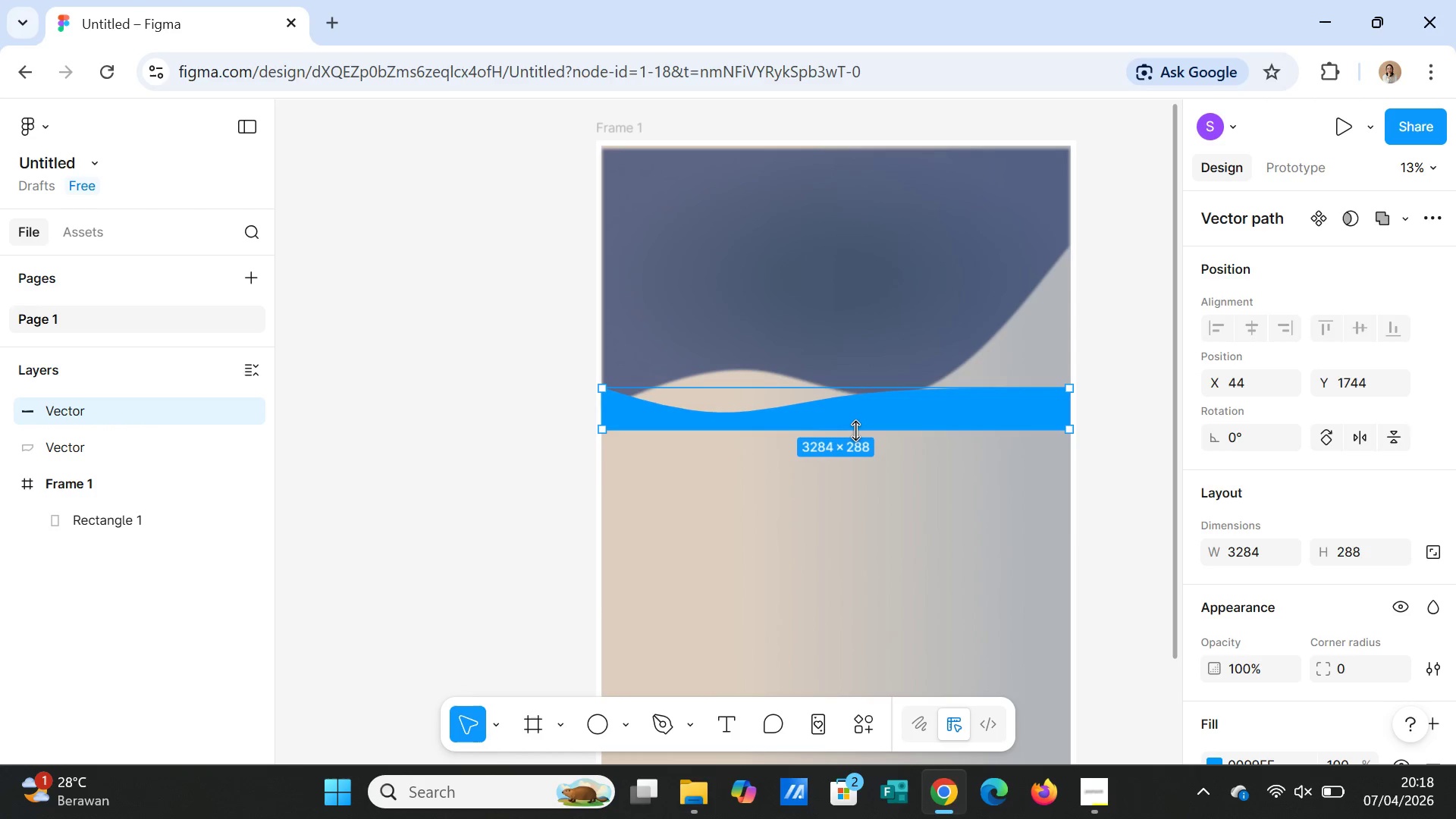 
left_click_drag(start_coordinate=[855, 430], to_coordinate=[859, 482])
 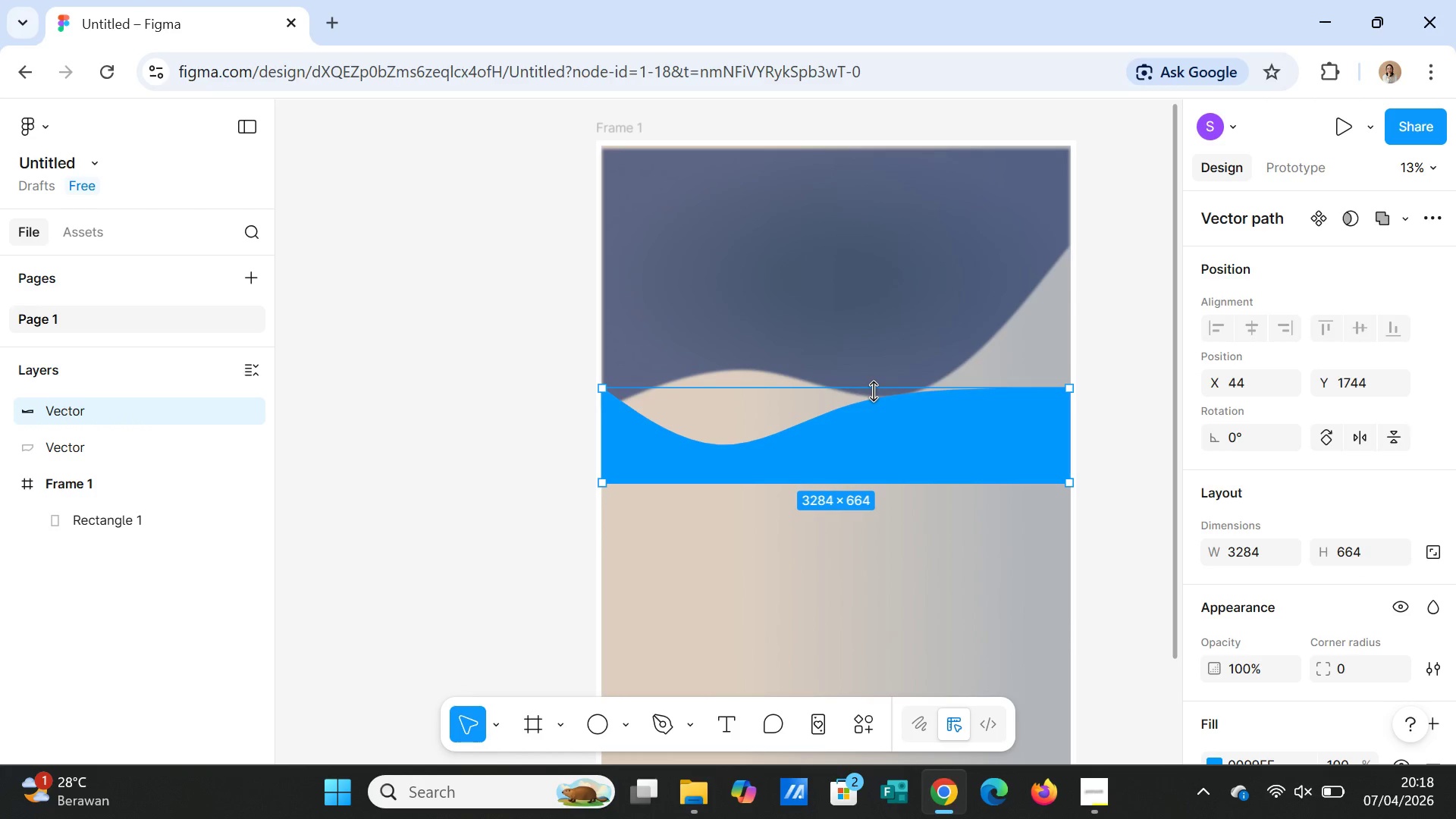 
left_click_drag(start_coordinate=[874, 391], to_coordinate=[880, 308])
 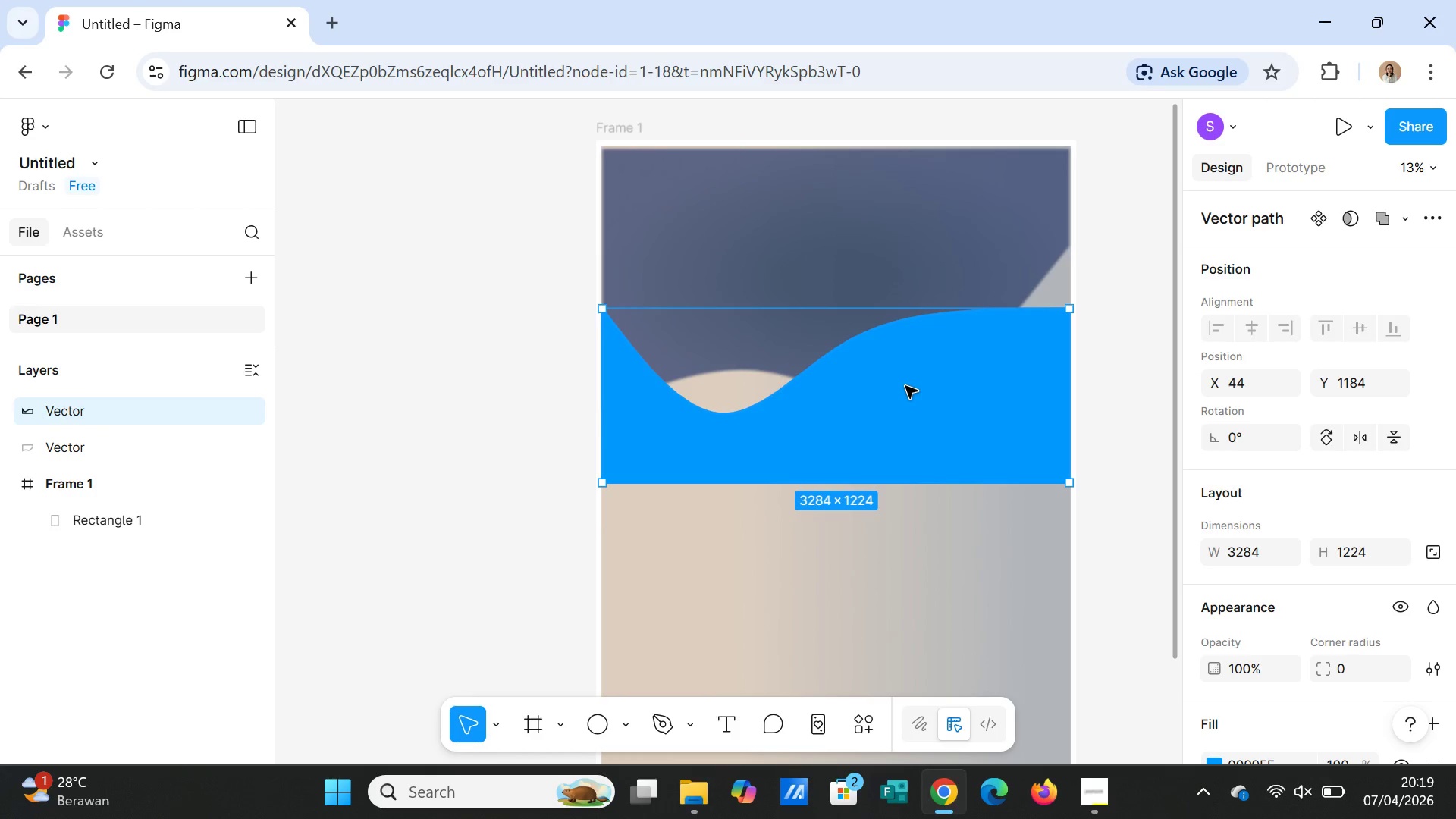 
left_click_drag(start_coordinate=[905, 386], to_coordinate=[909, 337])
 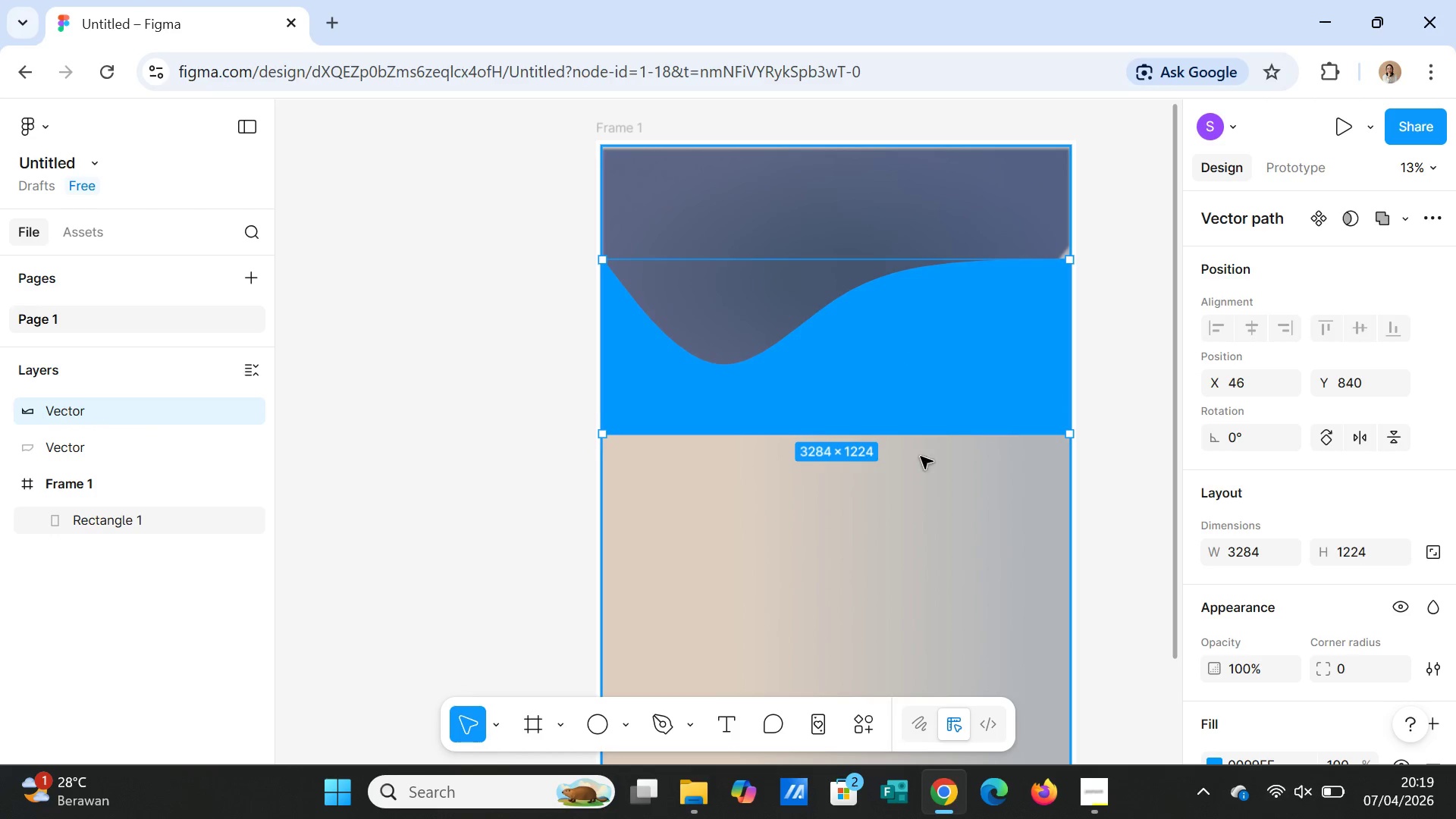 
left_click([925, 397])
 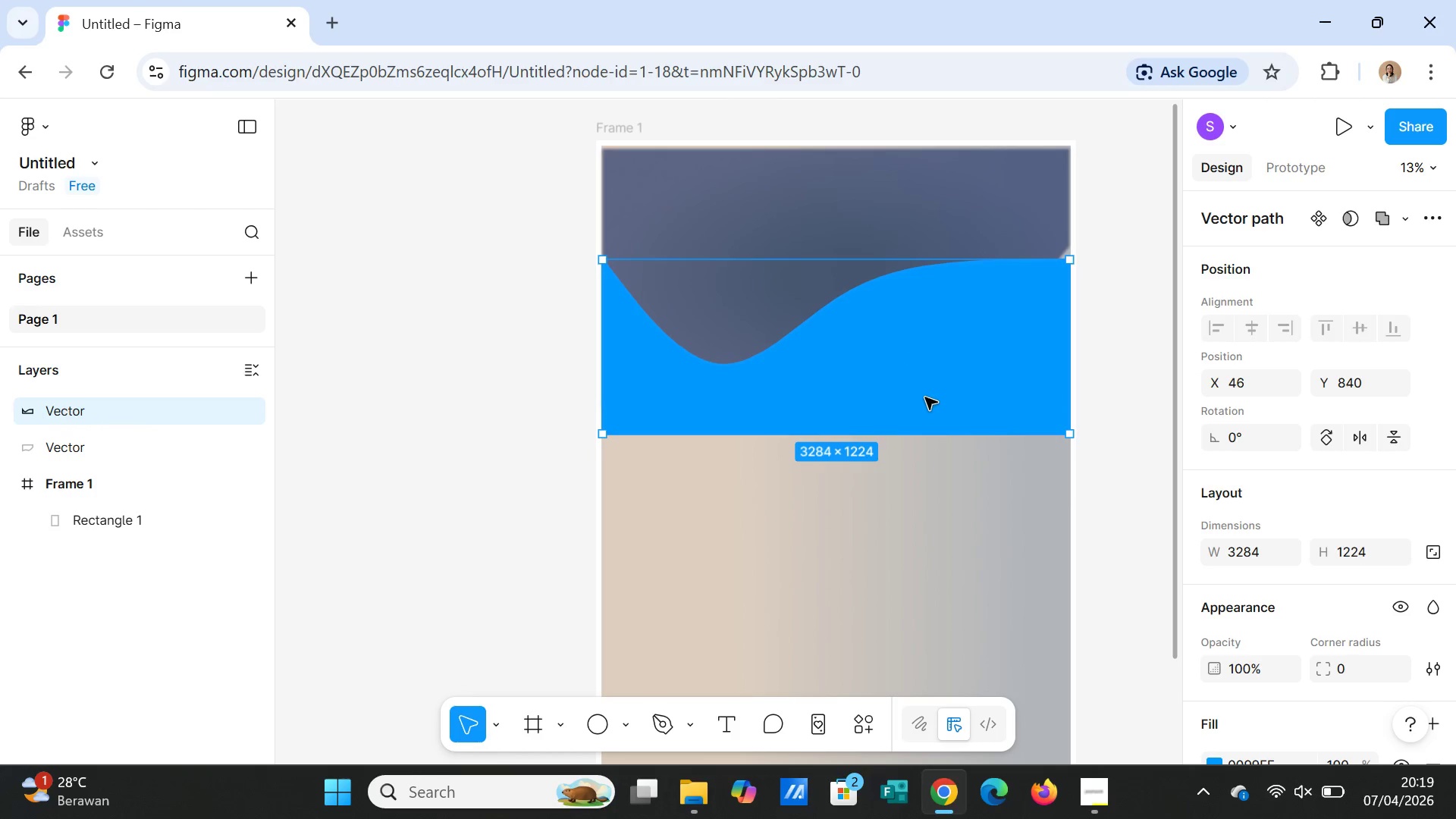 
right_click([925, 397])
 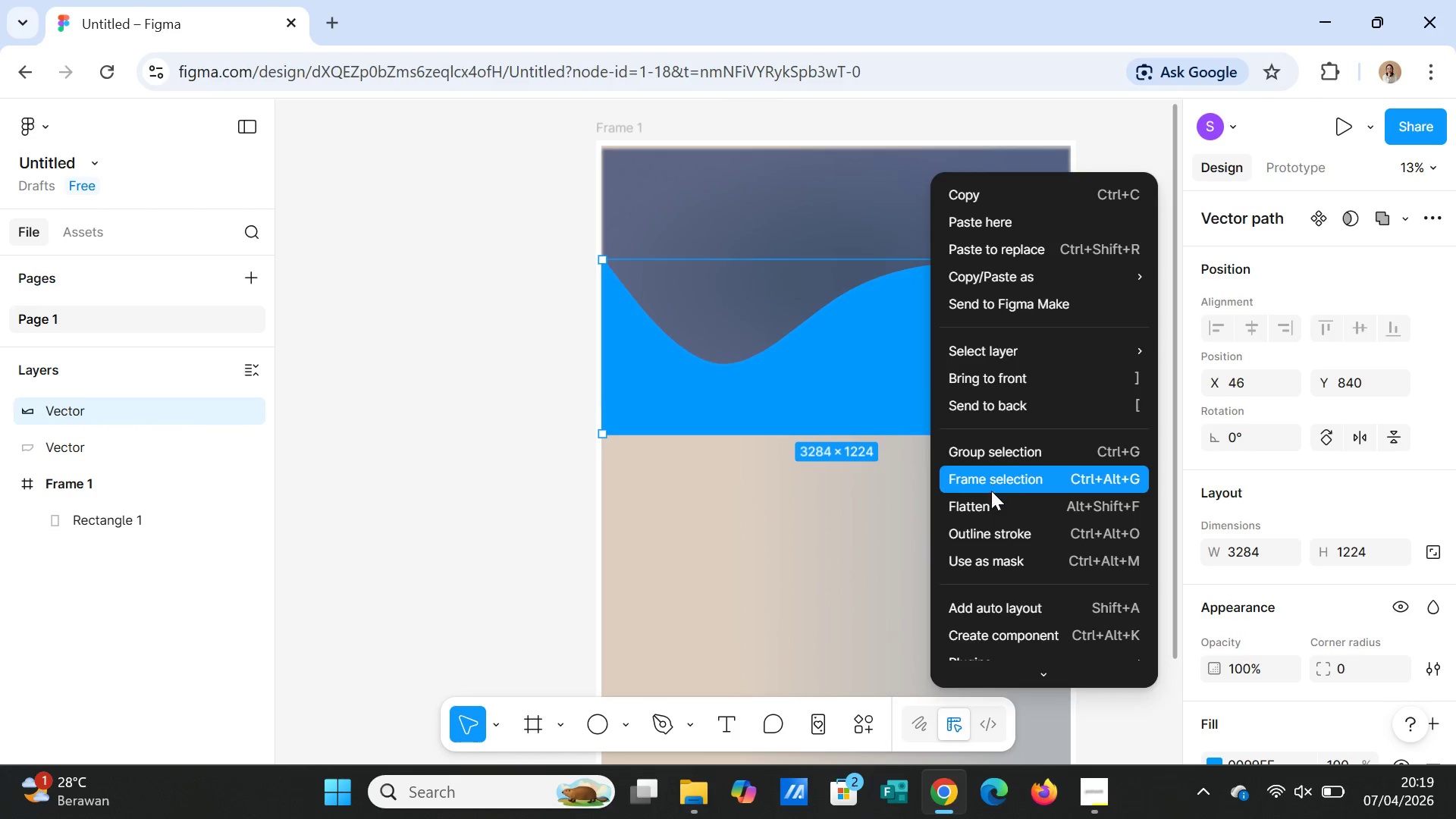 
left_click([991, 501])
 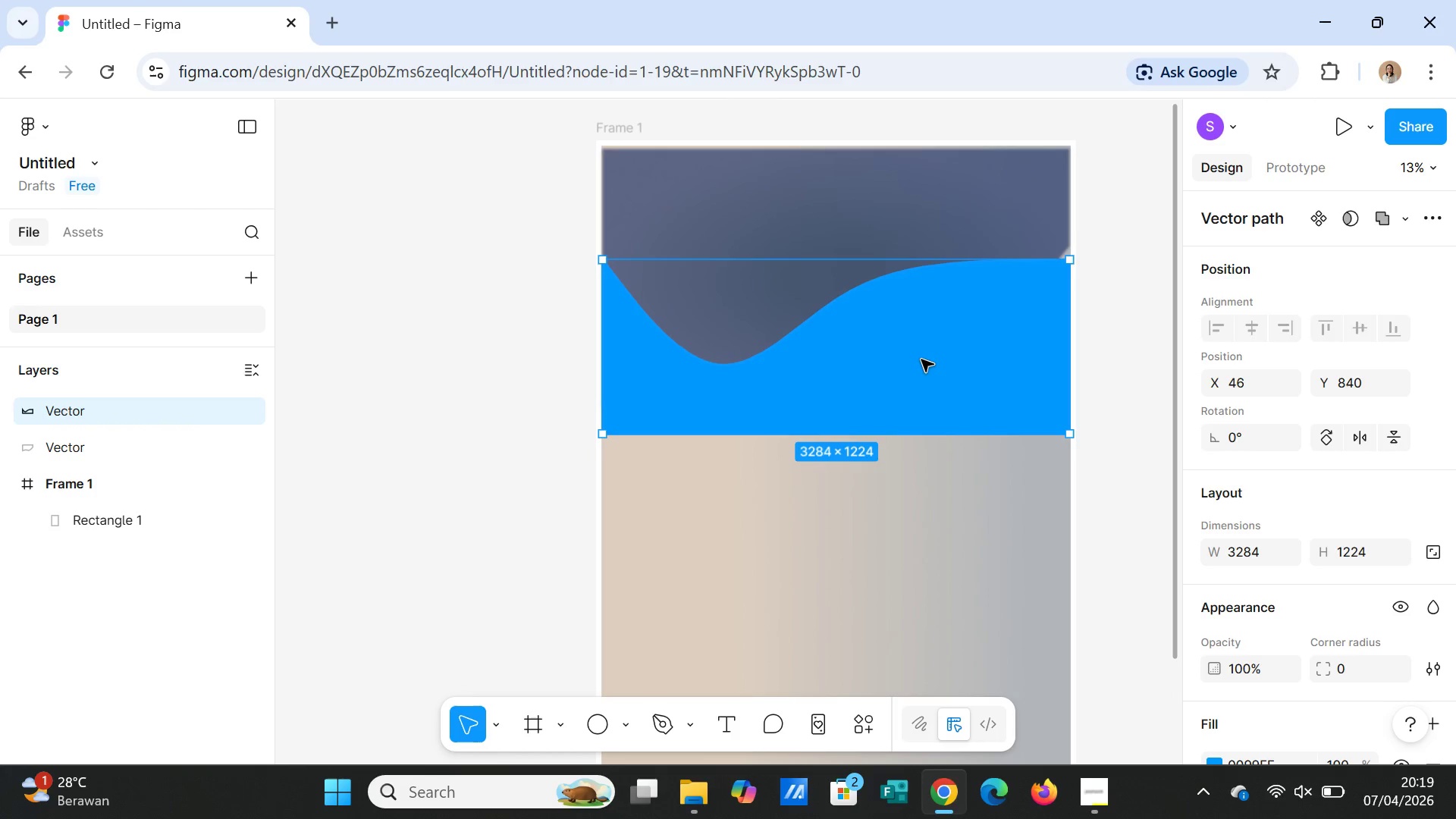 
double_click([921, 359])
 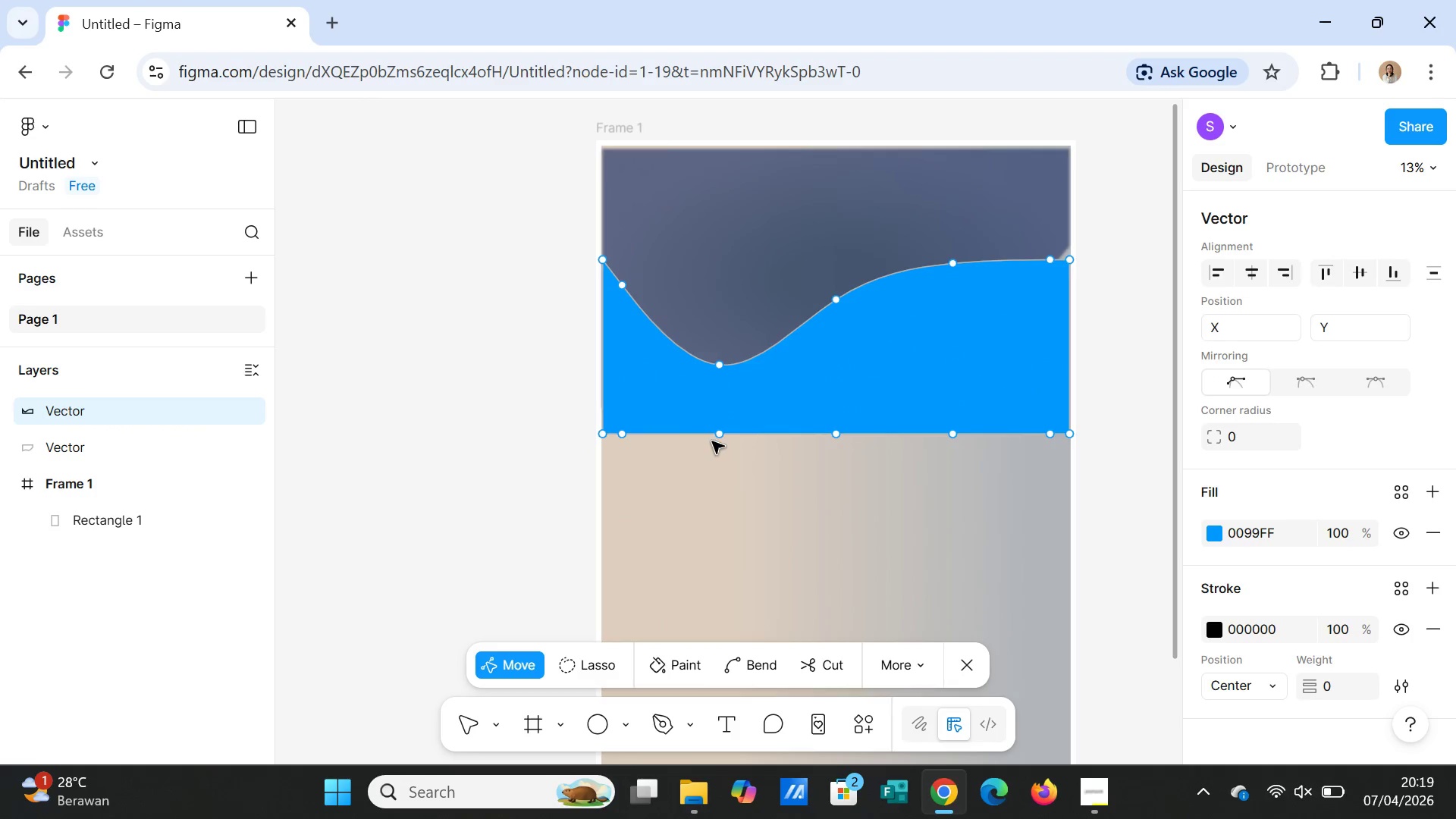 
left_click_drag(start_coordinate=[717, 436], to_coordinate=[795, 386])
 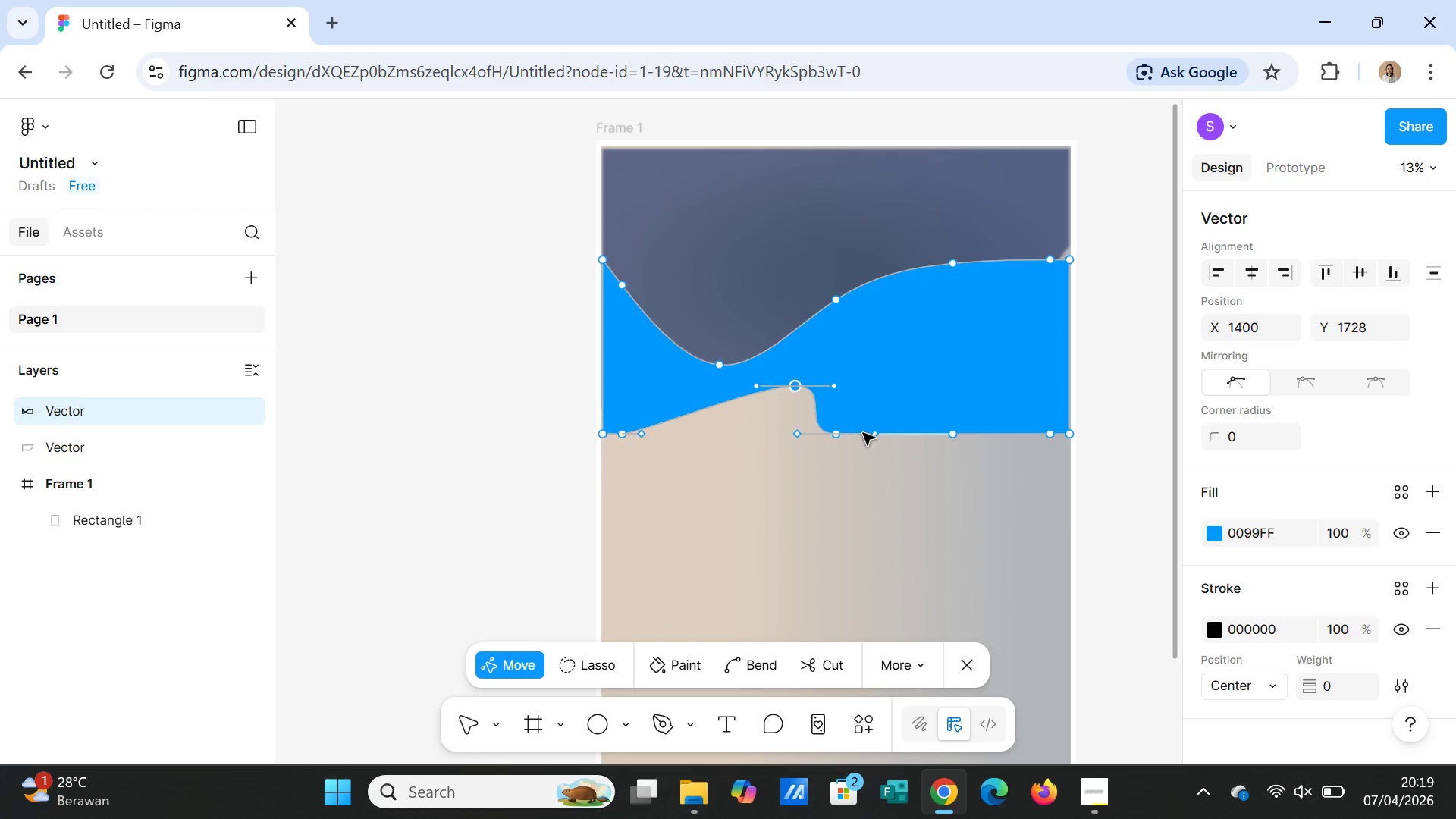 
left_click_drag(start_coordinate=[877, 430], to_coordinate=[1012, 328])
 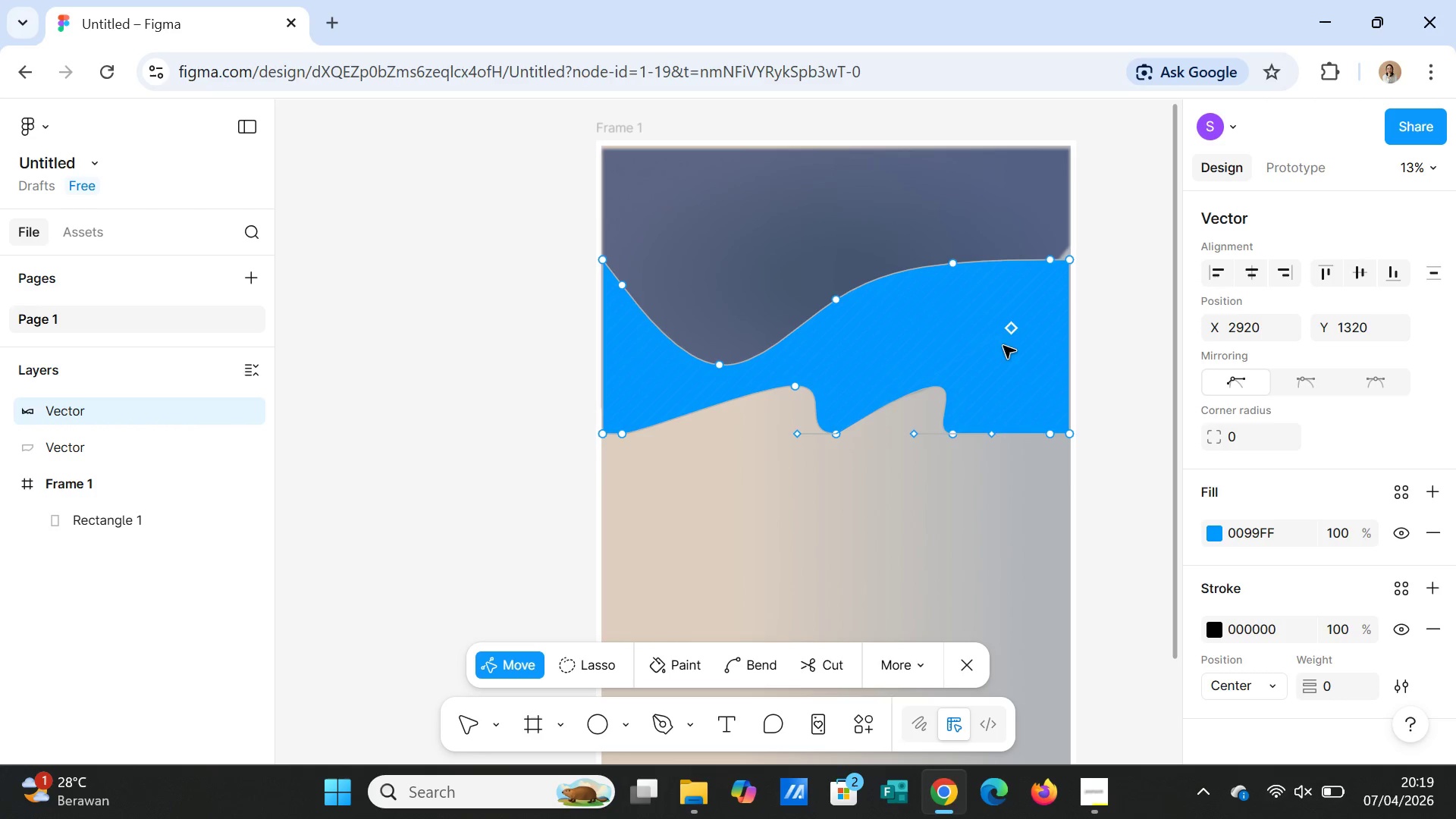 
left_click_drag(start_coordinate=[1012, 328], to_coordinate=[1068, 262])
 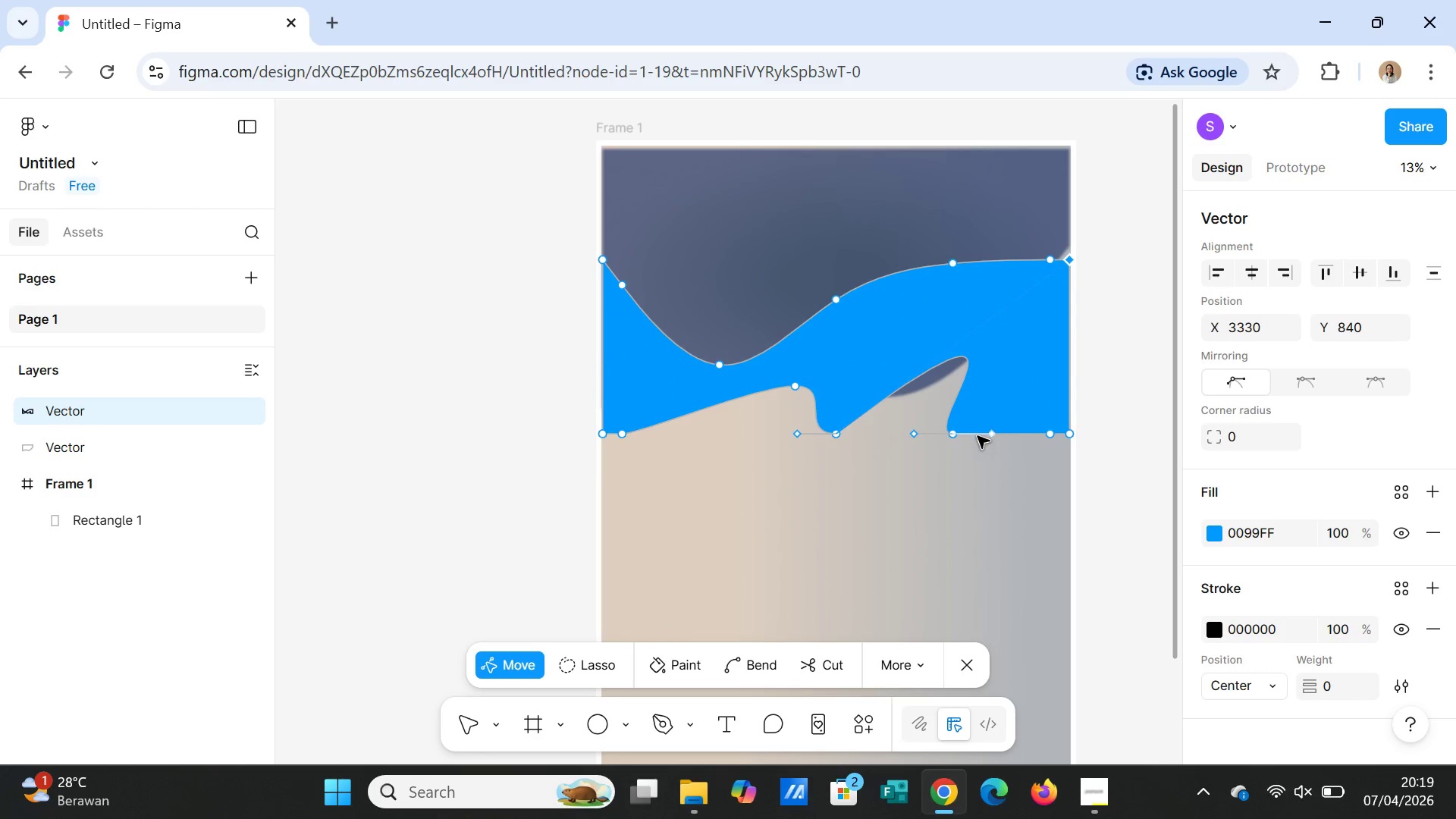 
left_click_drag(start_coordinate=[953, 434], to_coordinate=[1057, 324])
 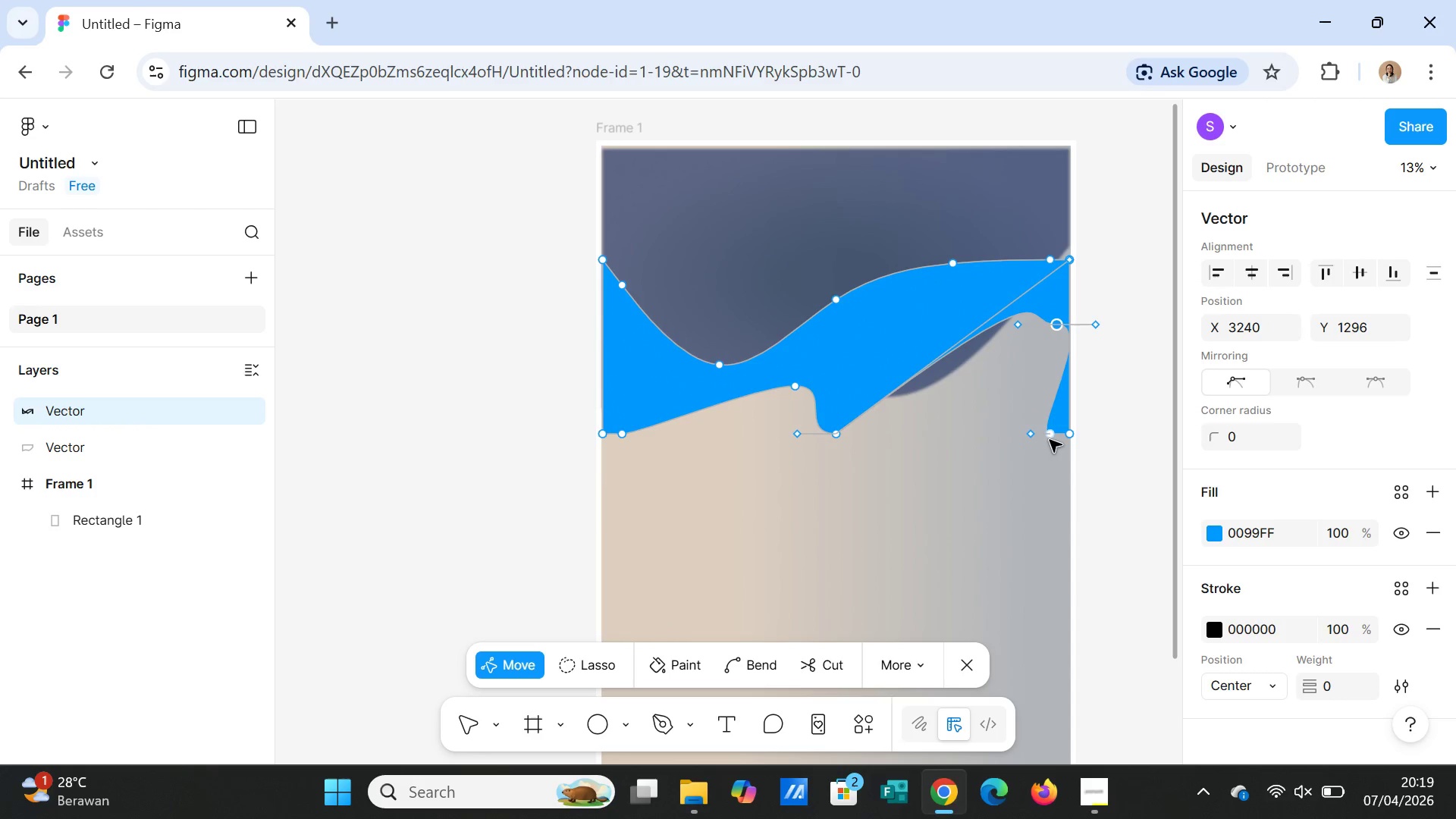 
left_click_drag(start_coordinate=[1050, 440], to_coordinate=[1072, 434])
 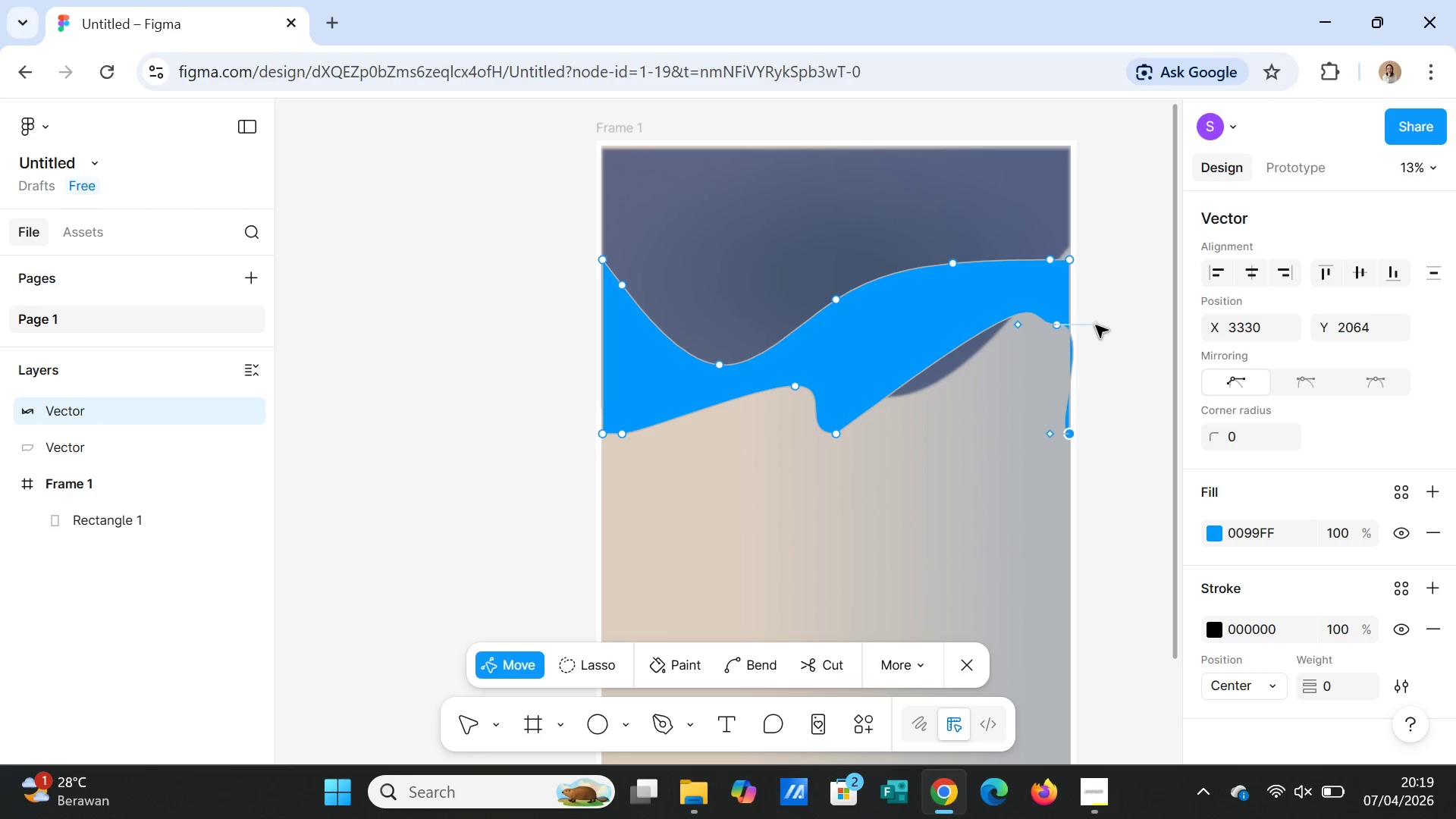 
left_click_drag(start_coordinate=[1097, 325], to_coordinate=[1089, 438])
 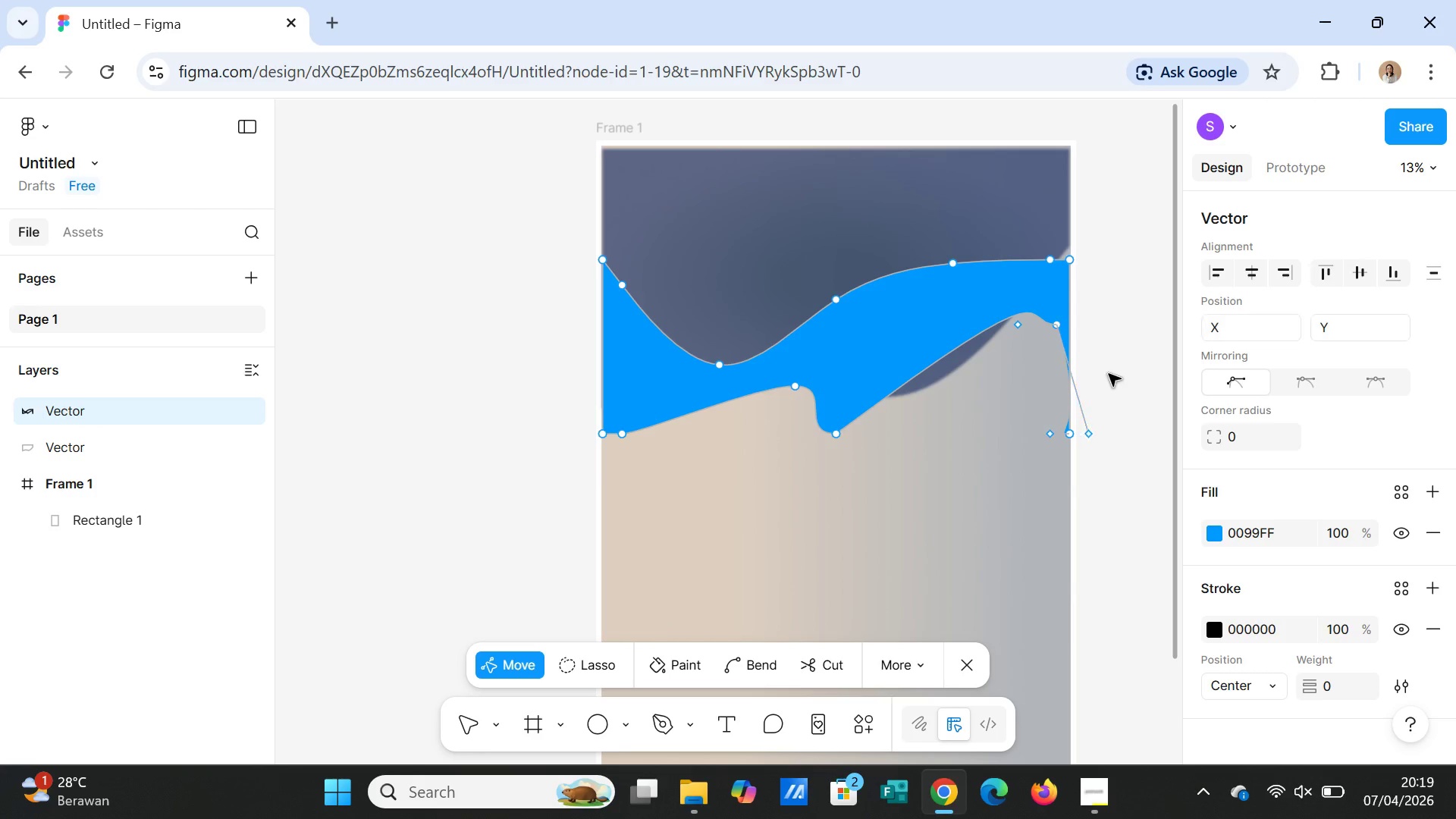 
left_click([1109, 374])
 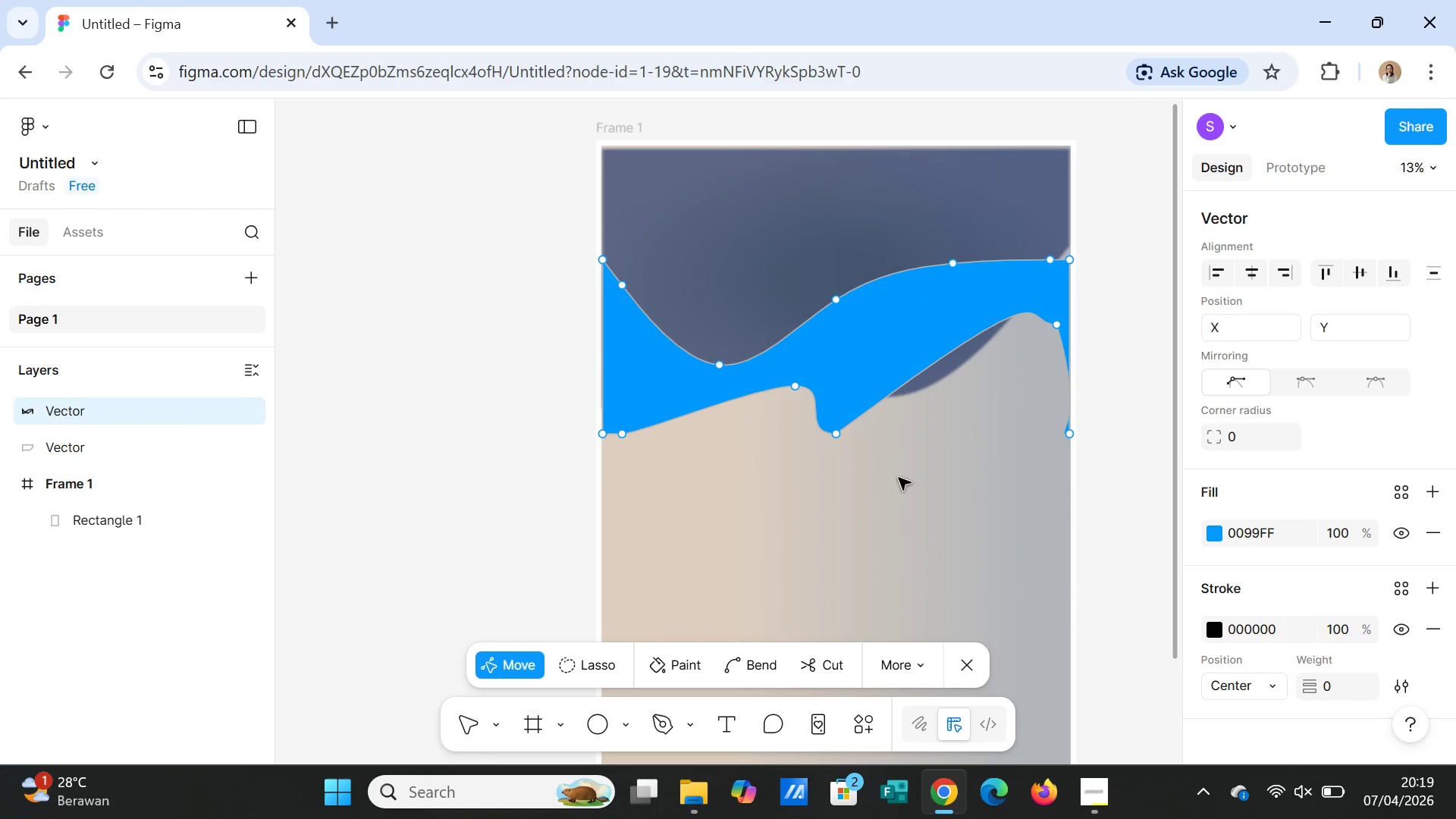 
wait(10.75)
 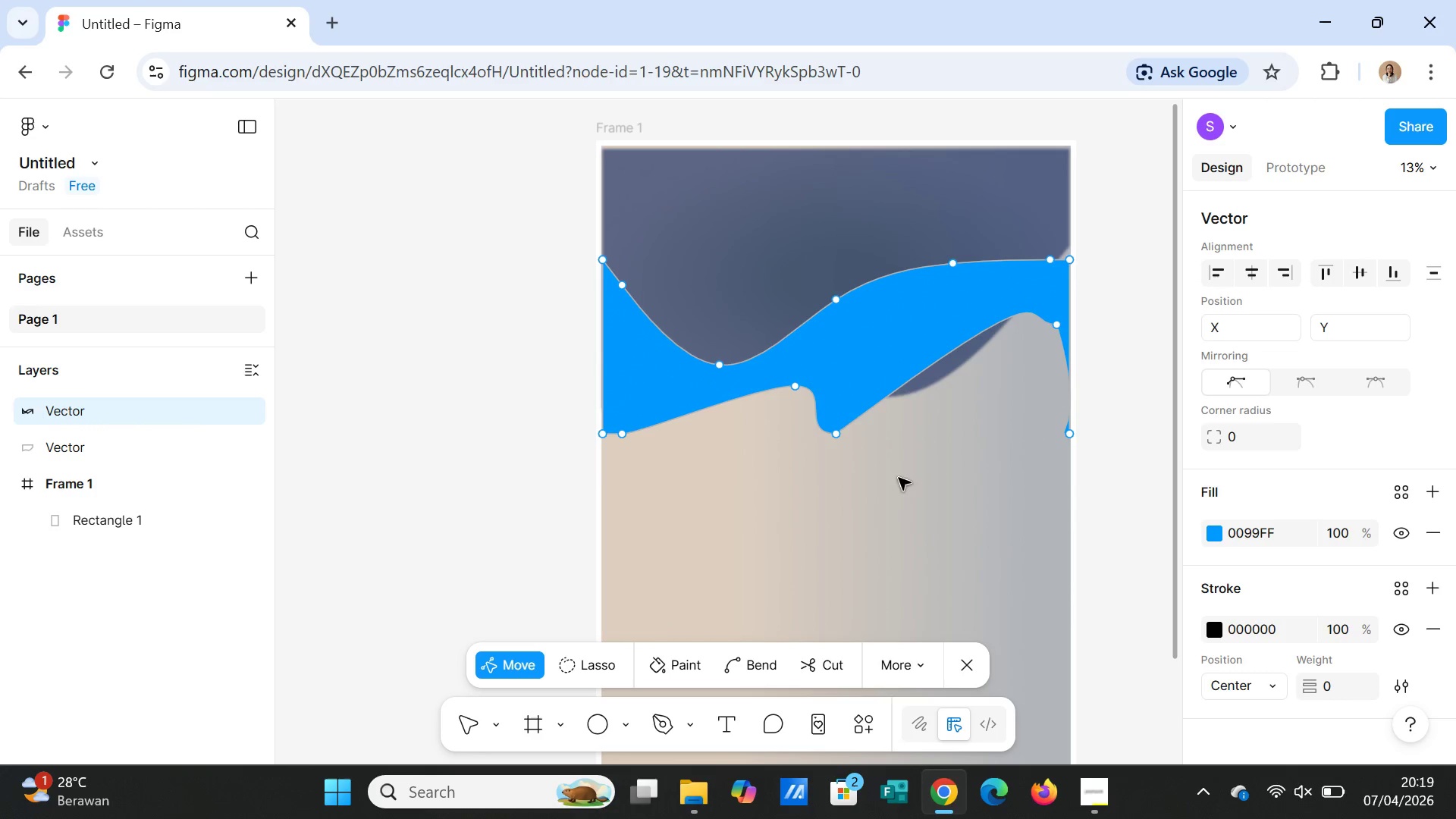 
left_click([1216, 532])
 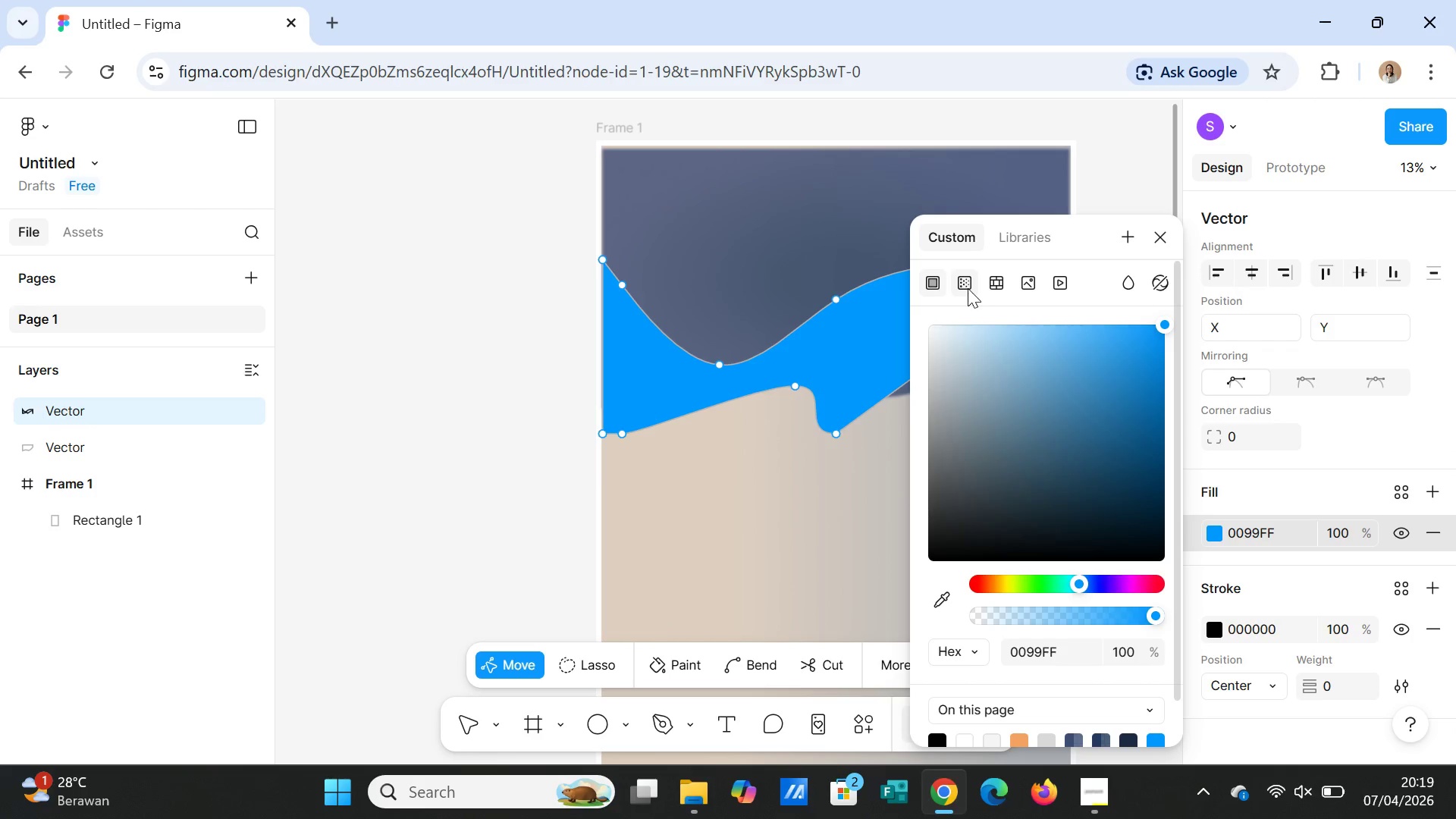 
left_click([965, 284])
 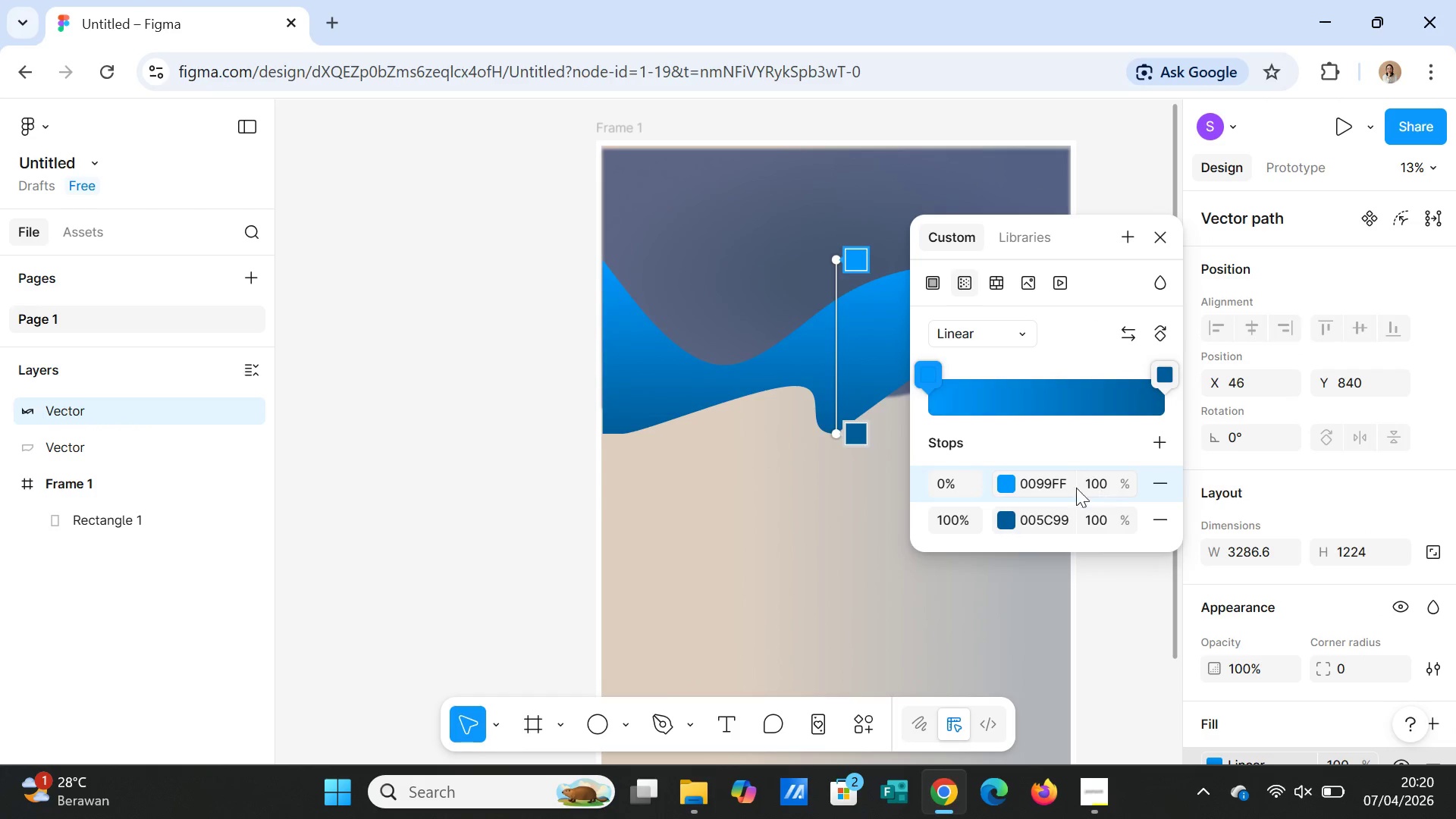 
left_click([1010, 485])
 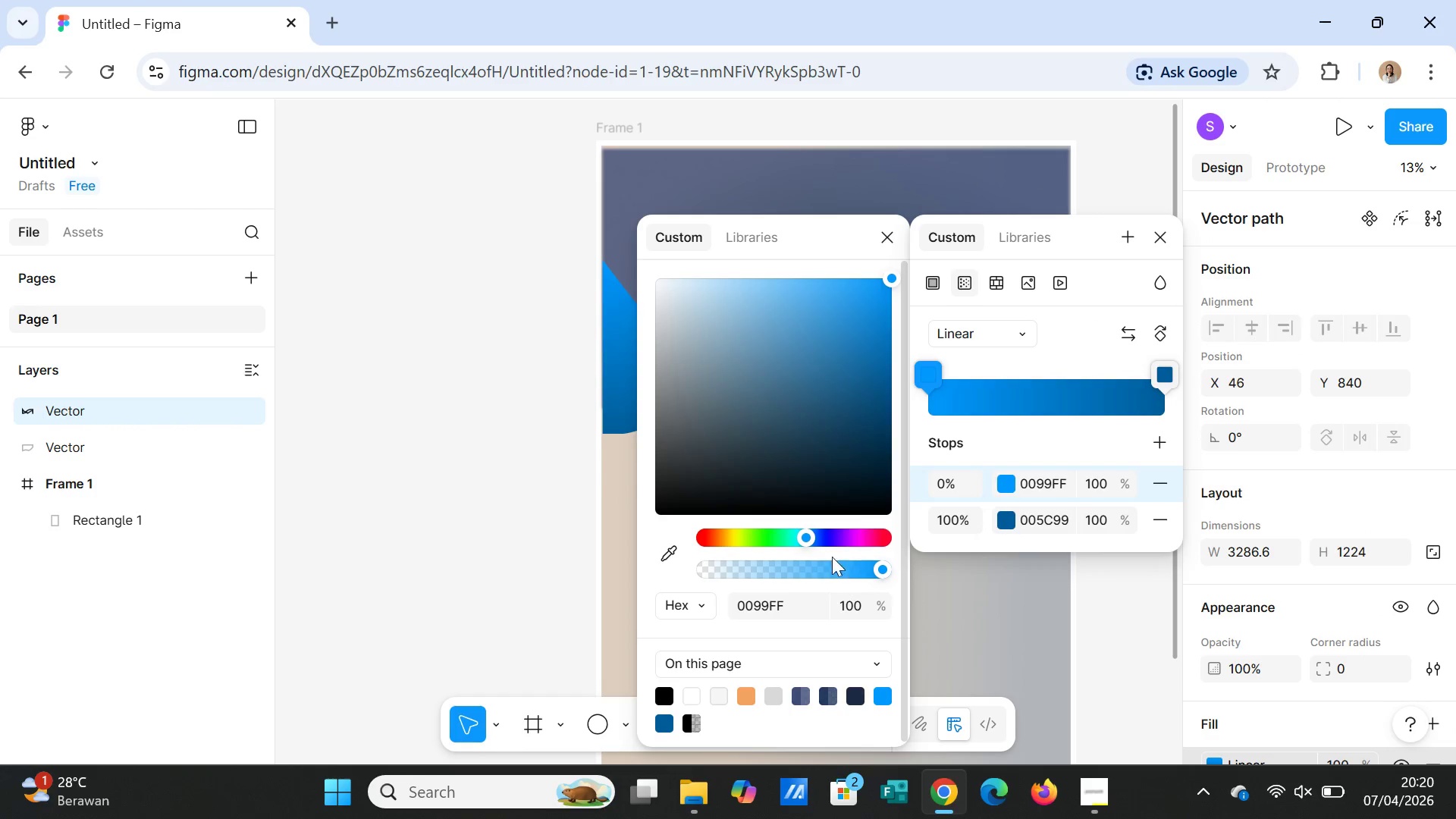 
left_click([827, 535])
 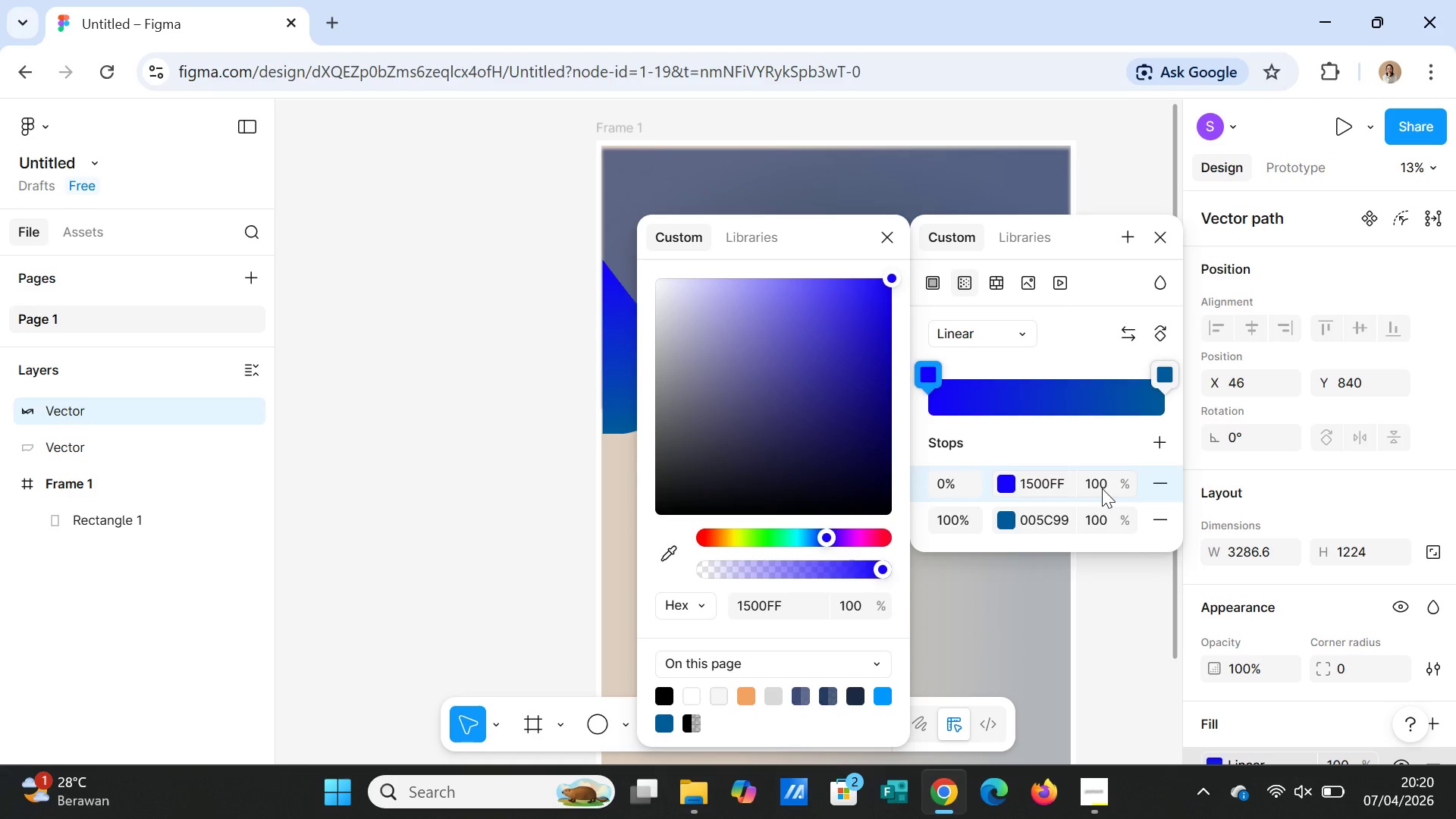 
wait(5.08)
 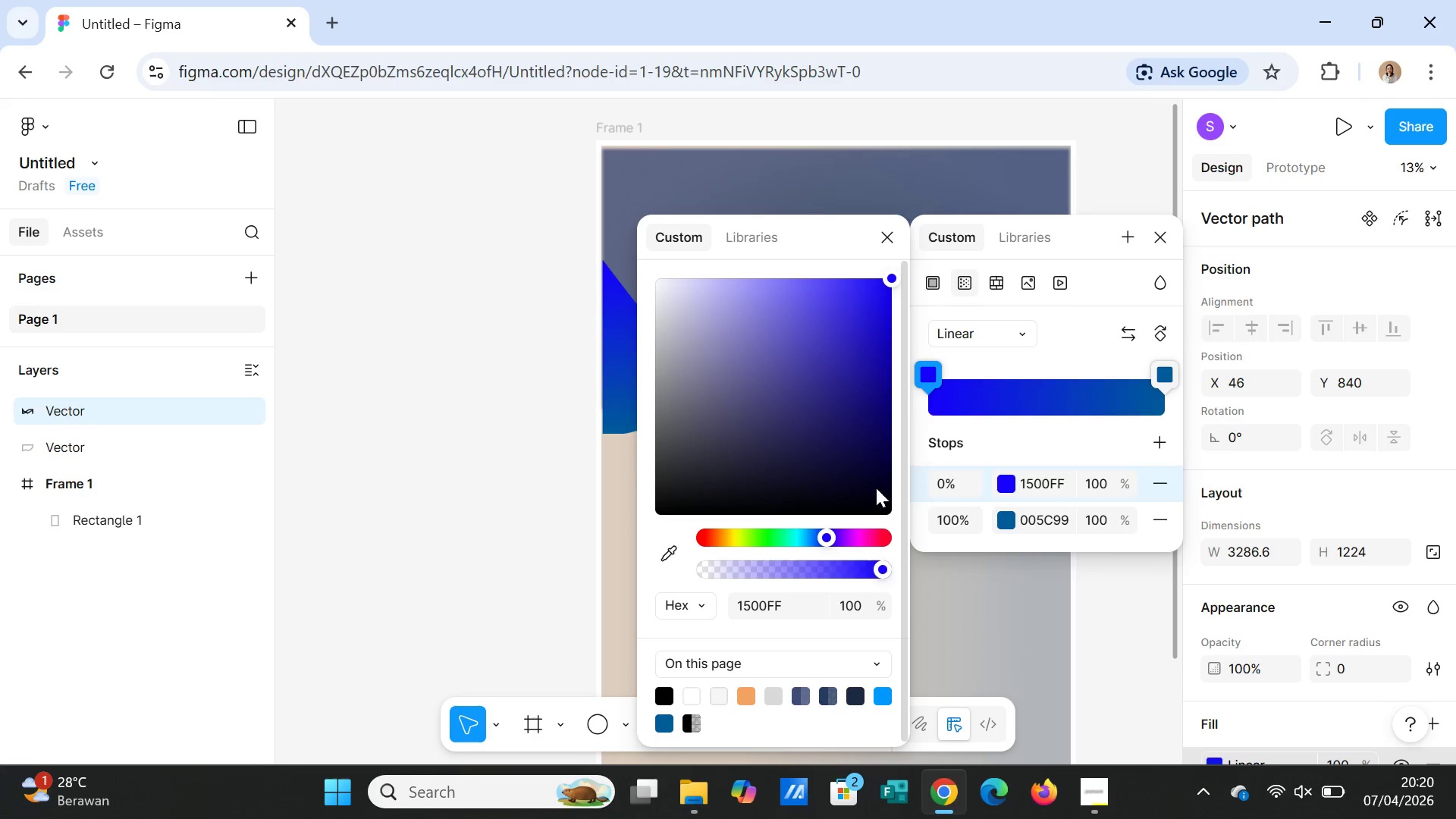 
left_click([1102, 488])
 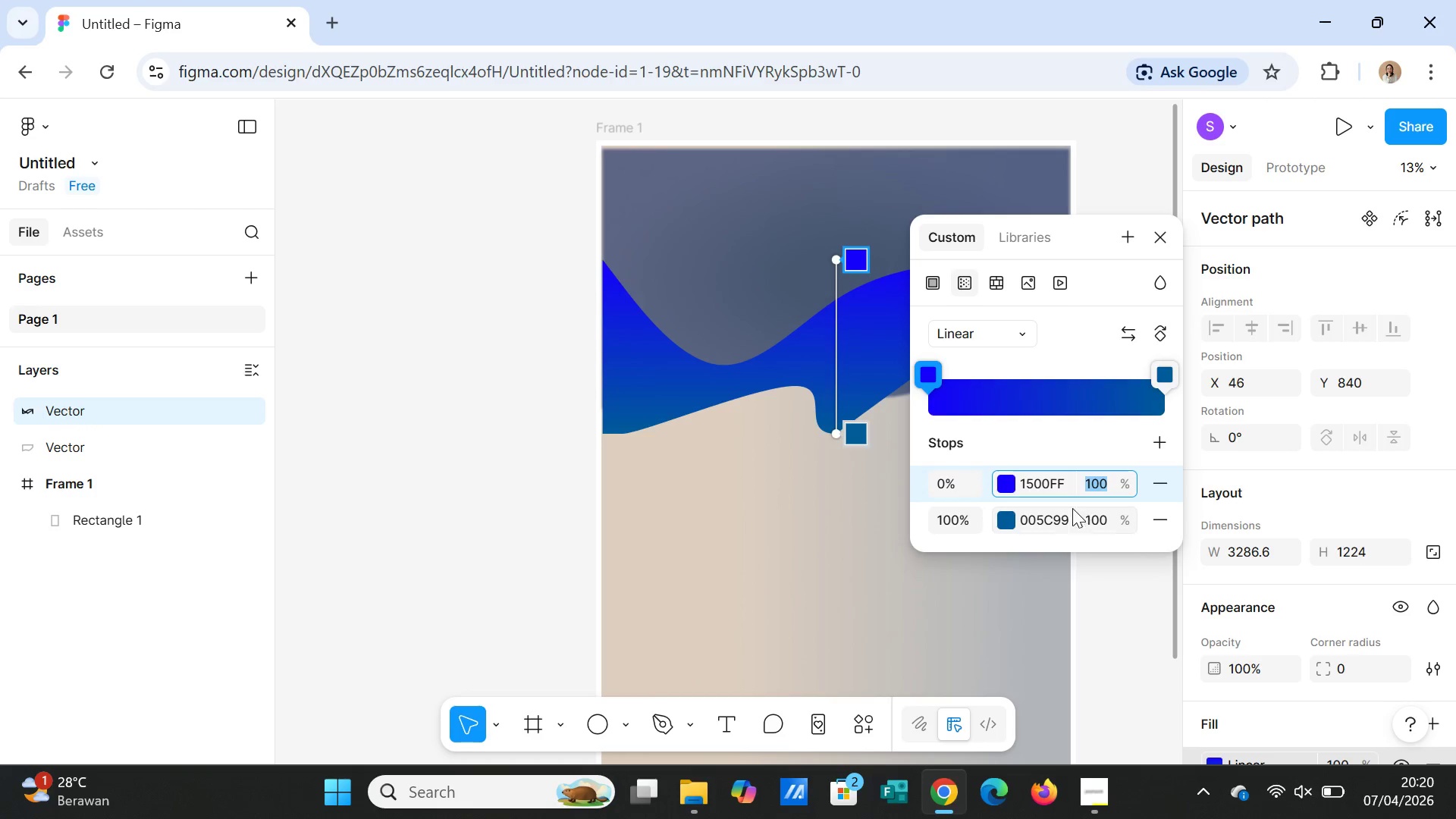 
type(50)
 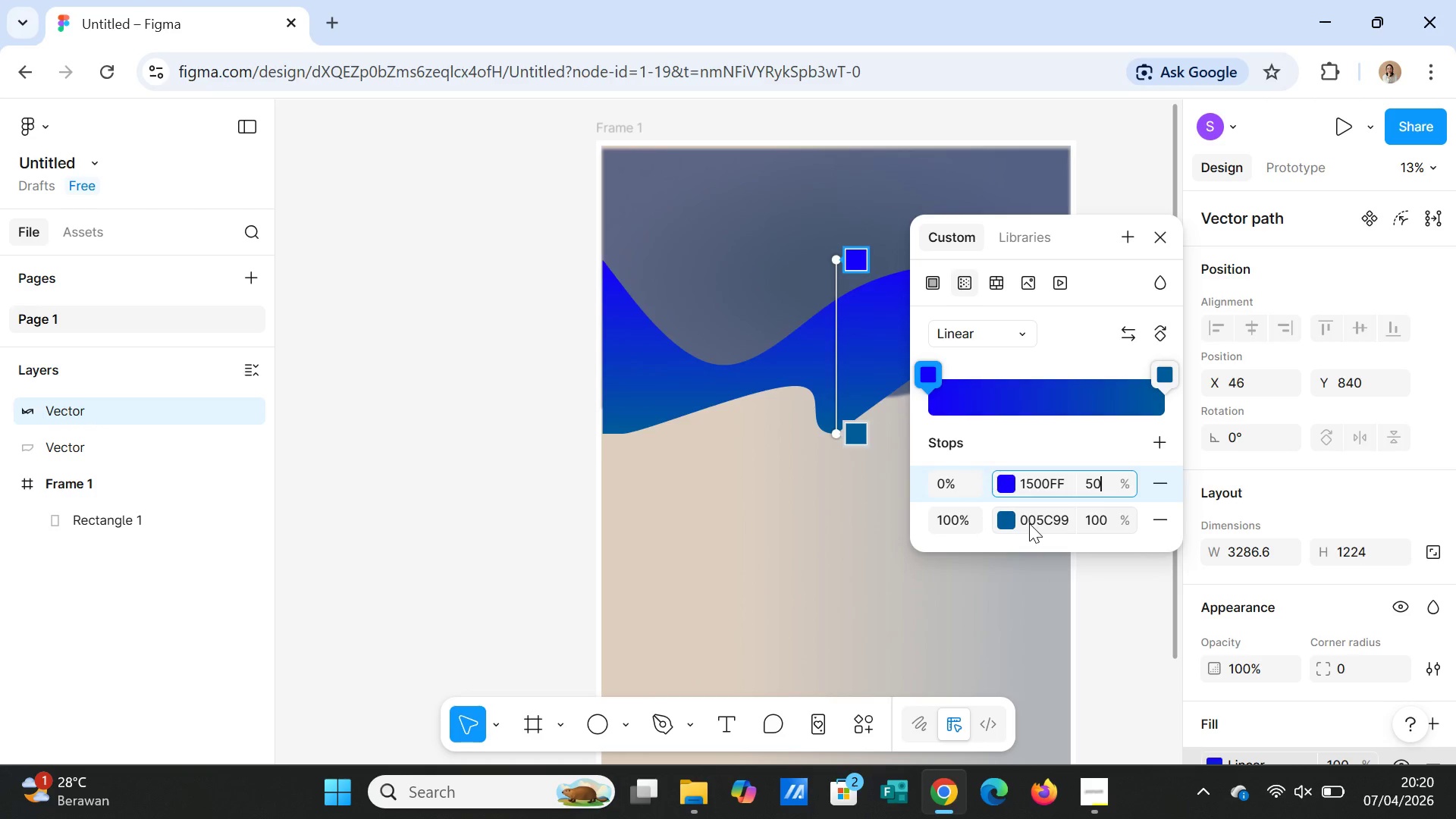 
key(Enter)
 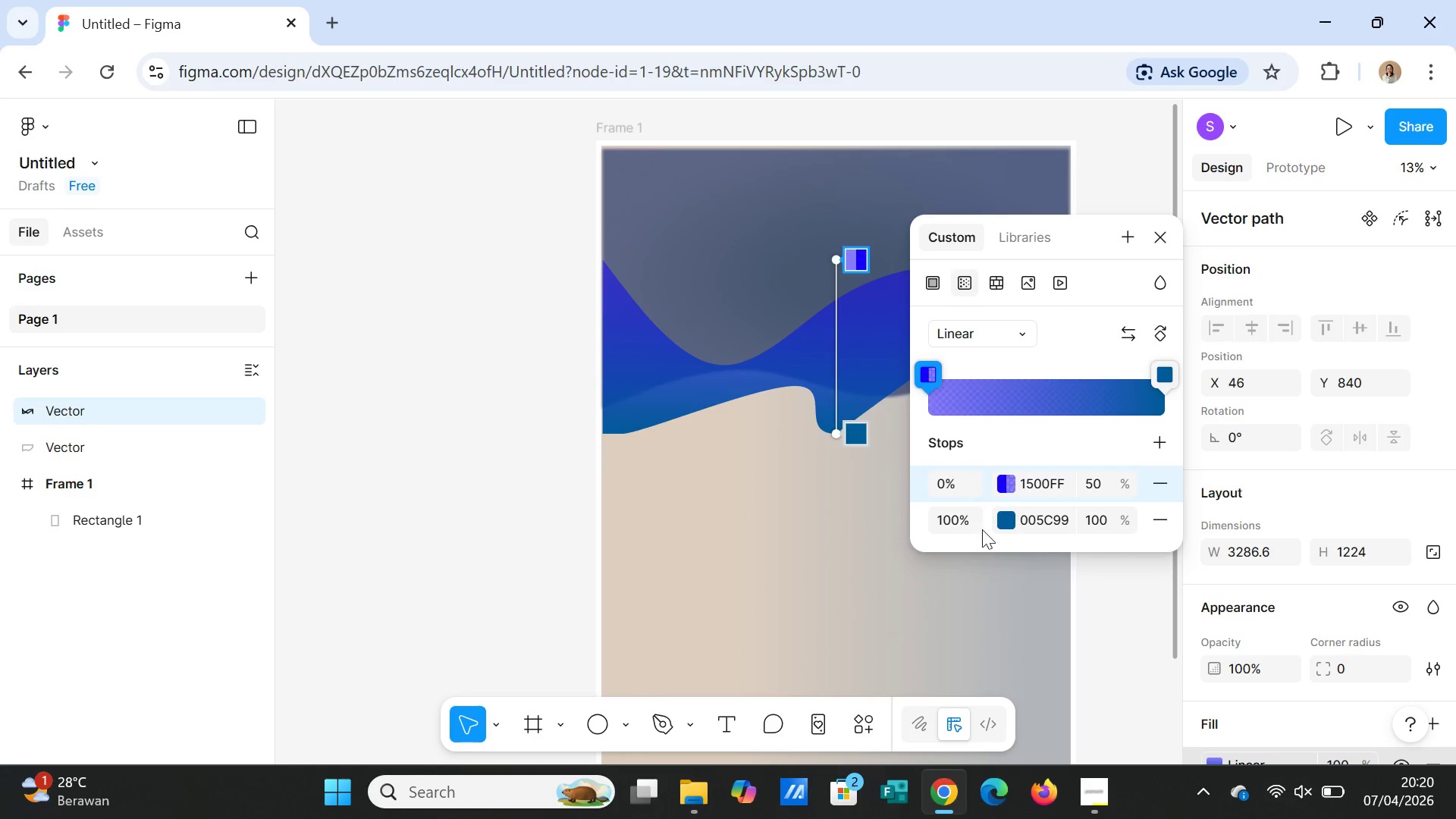 
left_click([1009, 522])
 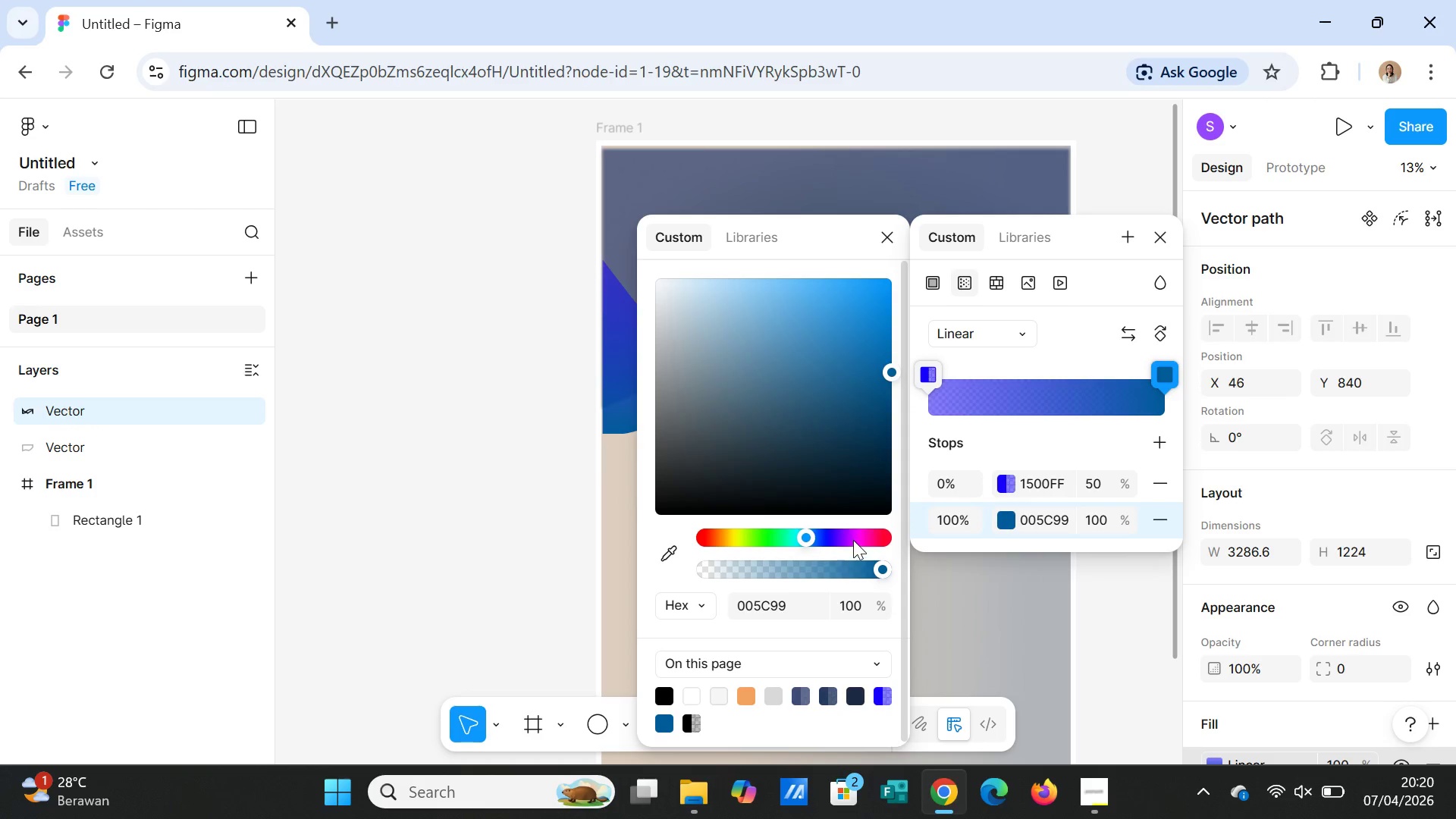 
left_click([853, 540])
 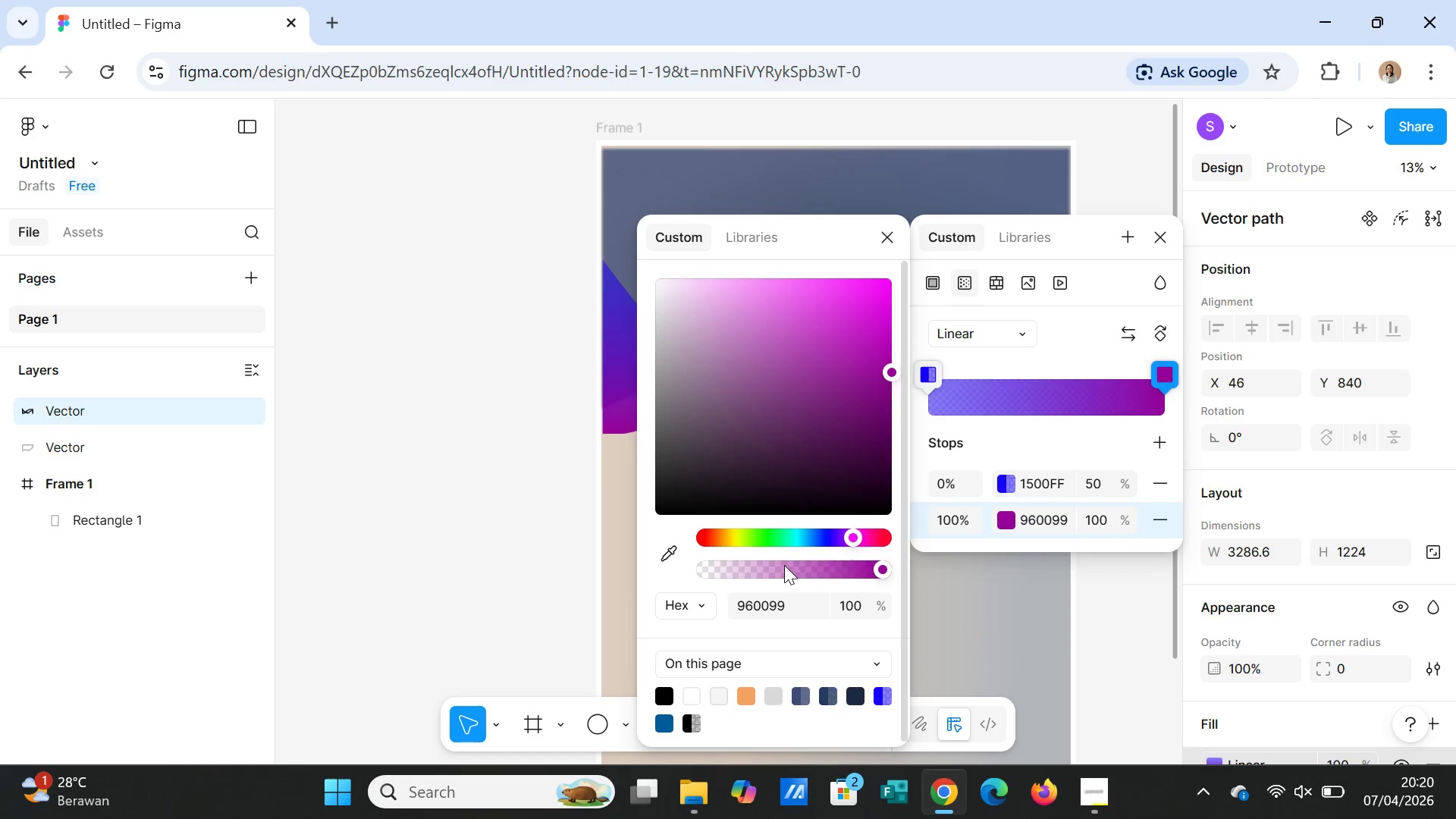 
left_click_drag(start_coordinate=[883, 568], to_coordinate=[778, 563])
 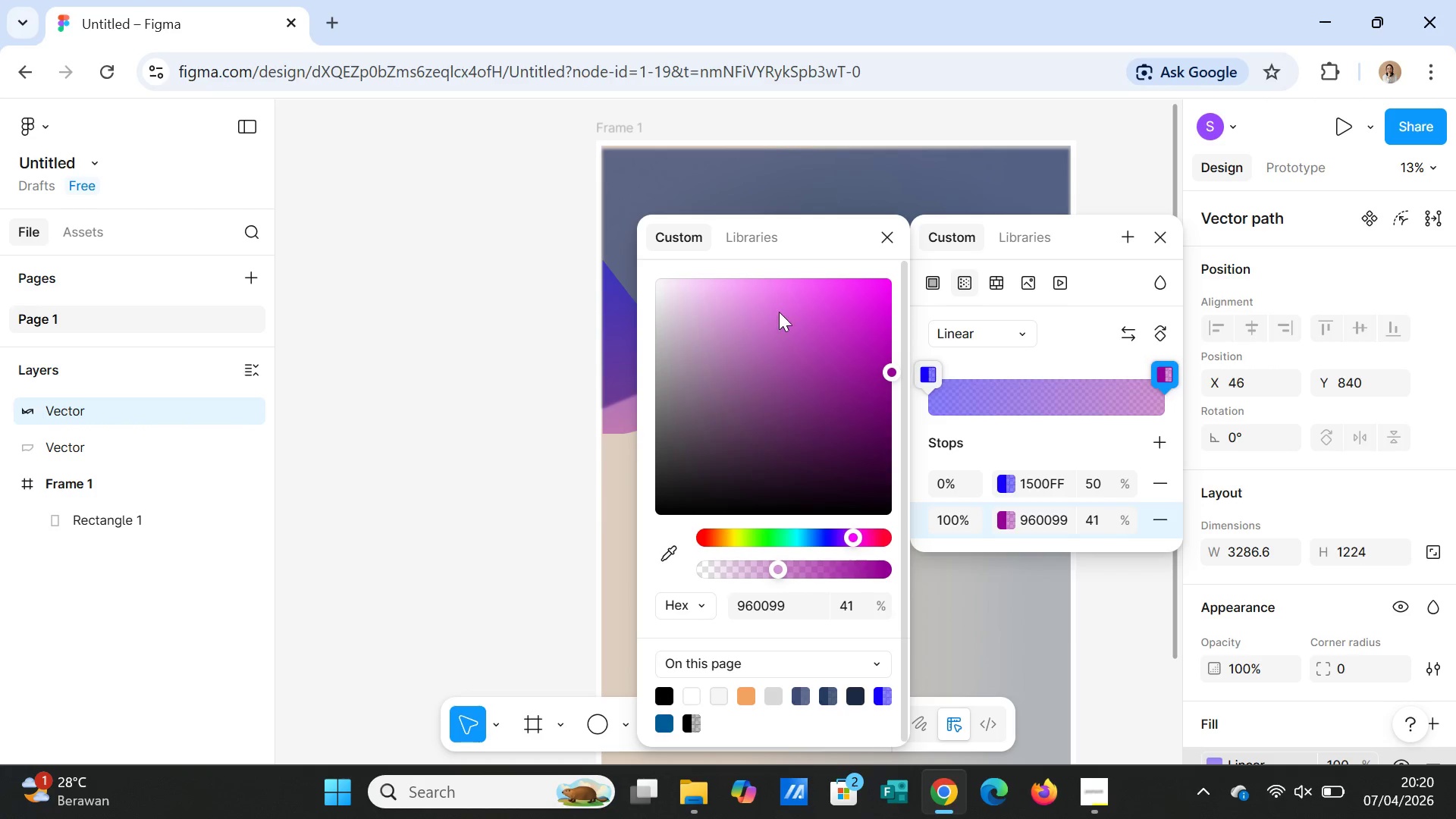 
left_click([779, 306])
 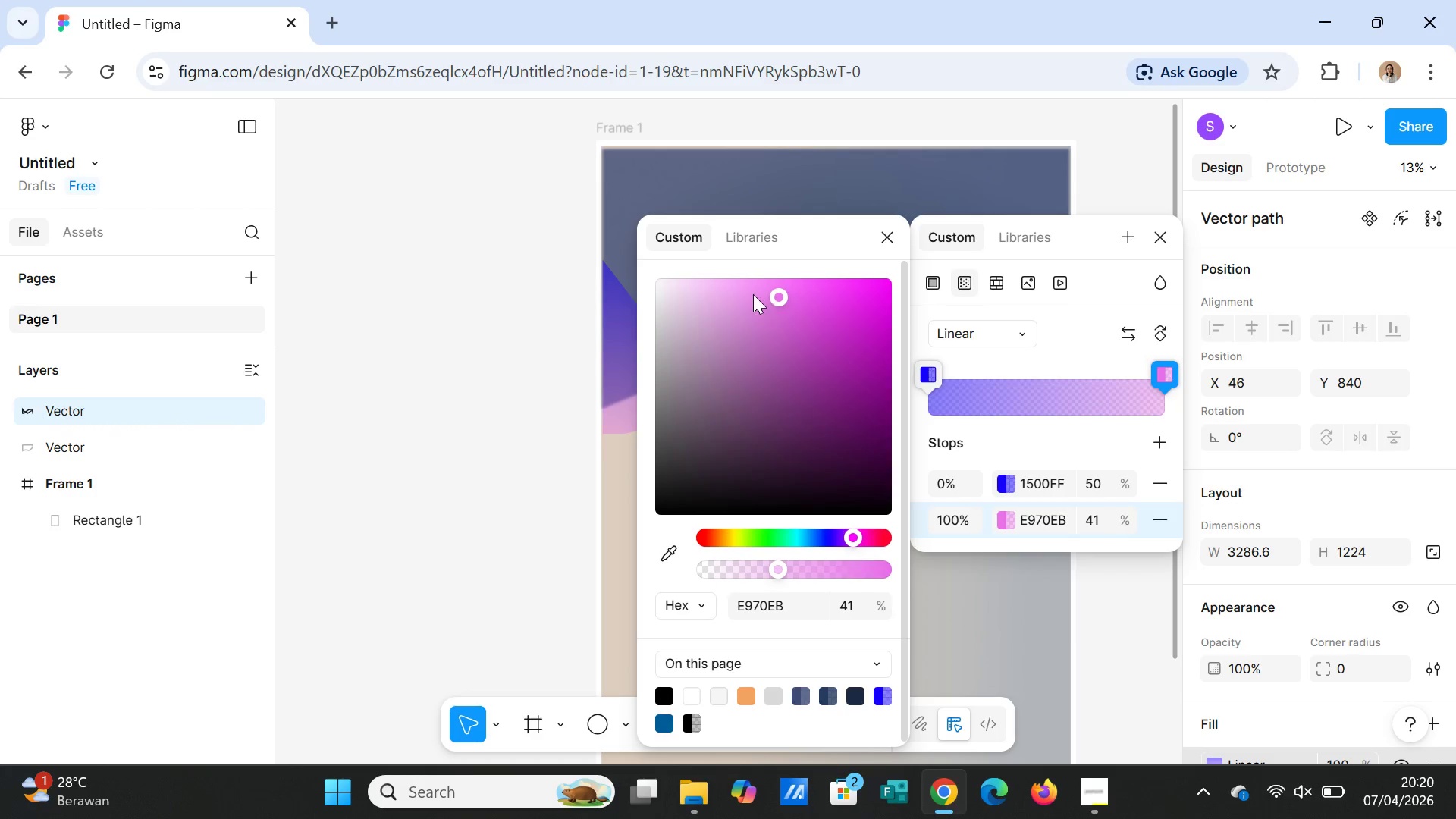 
left_click([751, 292])
 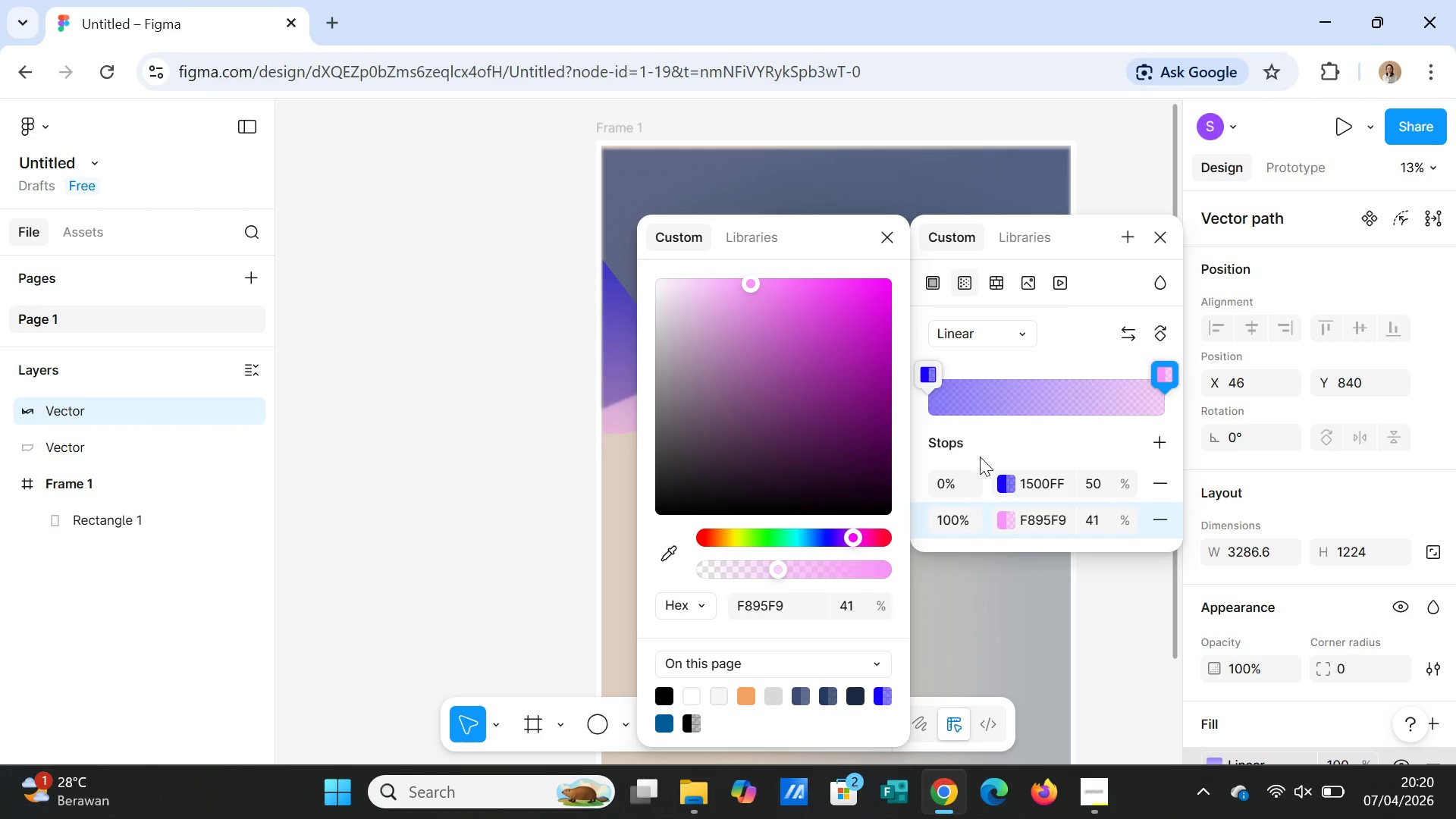 
left_click([1006, 488])
 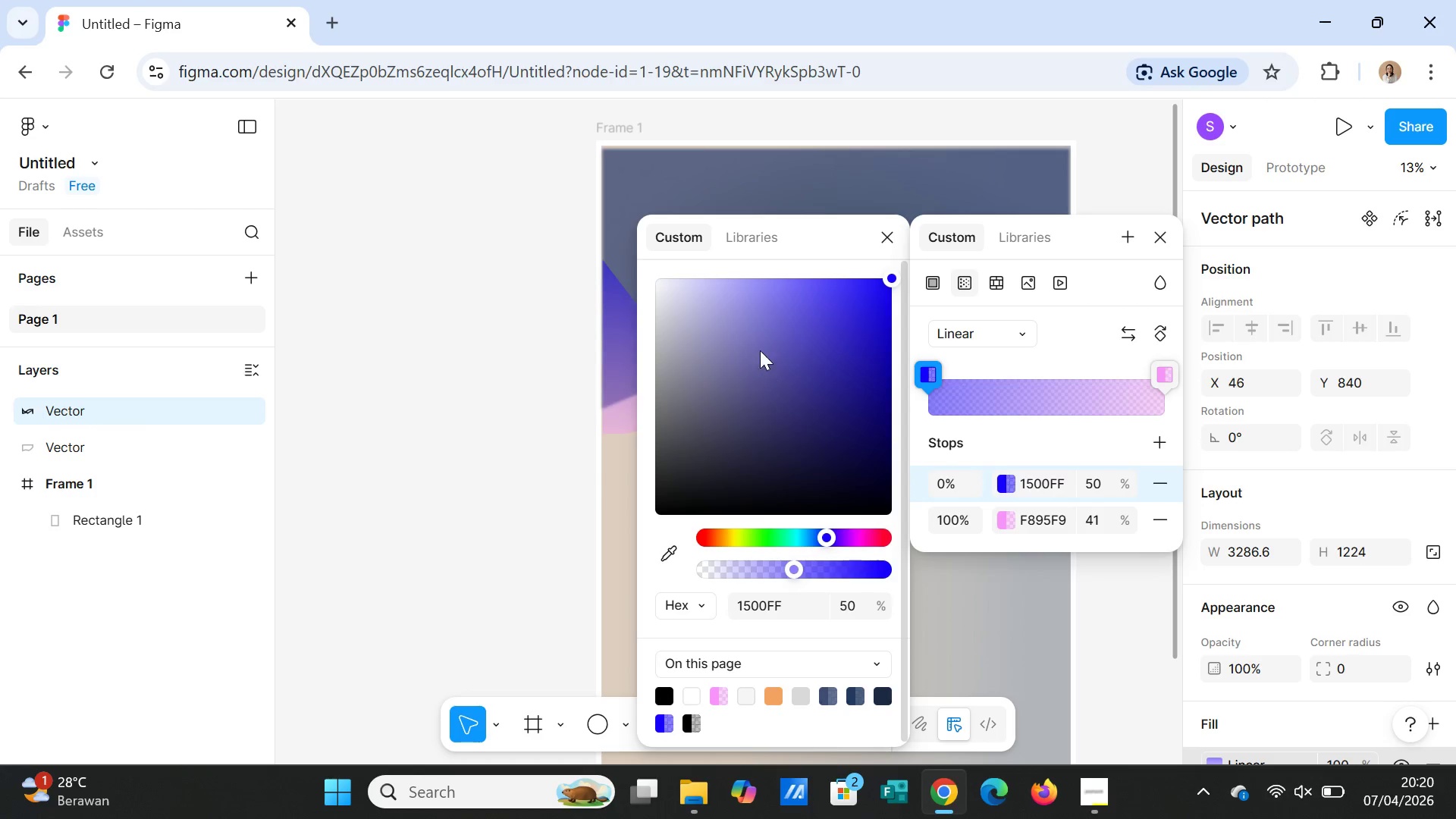 
left_click([745, 297])
 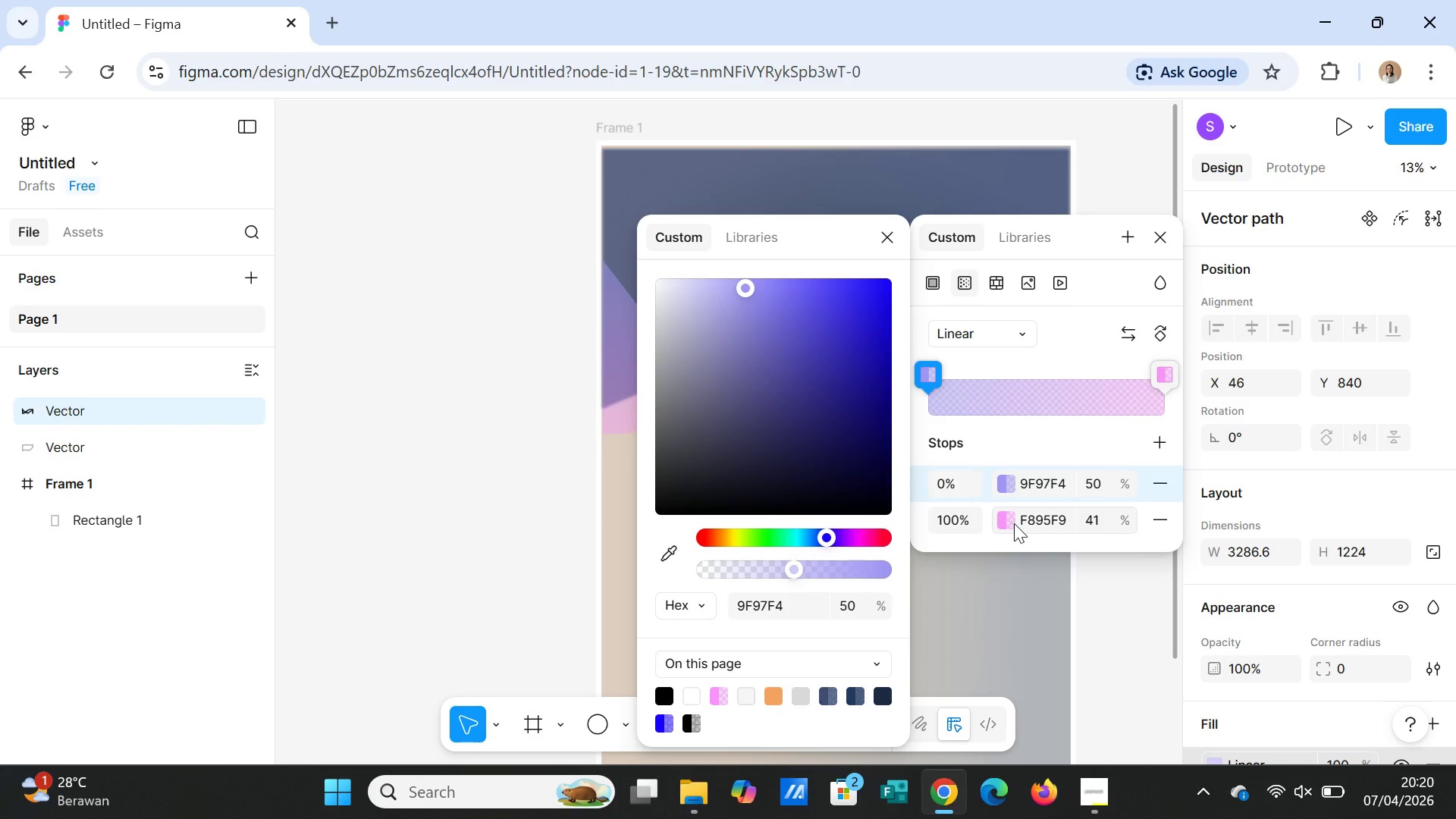 
wait(6.22)
 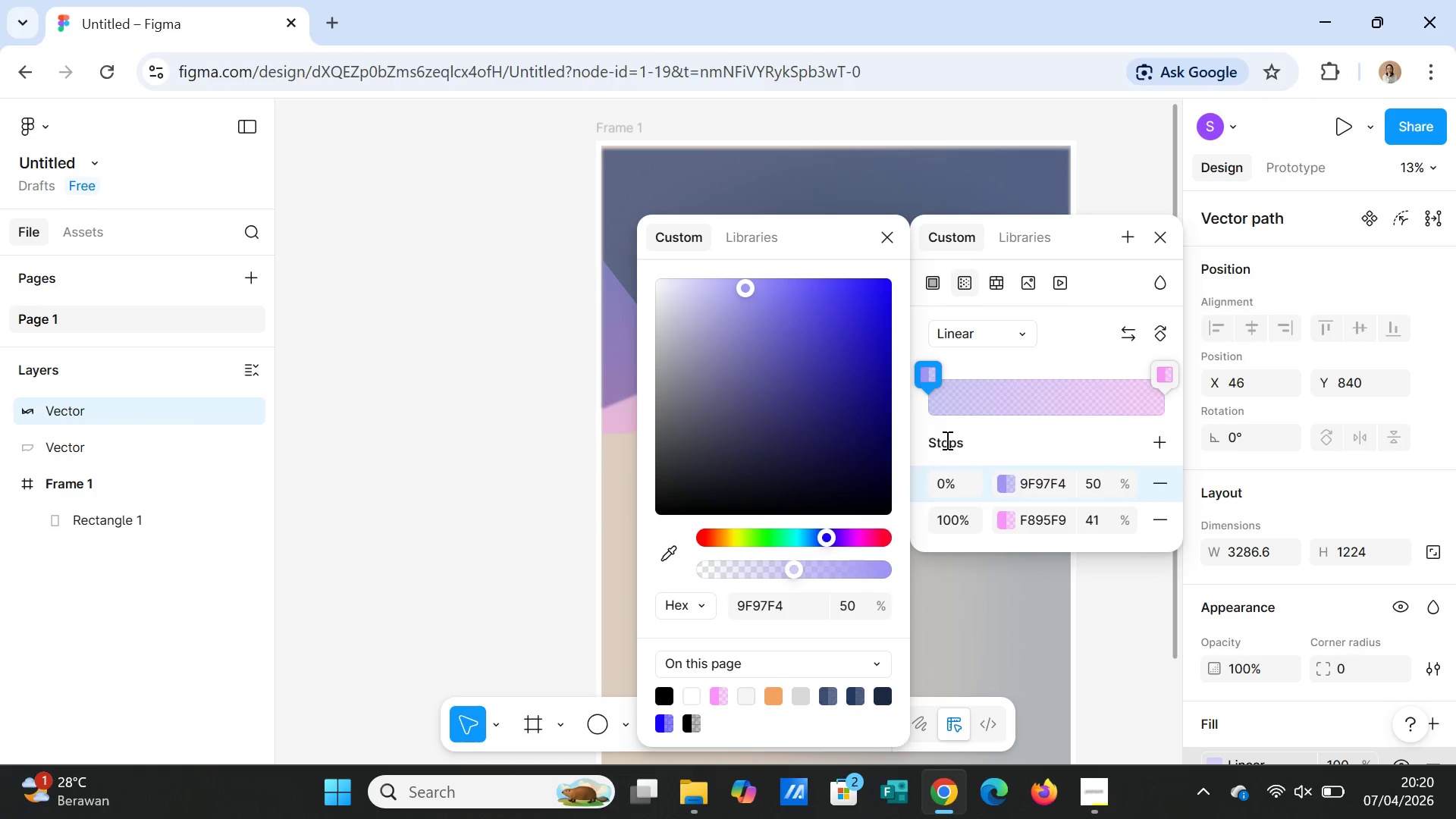 
left_click([696, 290])
 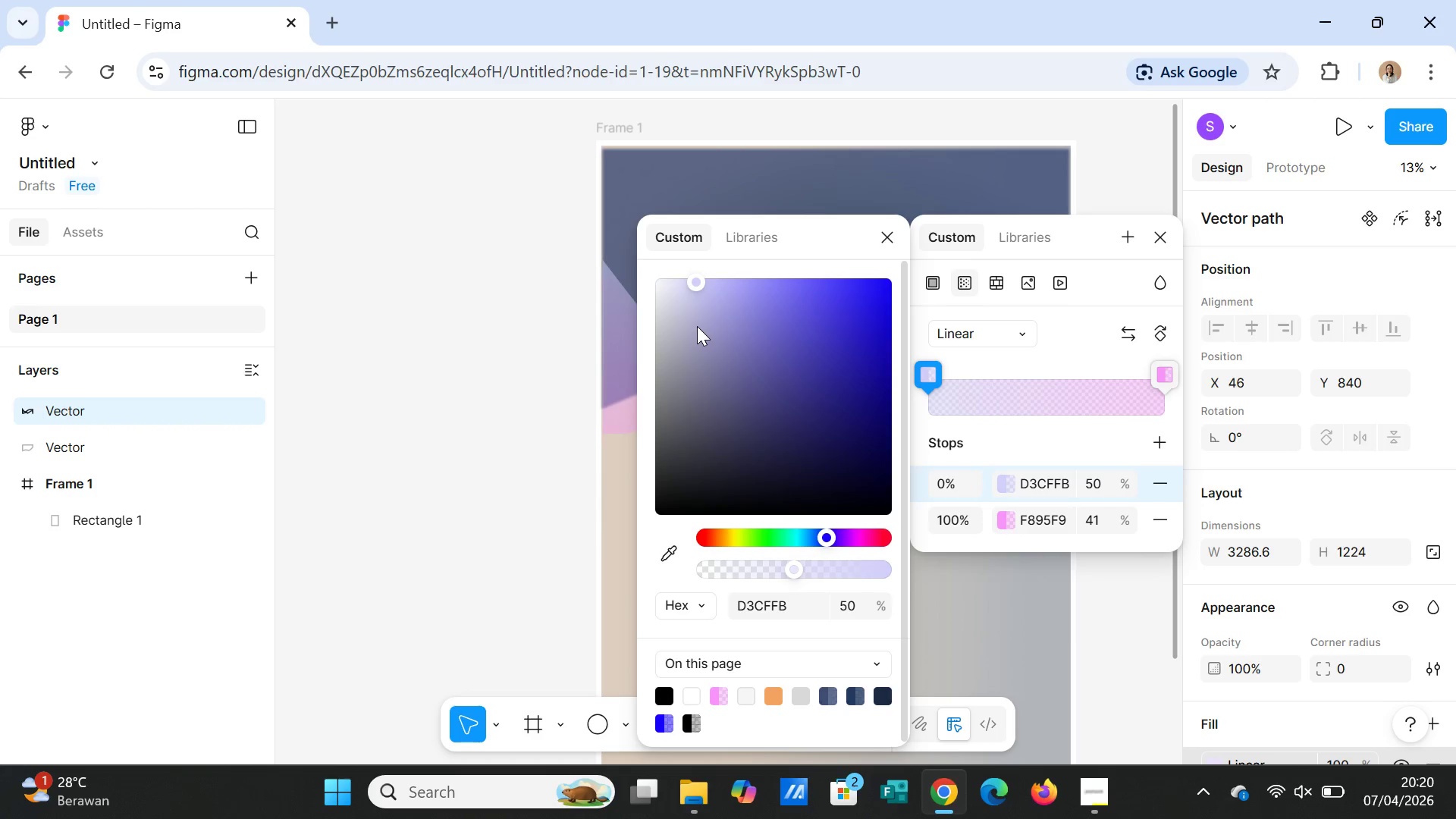 
left_click([689, 309])
 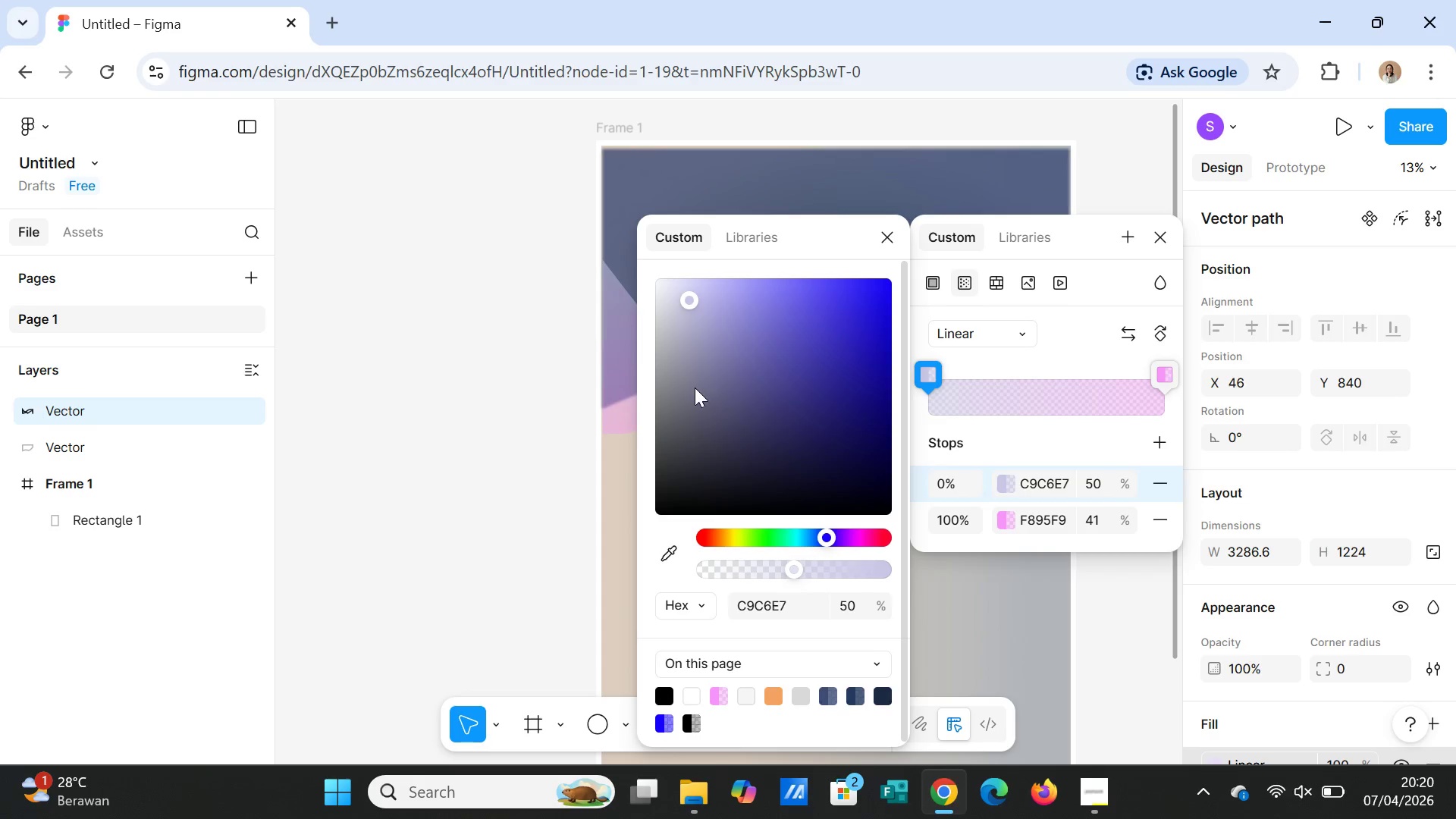 
left_click([695, 390])
 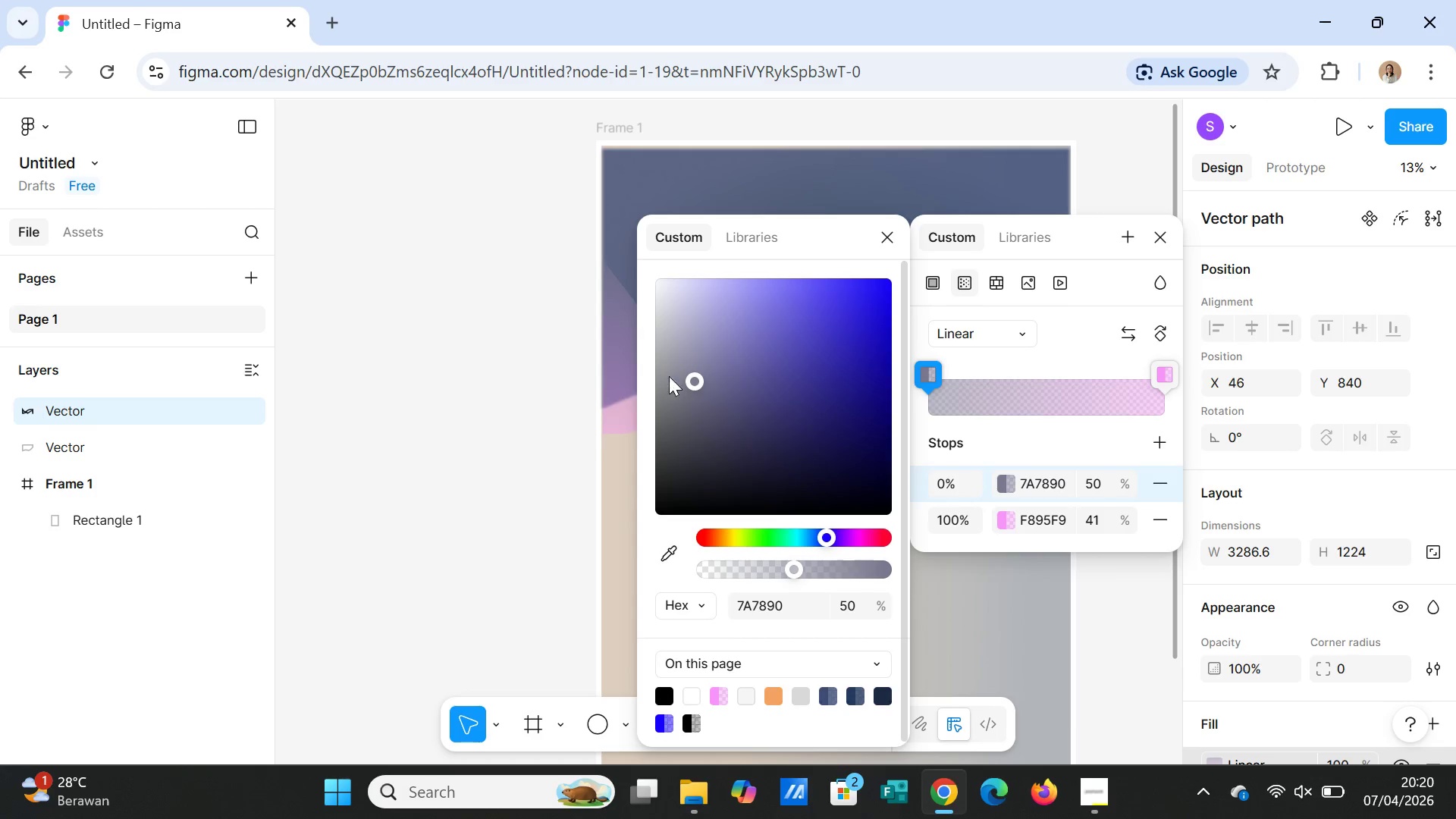 
left_click([677, 375])
 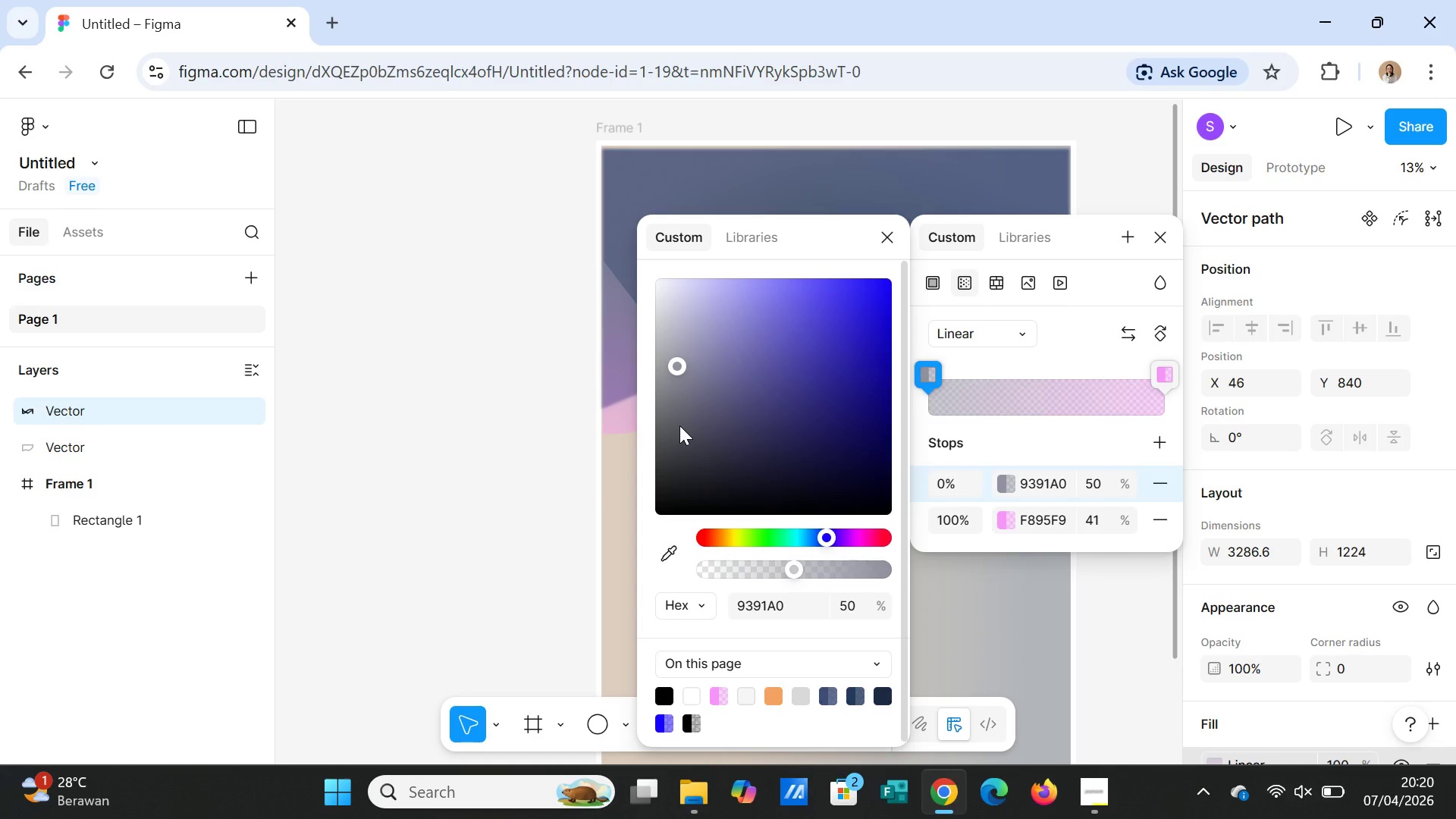 
wait(5.55)
 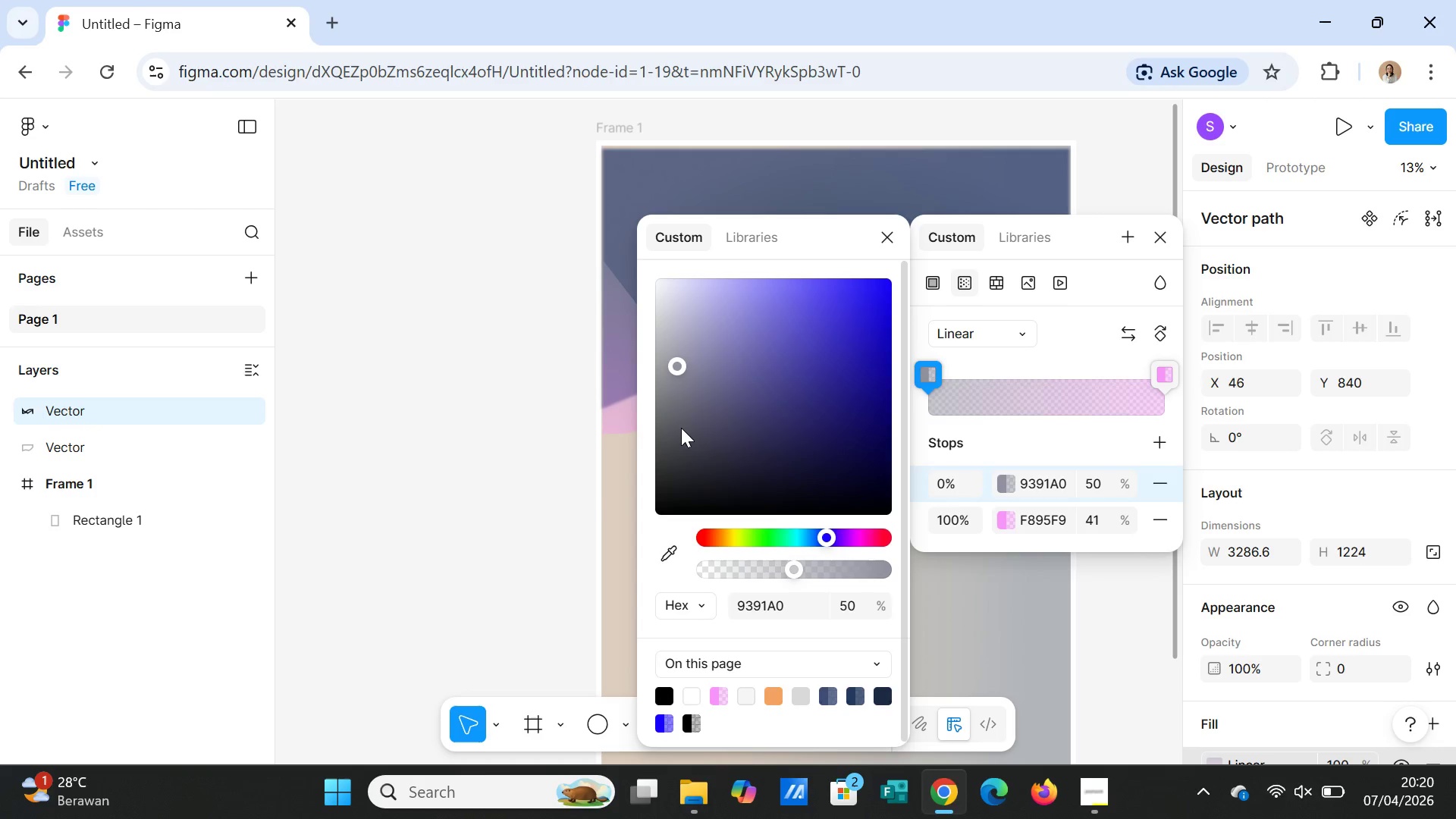 
left_click([1034, 490])
 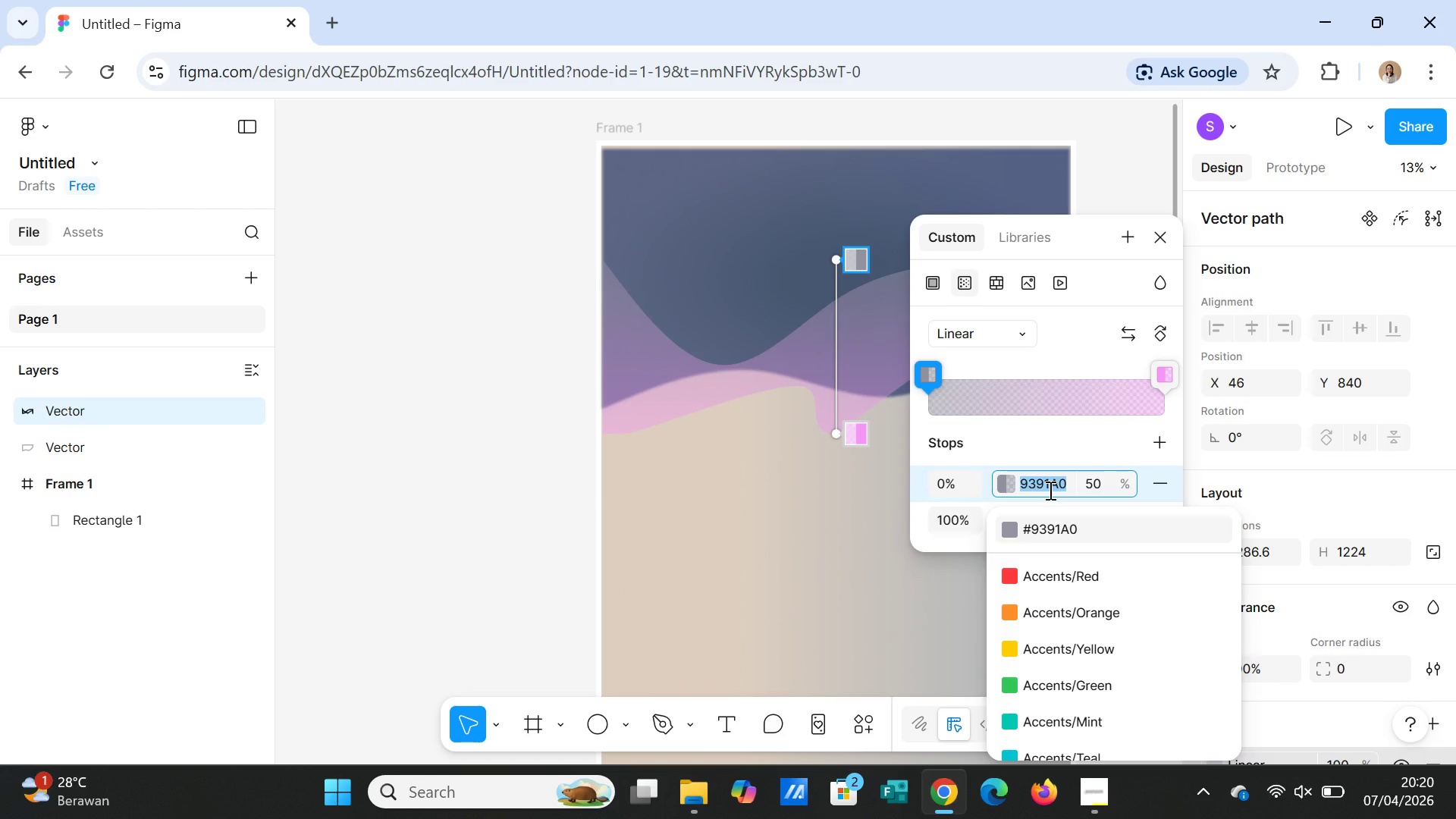 
type(F4A261)
 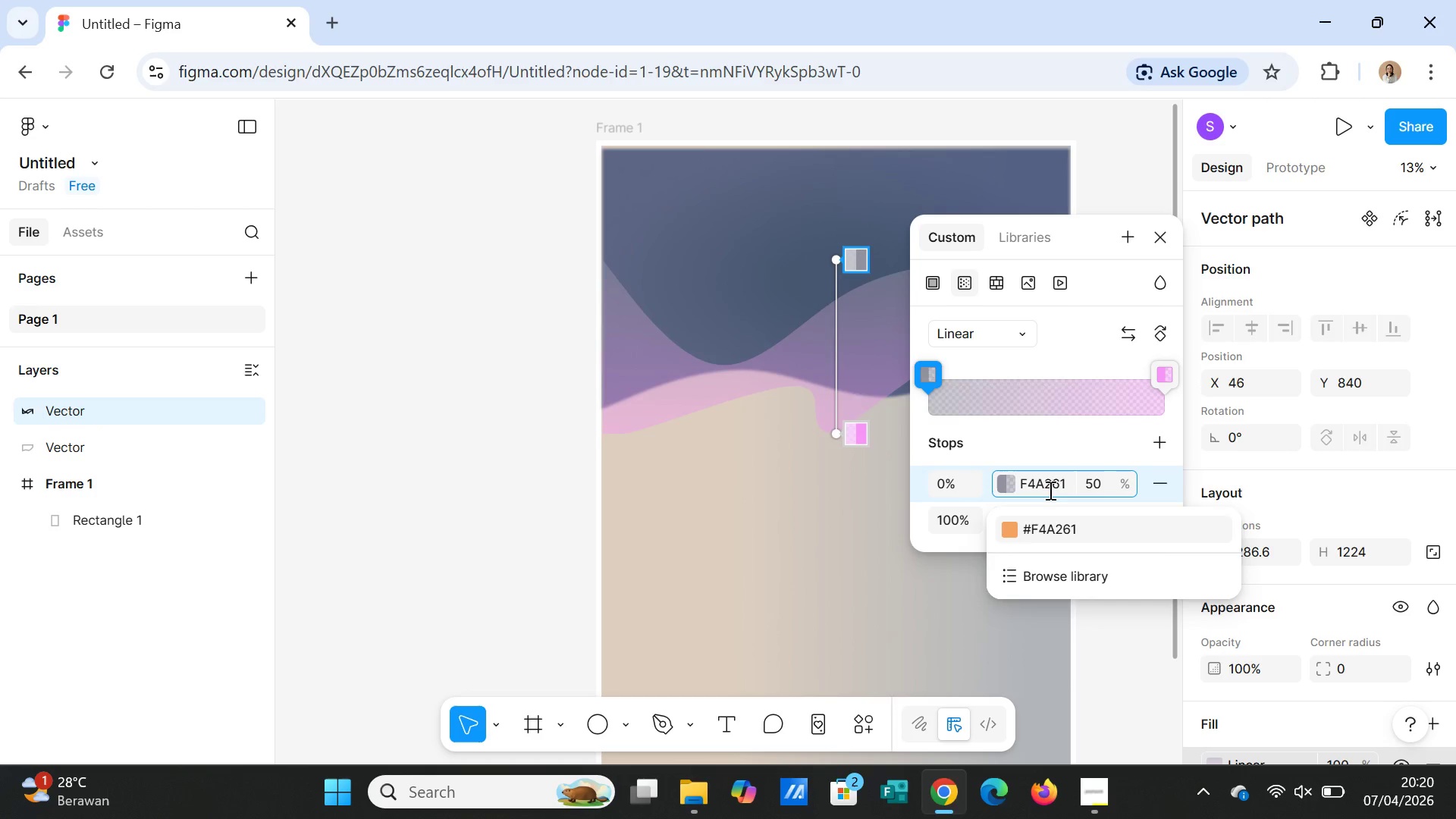 
key(Enter)
 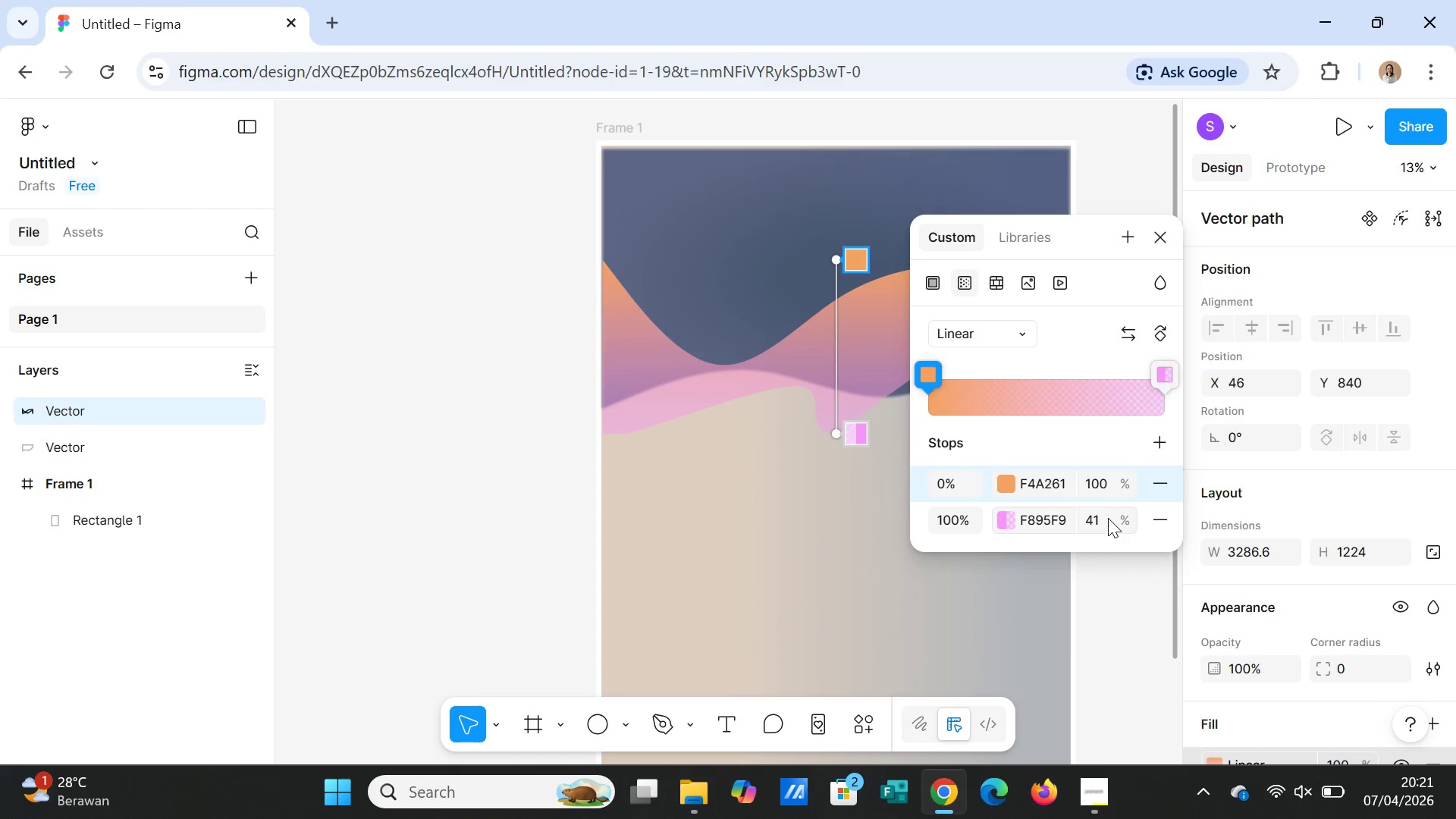 
wait(12.11)
 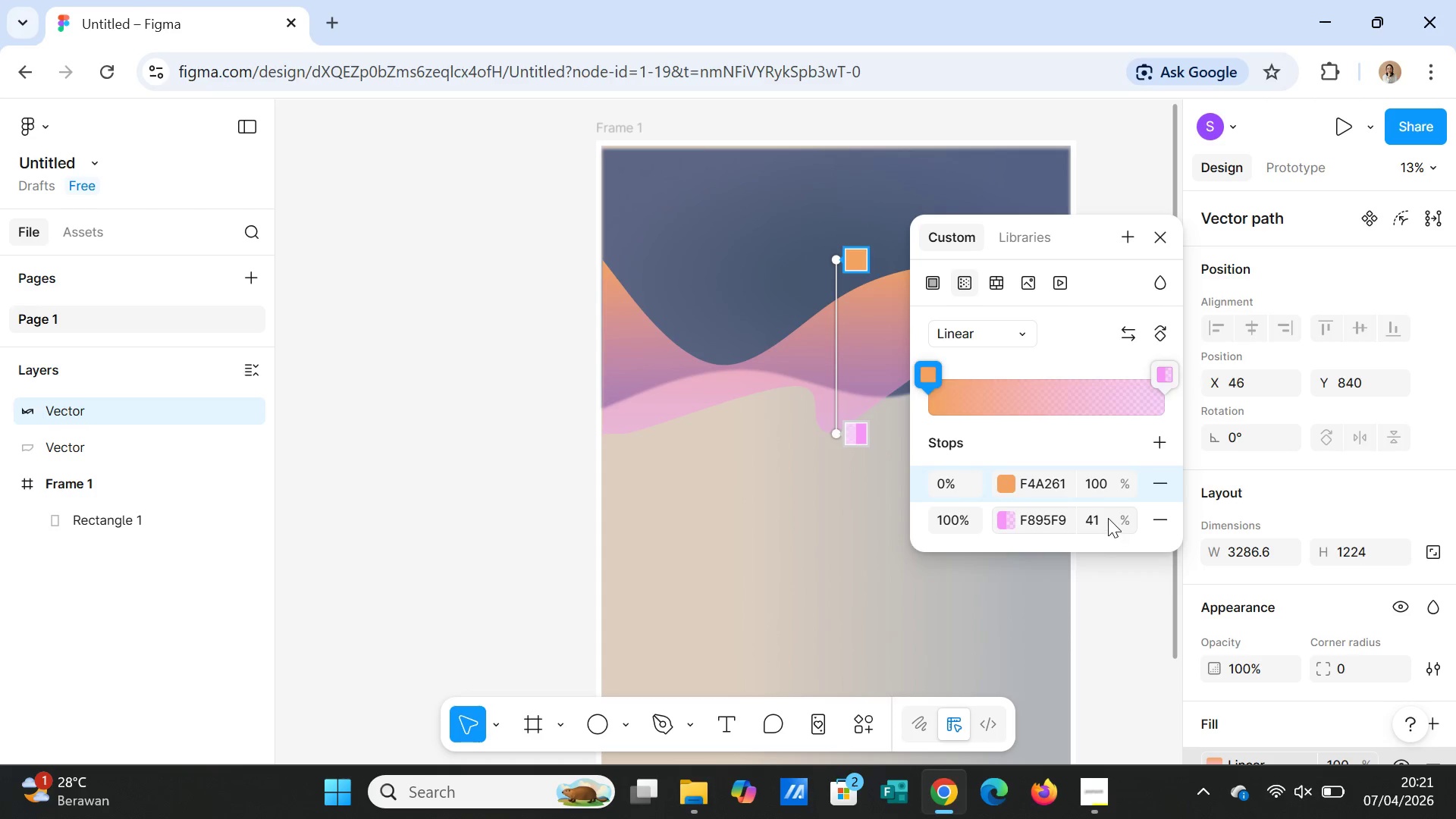 
left_click([1106, 486])
 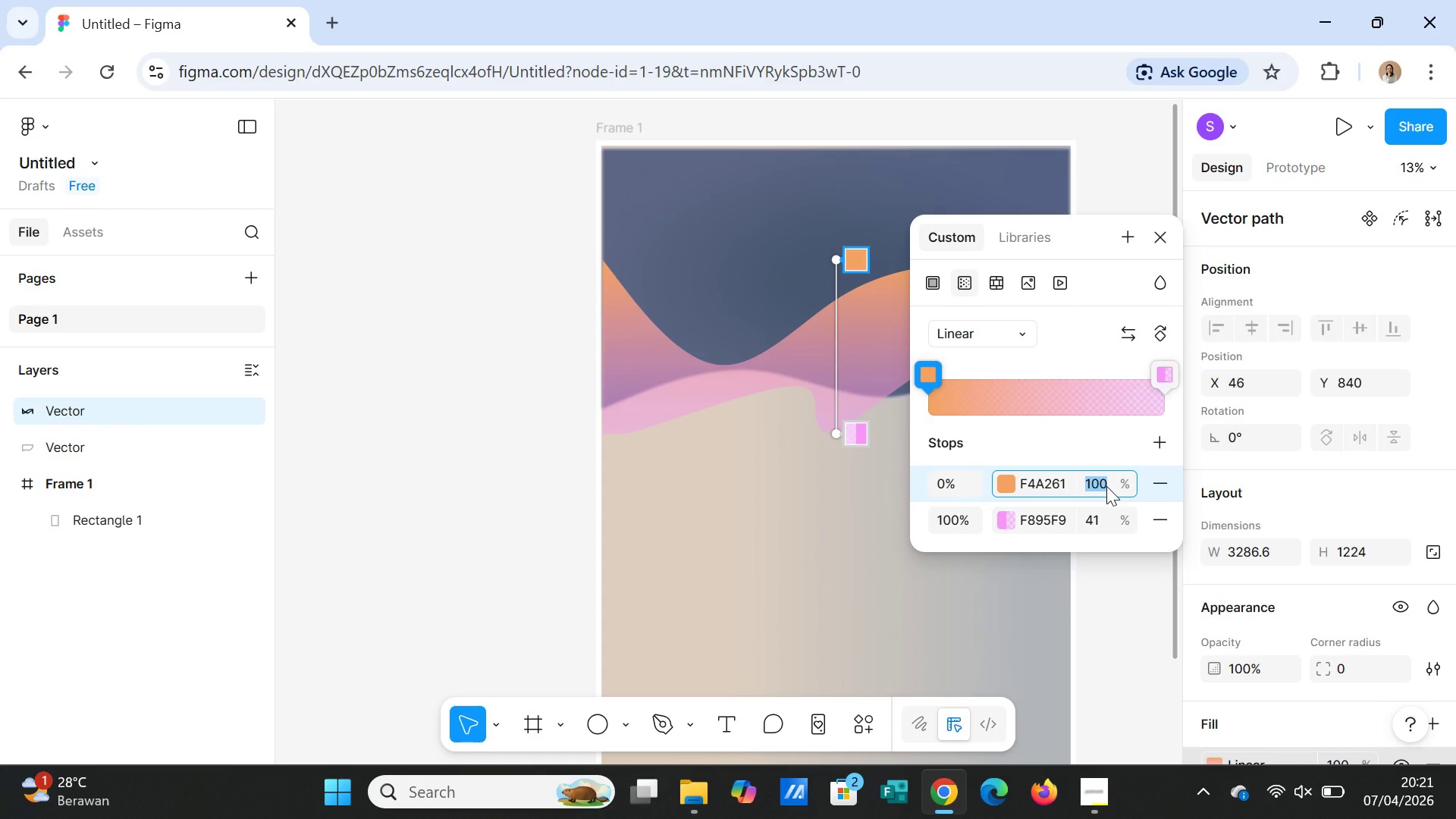 
type(60)
 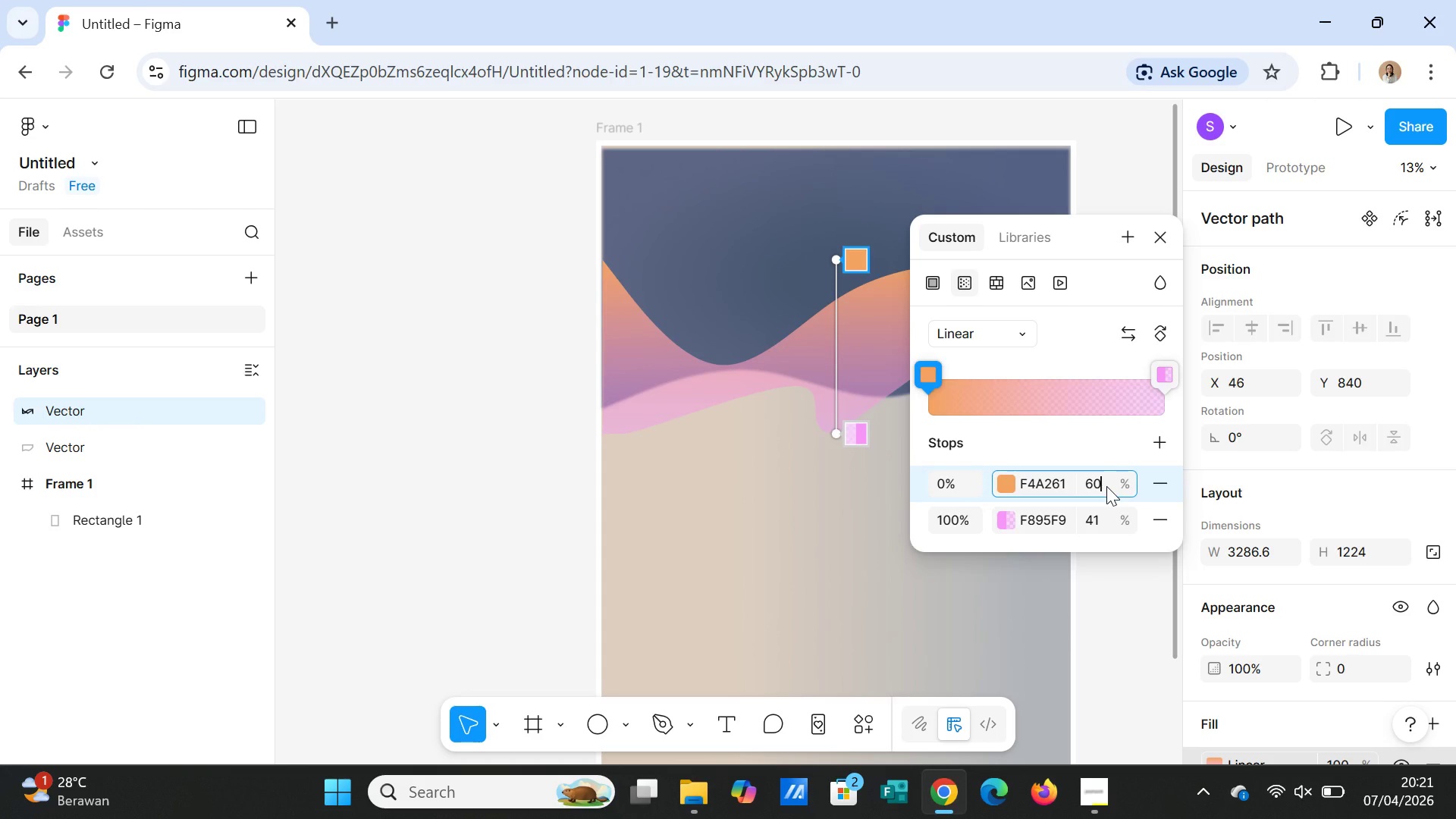 
key(Enter)
 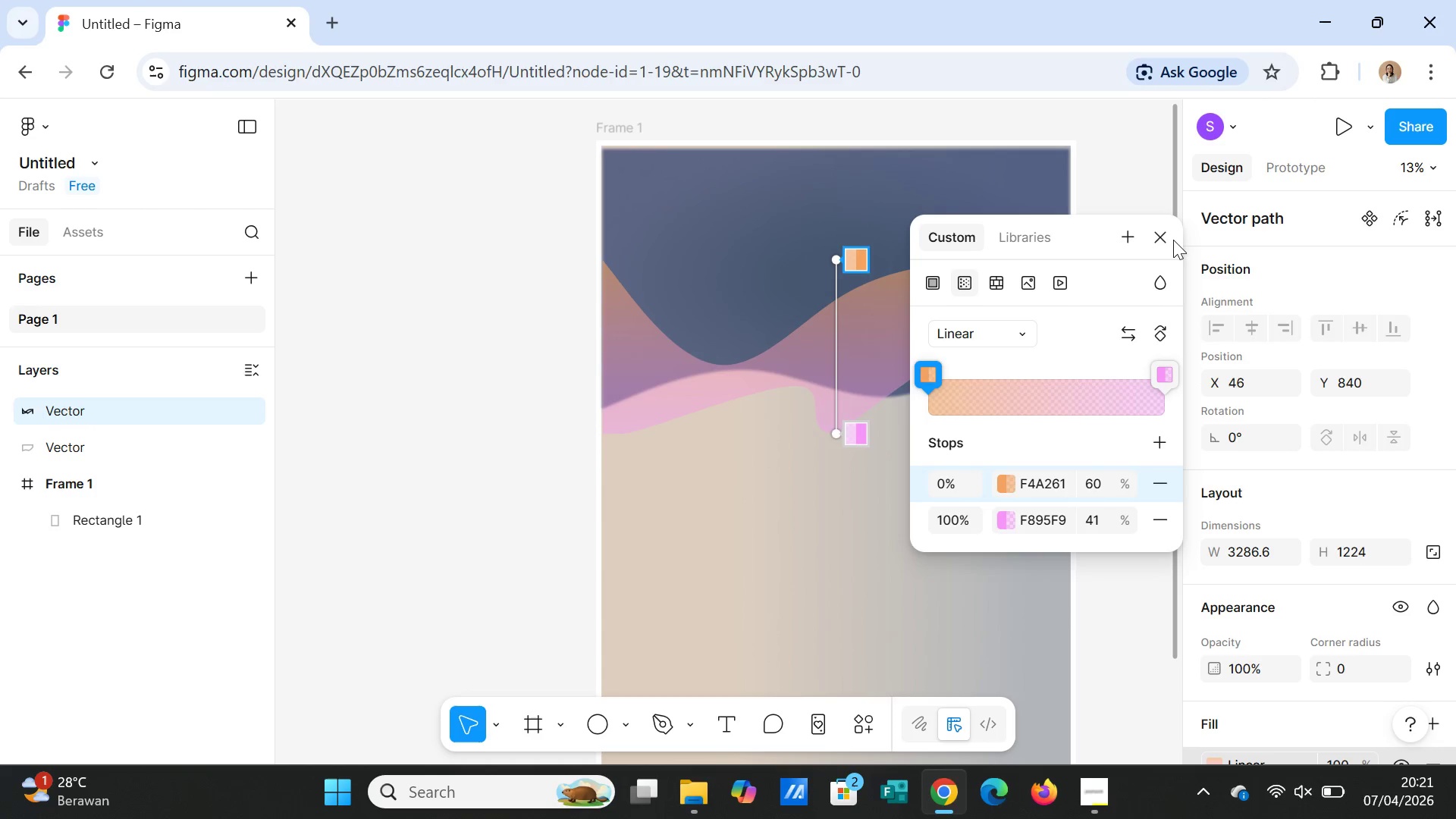 
left_click([1168, 240])
 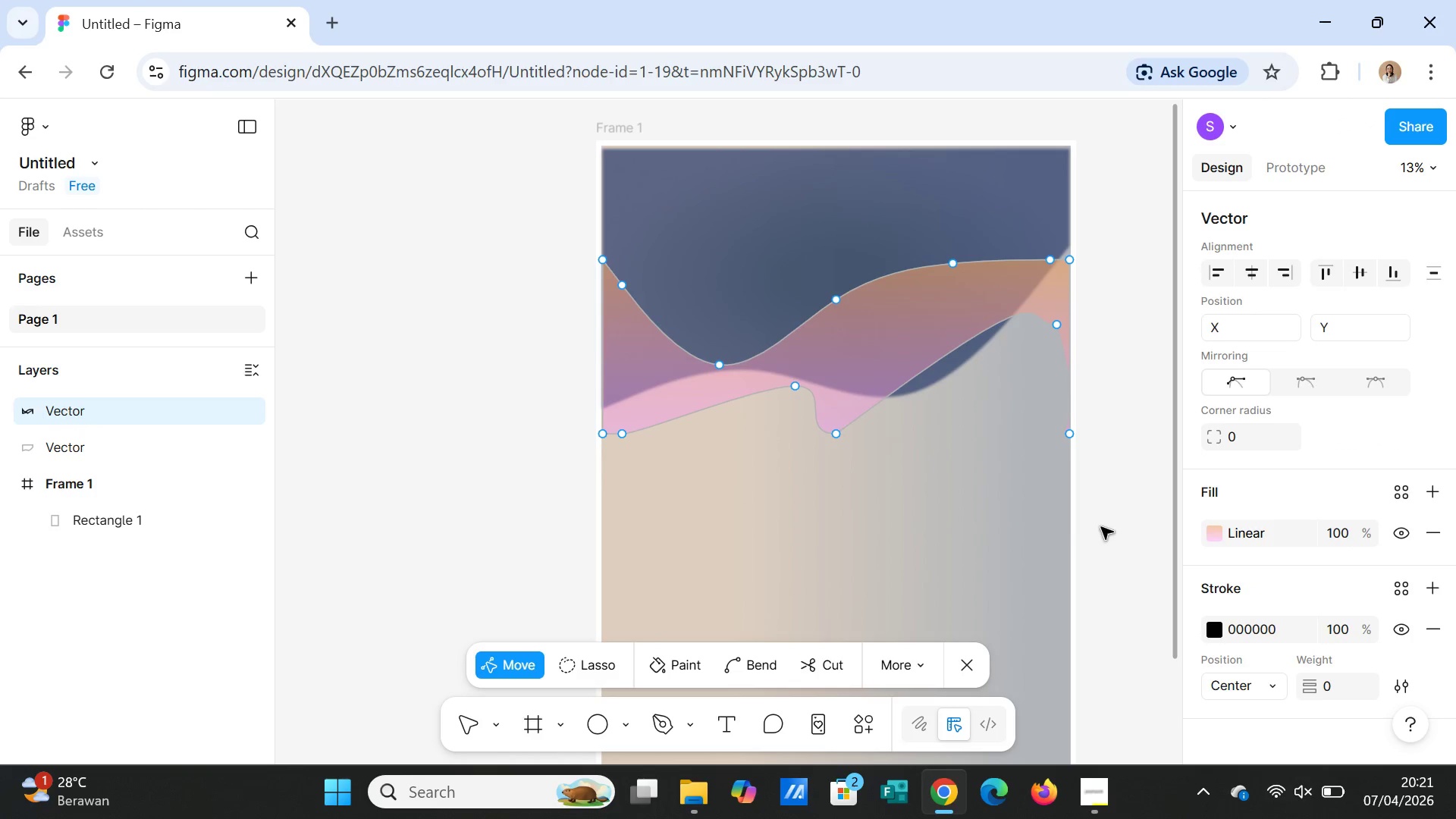 
left_click([1106, 527])
 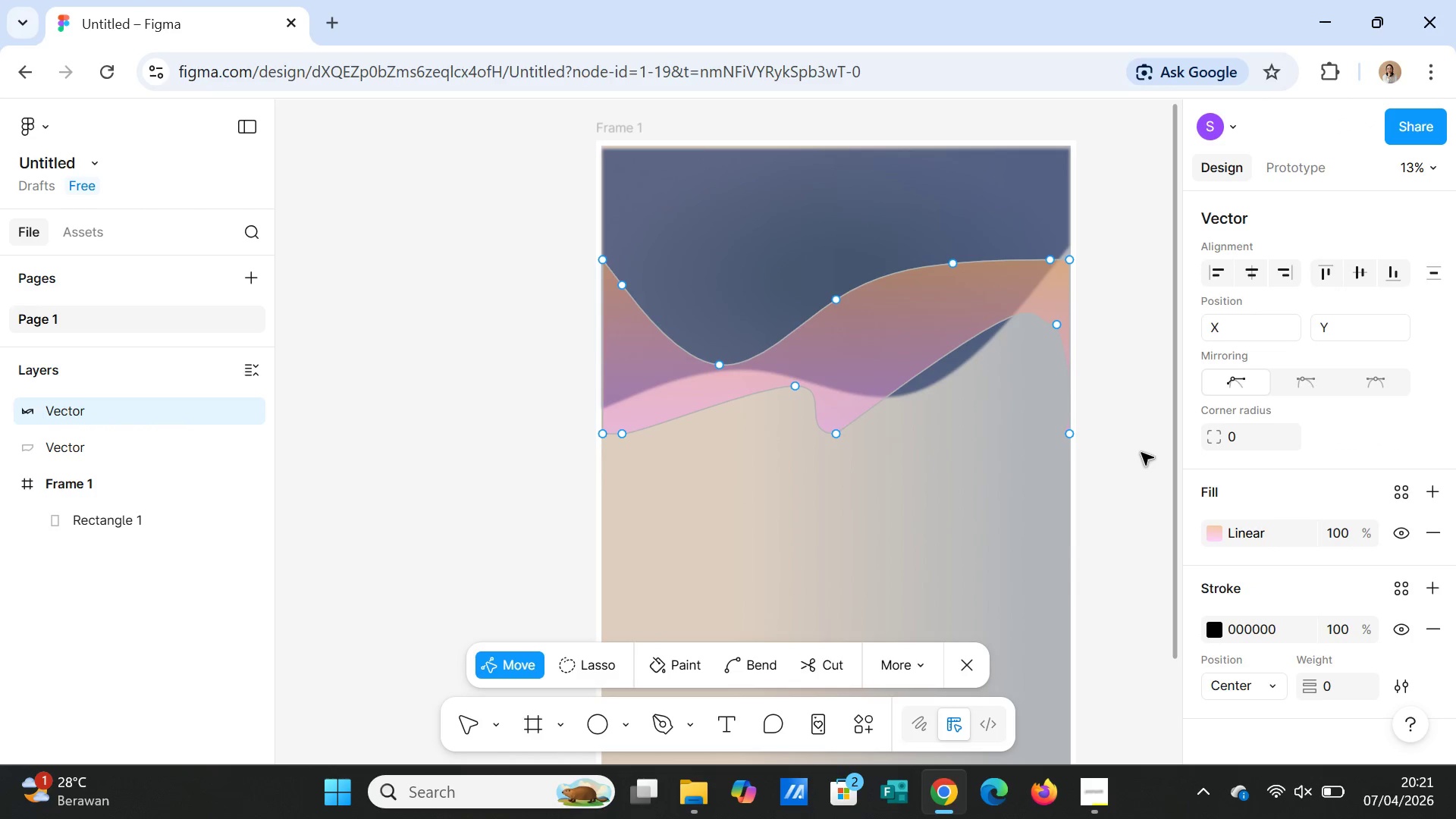 
left_click([1114, 292])
 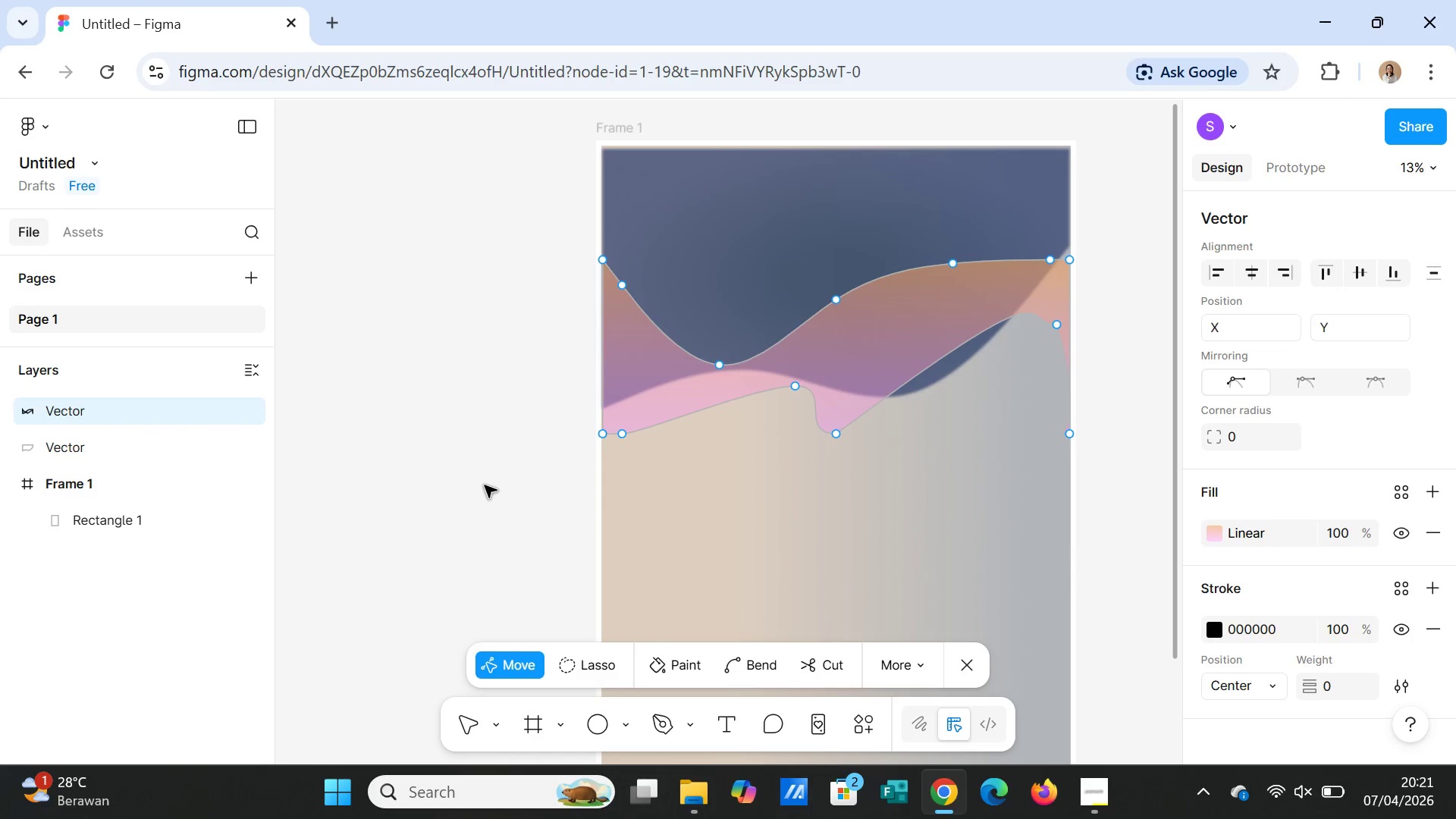 
left_click([485, 485])
 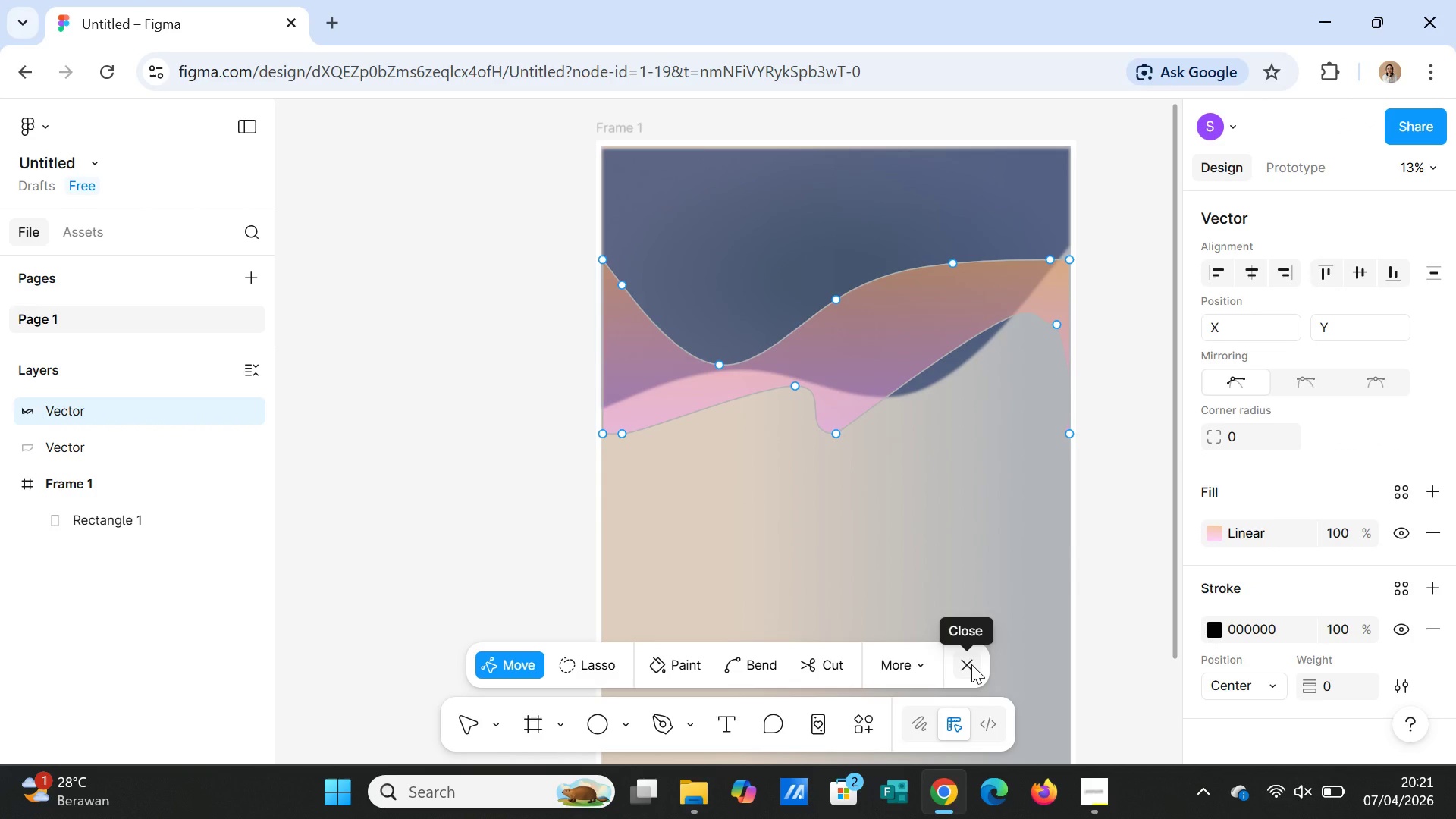 
left_click([971, 664])
 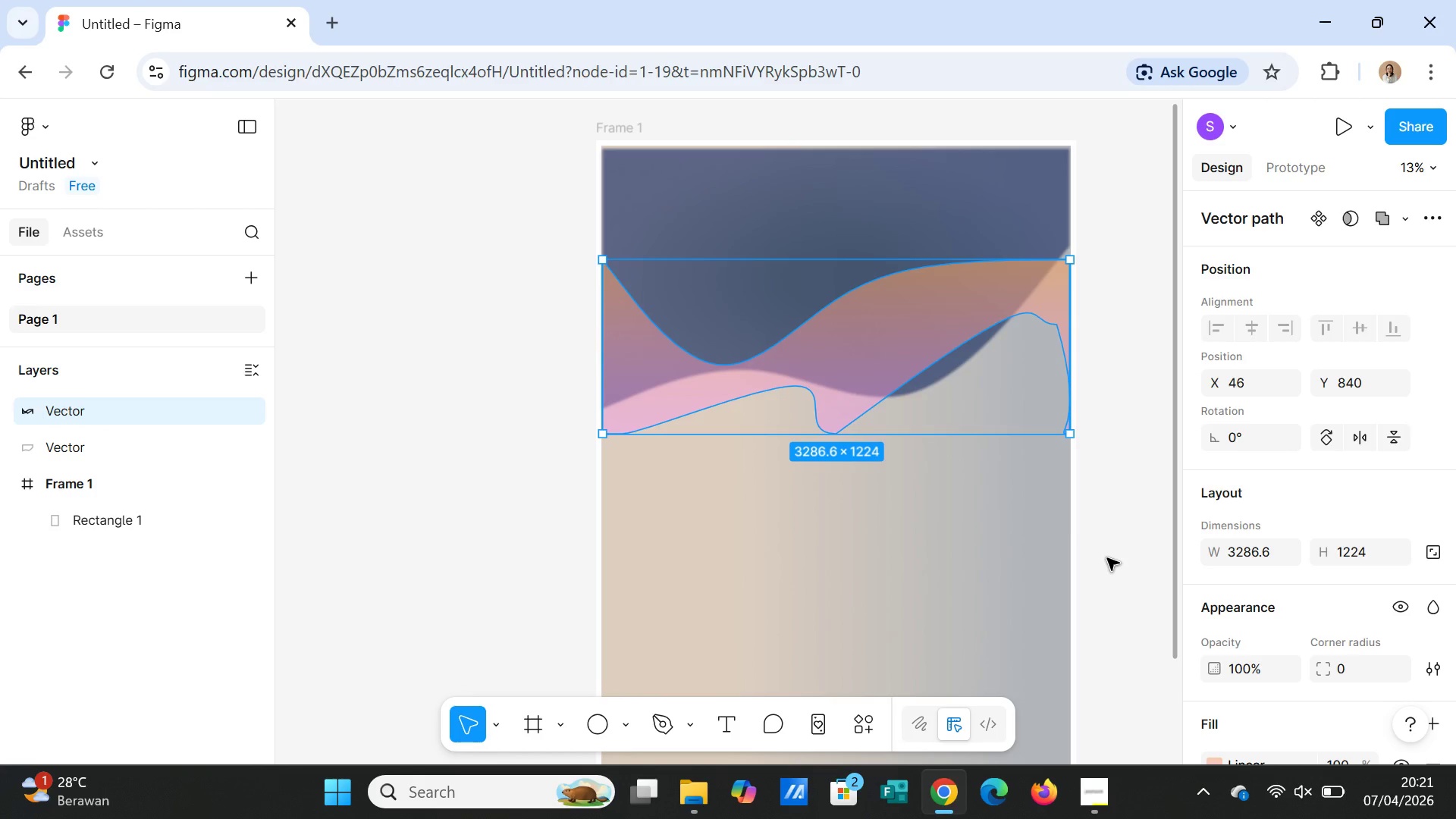 
left_click([1107, 558])
 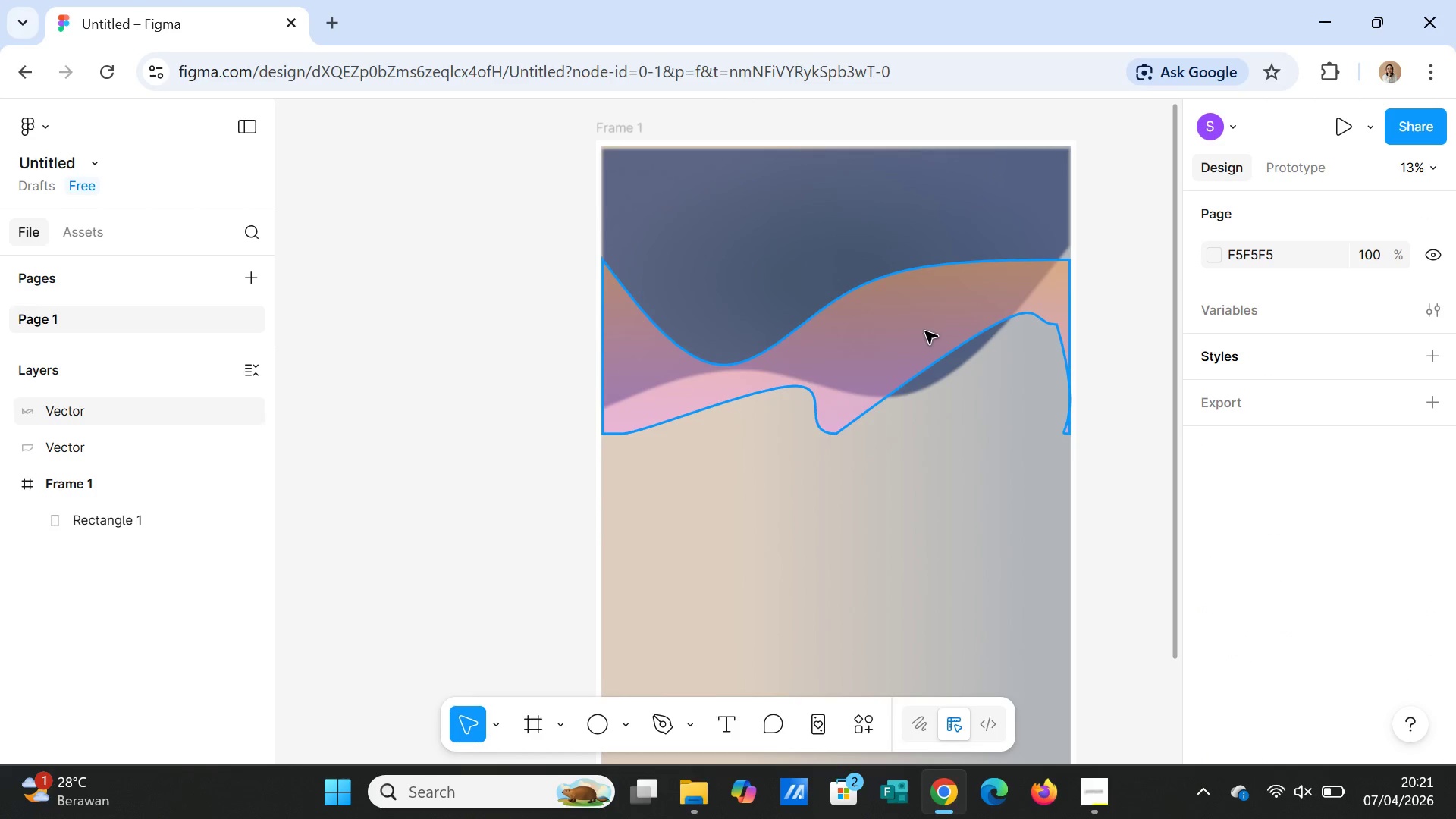 
left_click([925, 331])
 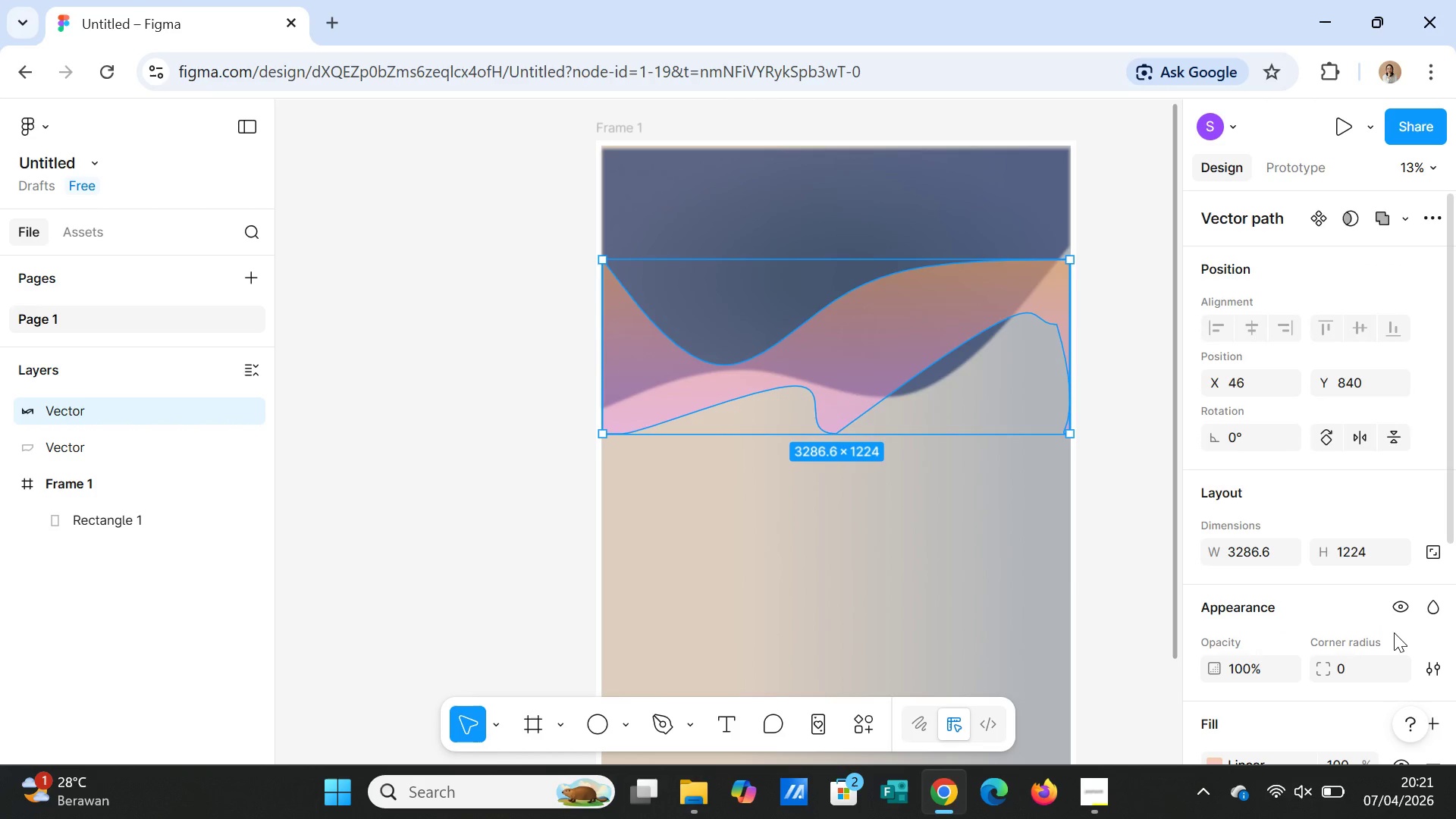 
scroll: coordinate [1394, 633], scroll_direction: down, amount: 3.0
 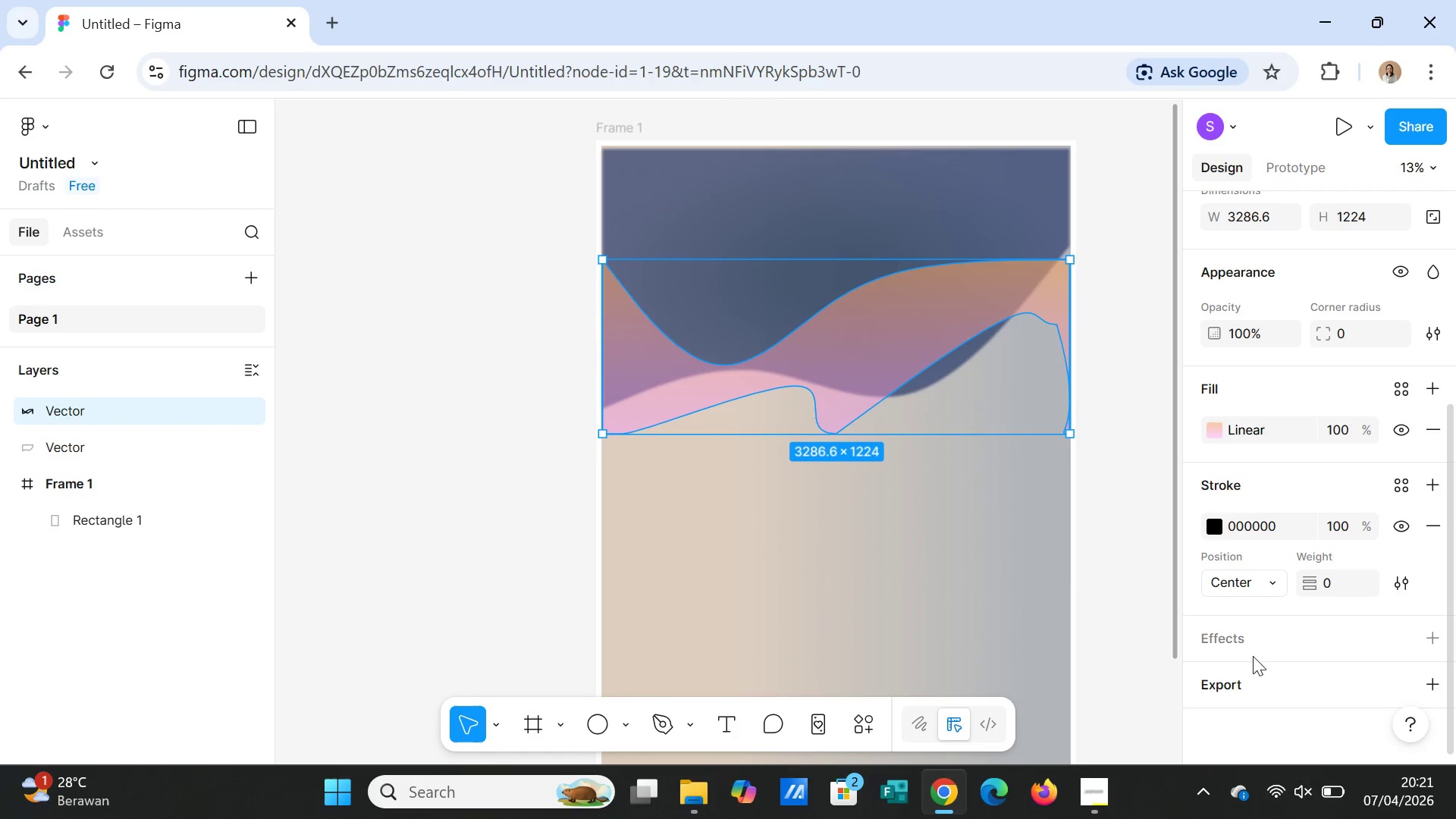 
left_click([1242, 638])
 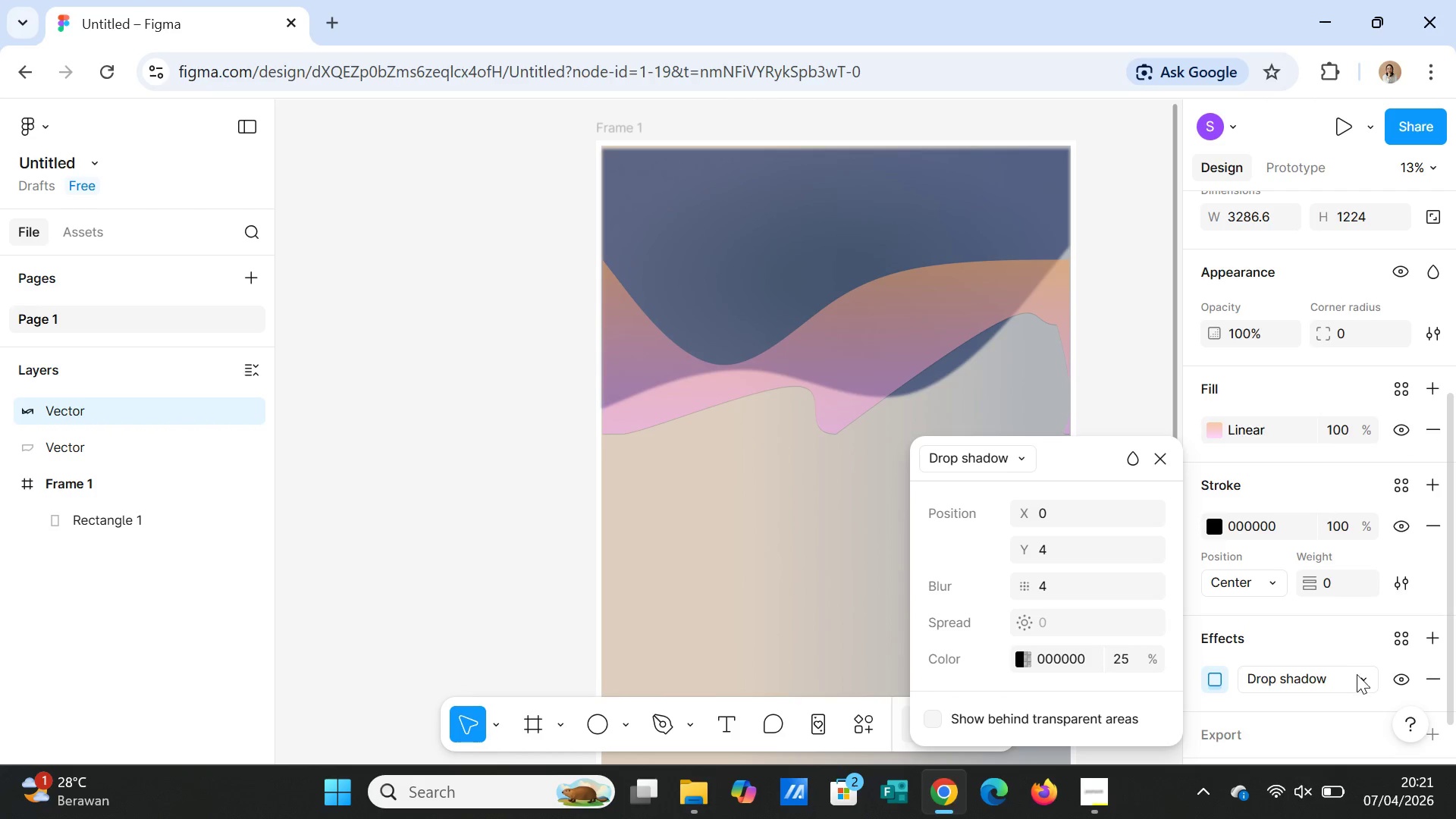 
left_click([1363, 677])
 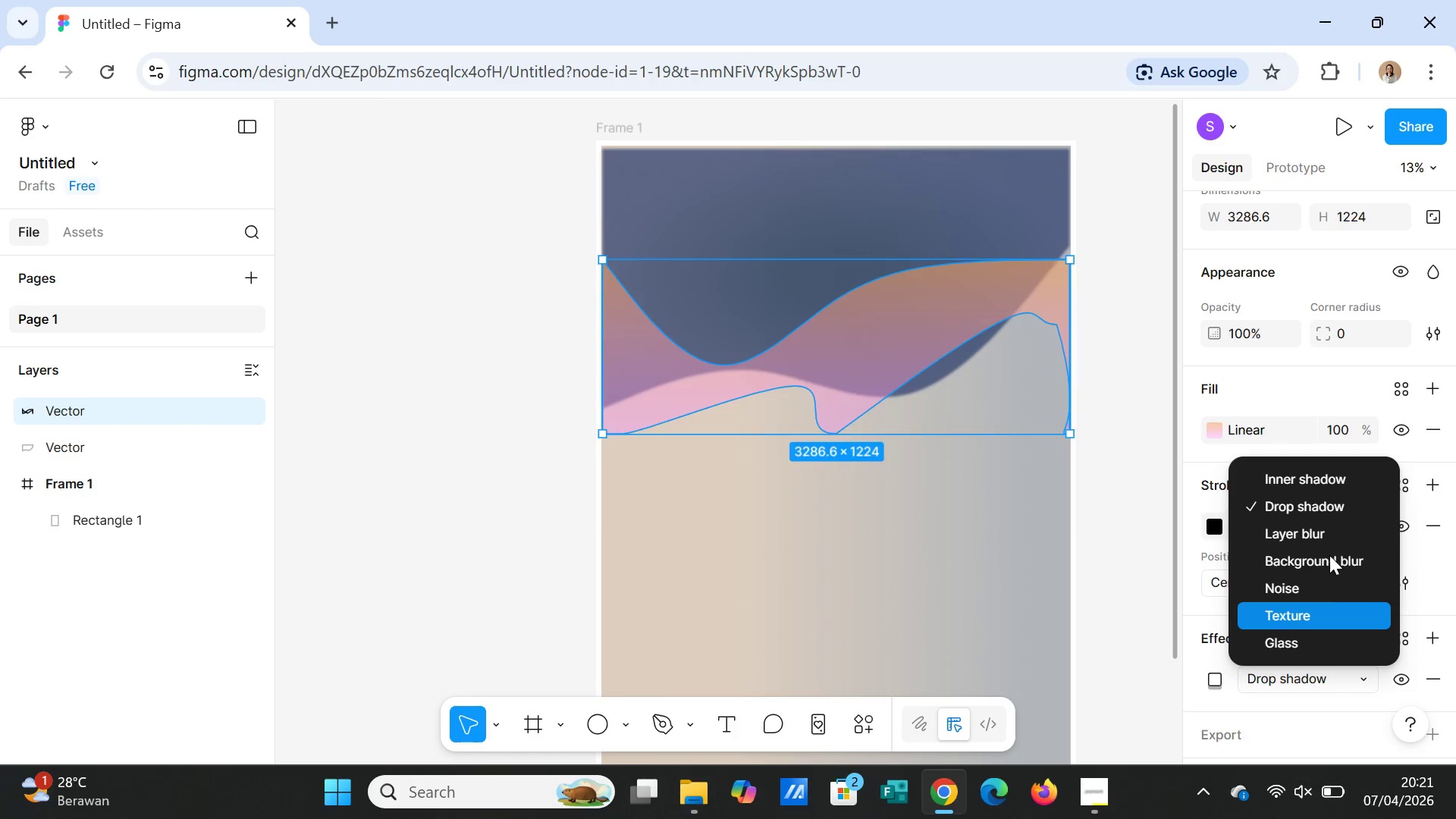 
left_click([1326, 538])
 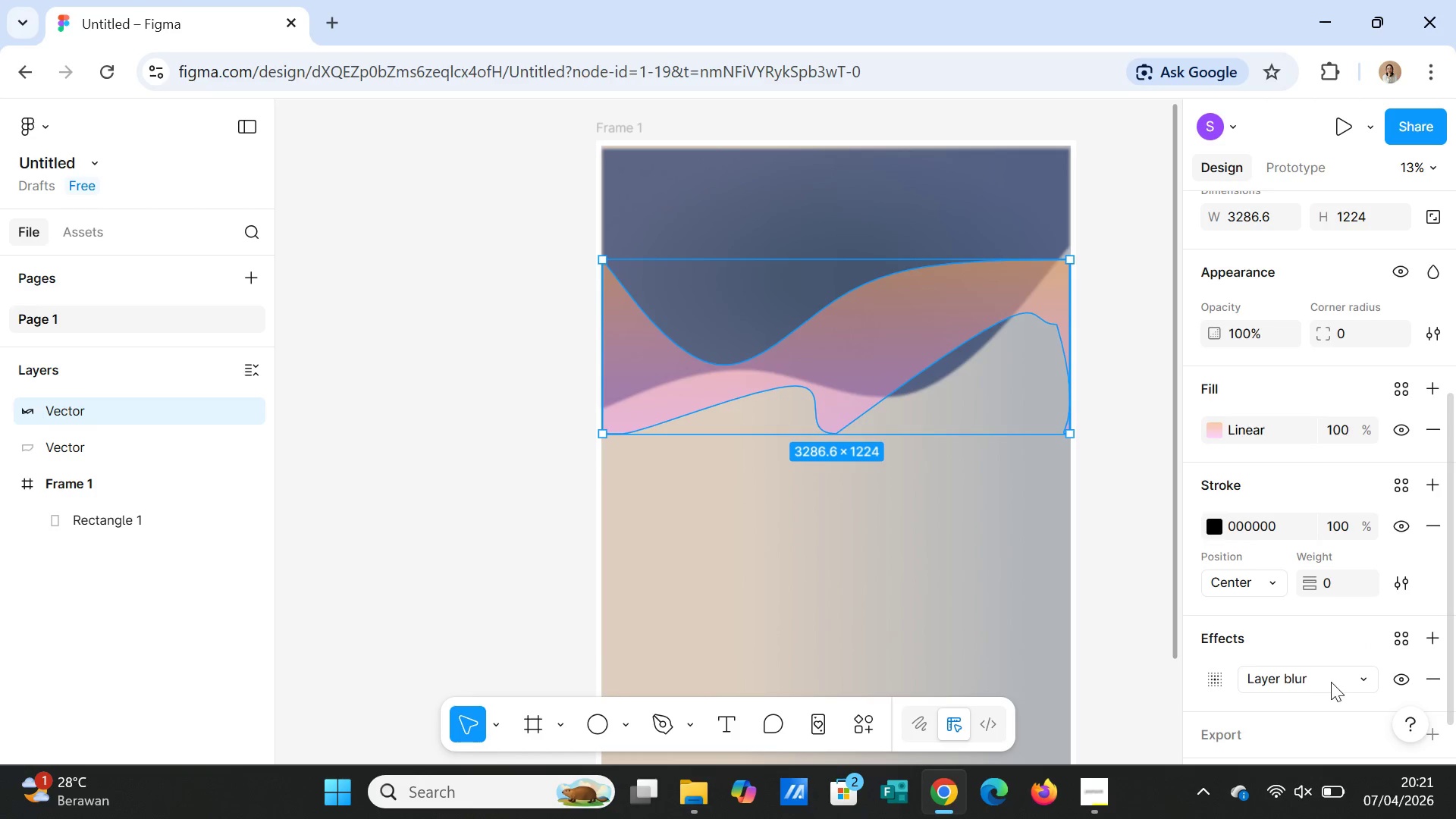 
left_click([1221, 679])
 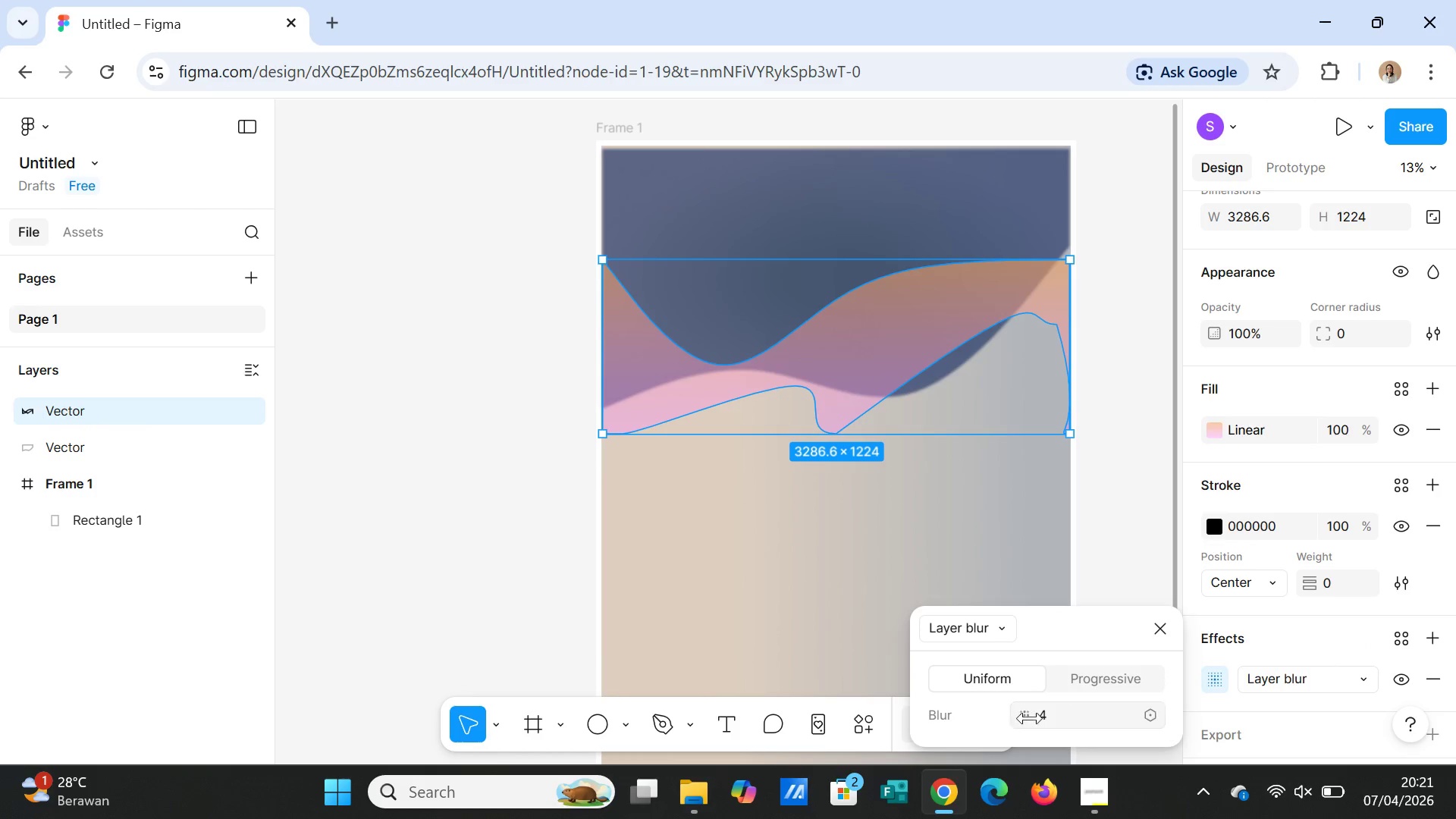 
left_click([1049, 720])
 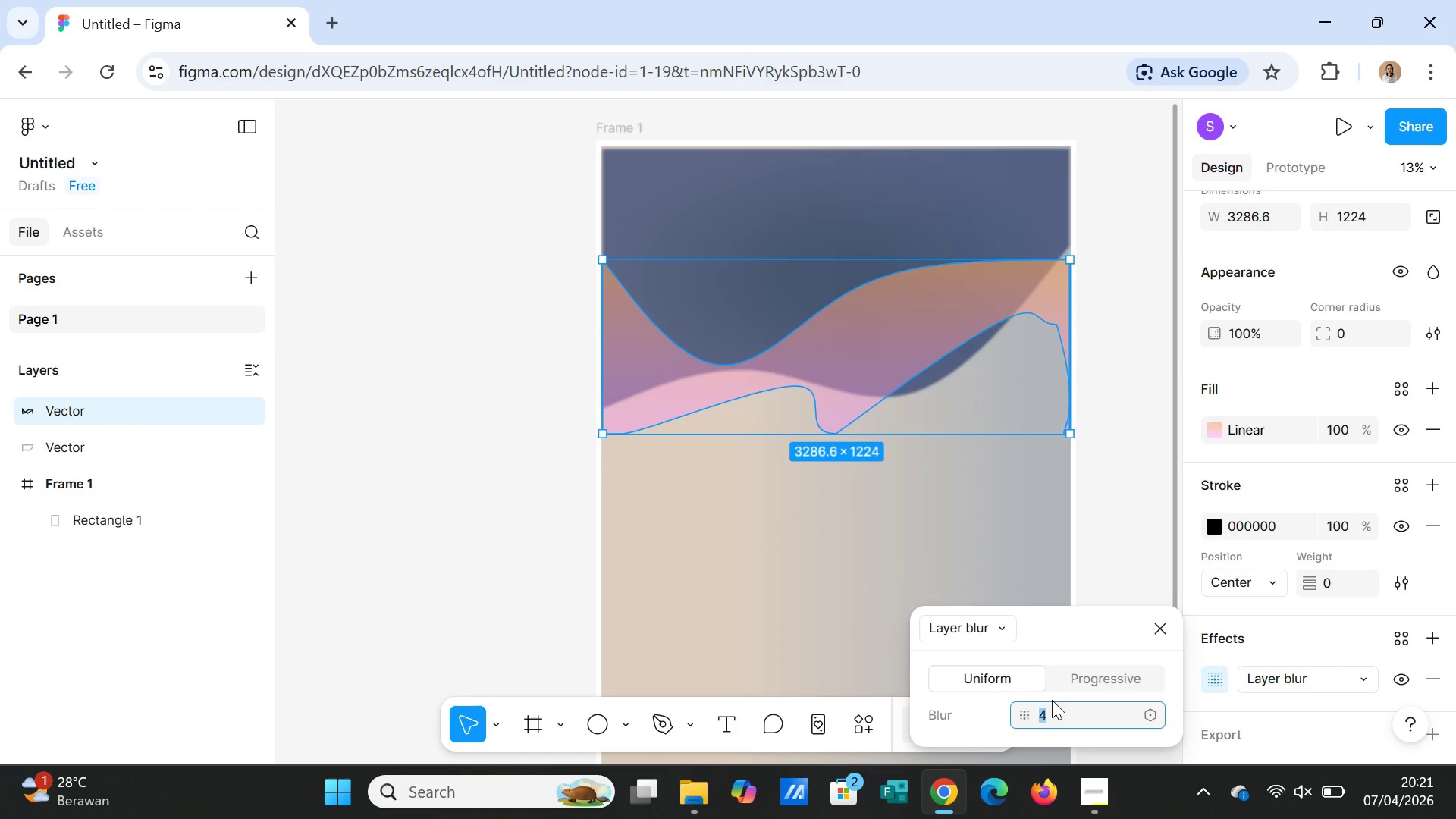 
type(60)
 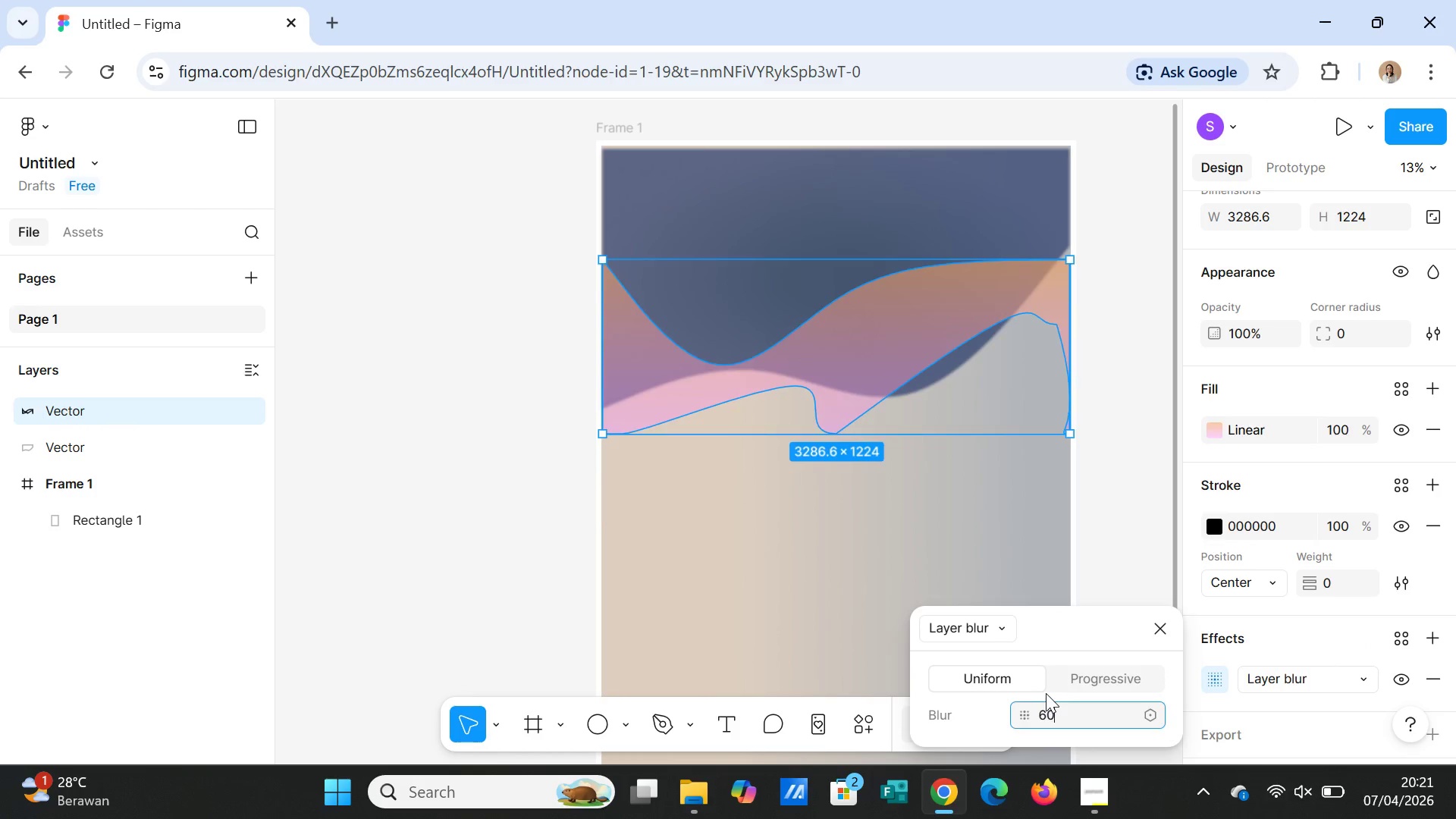 
key(Enter)
 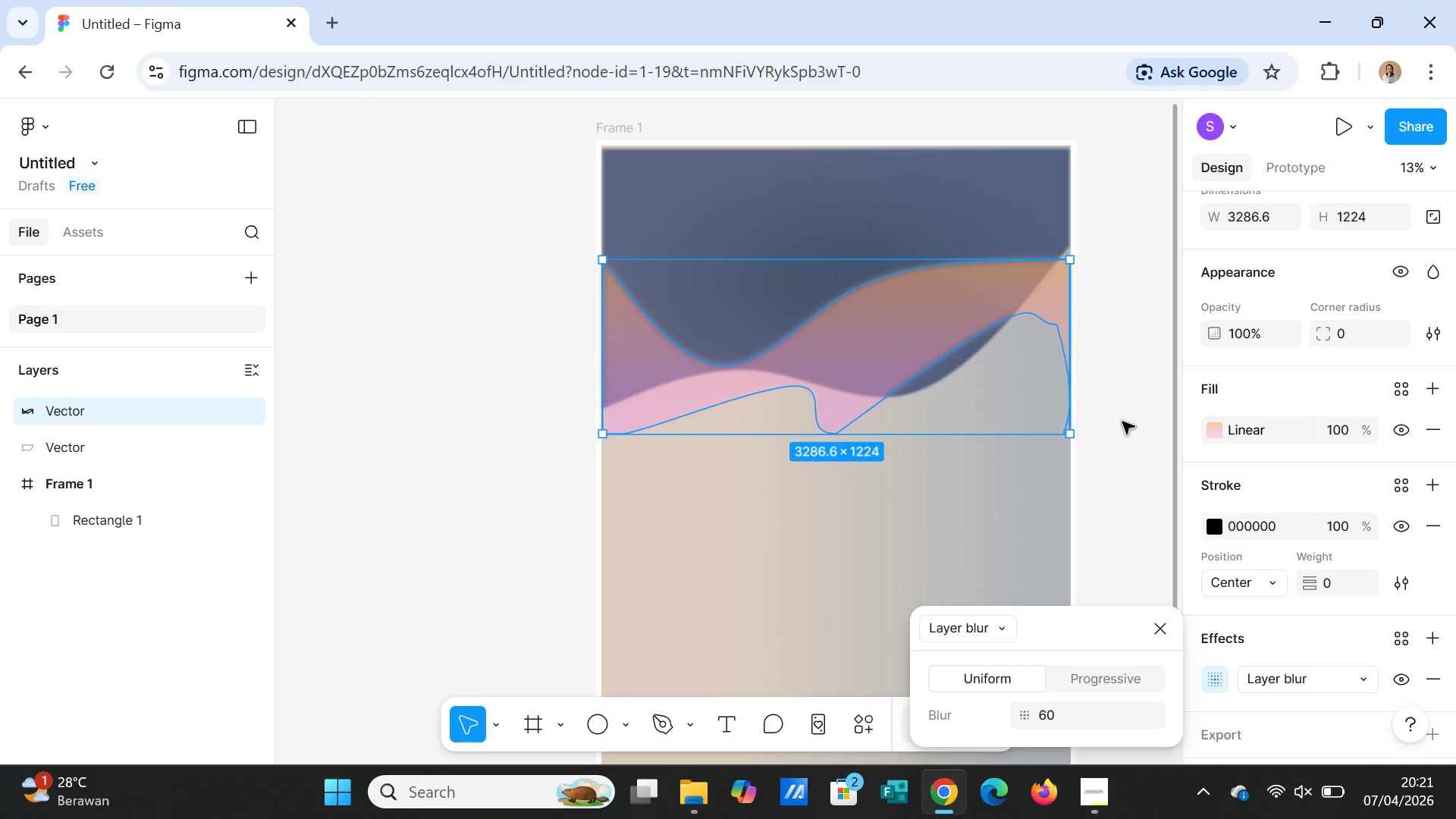 
left_click([1134, 422])
 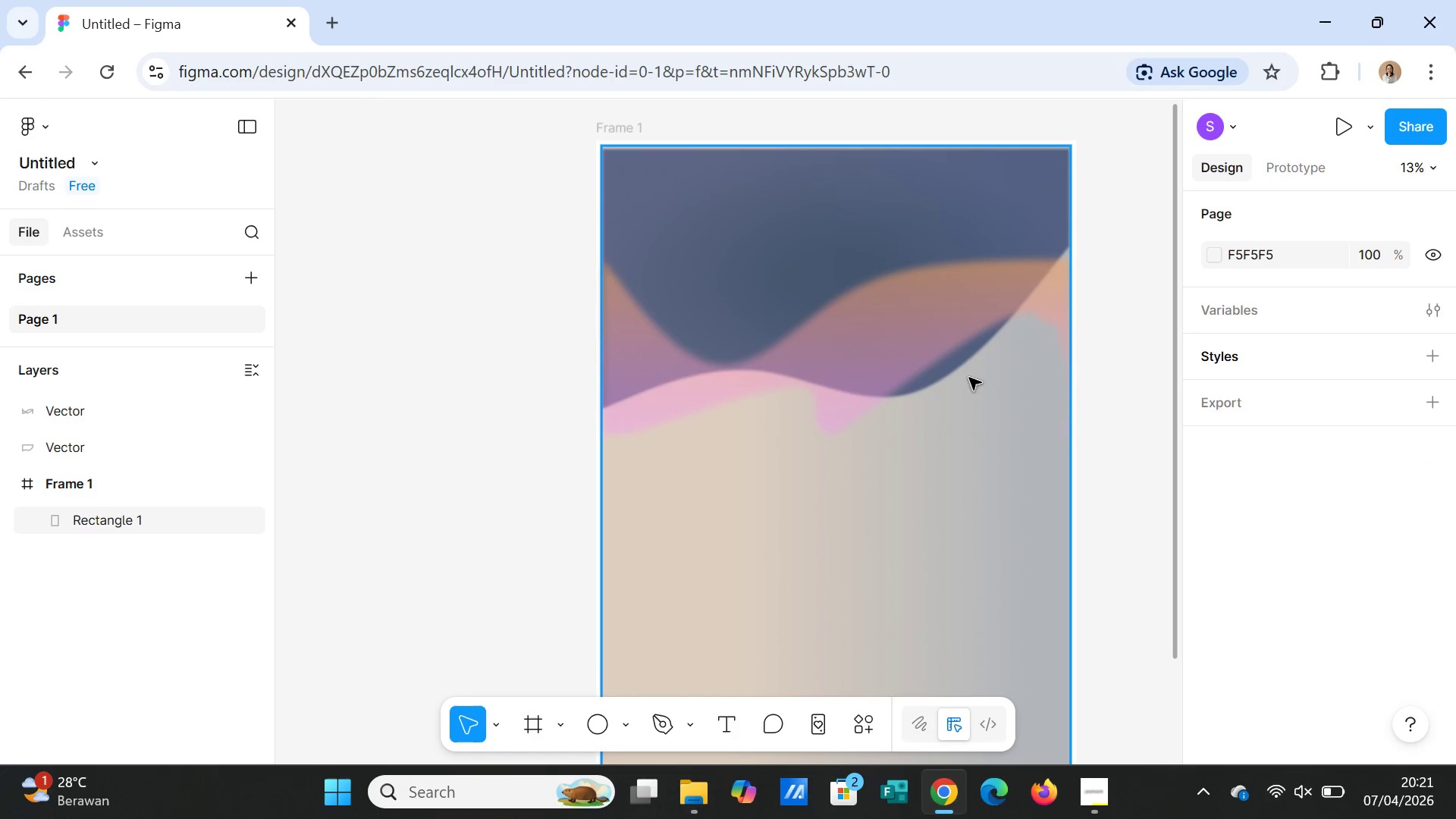 
left_click([942, 209])
 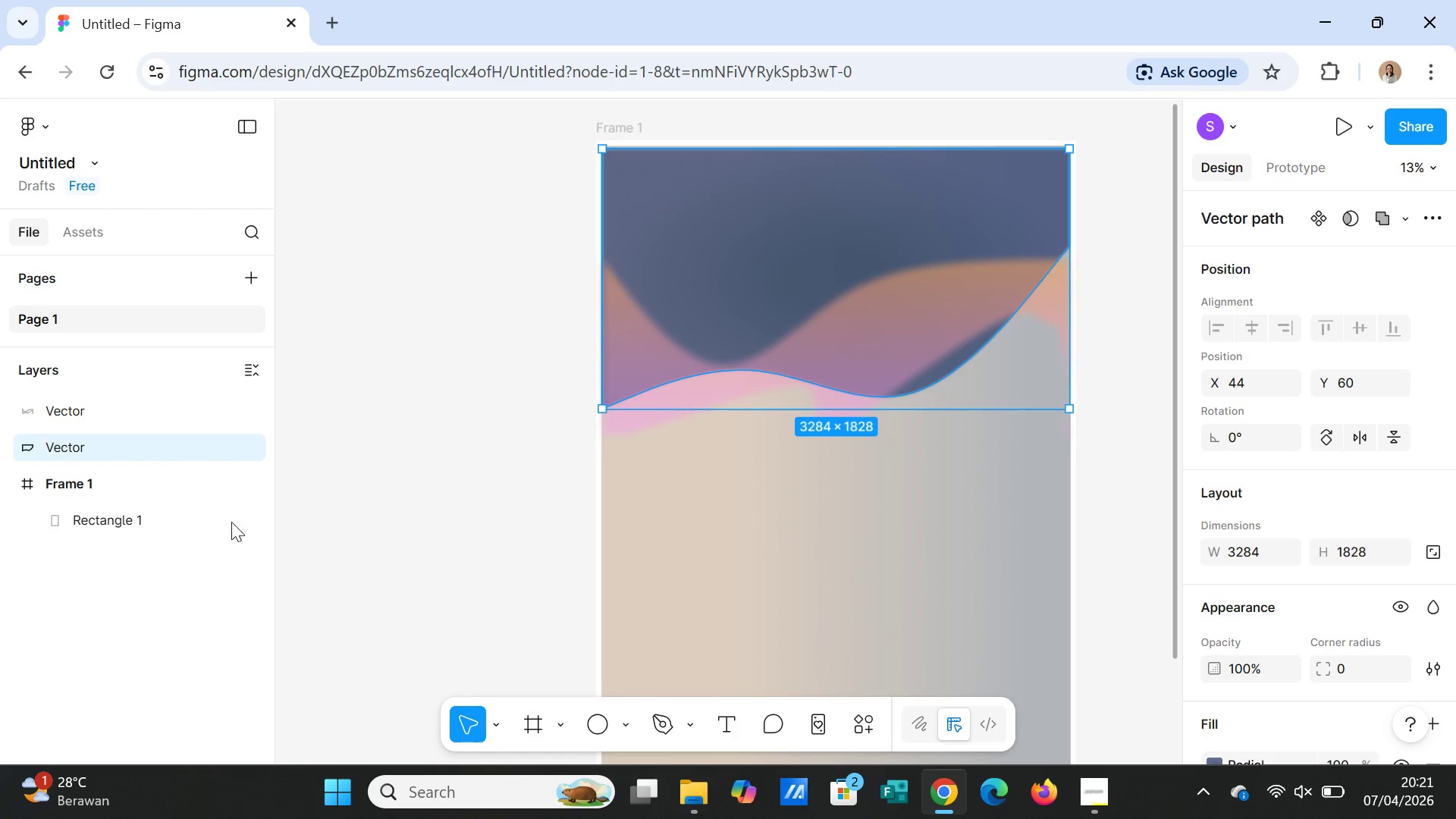 
left_click([133, 519])
 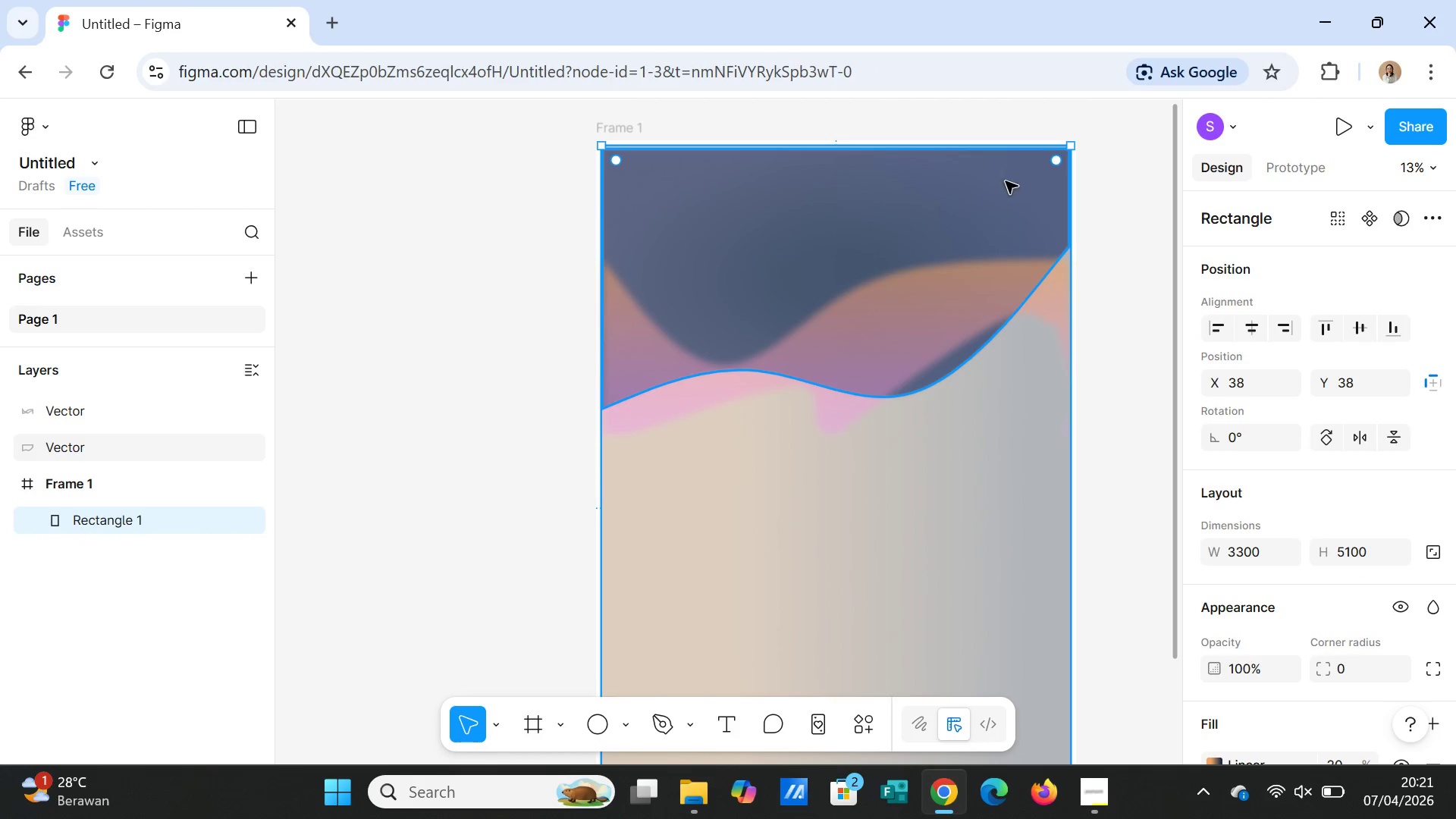 
left_click([1013, 172])
 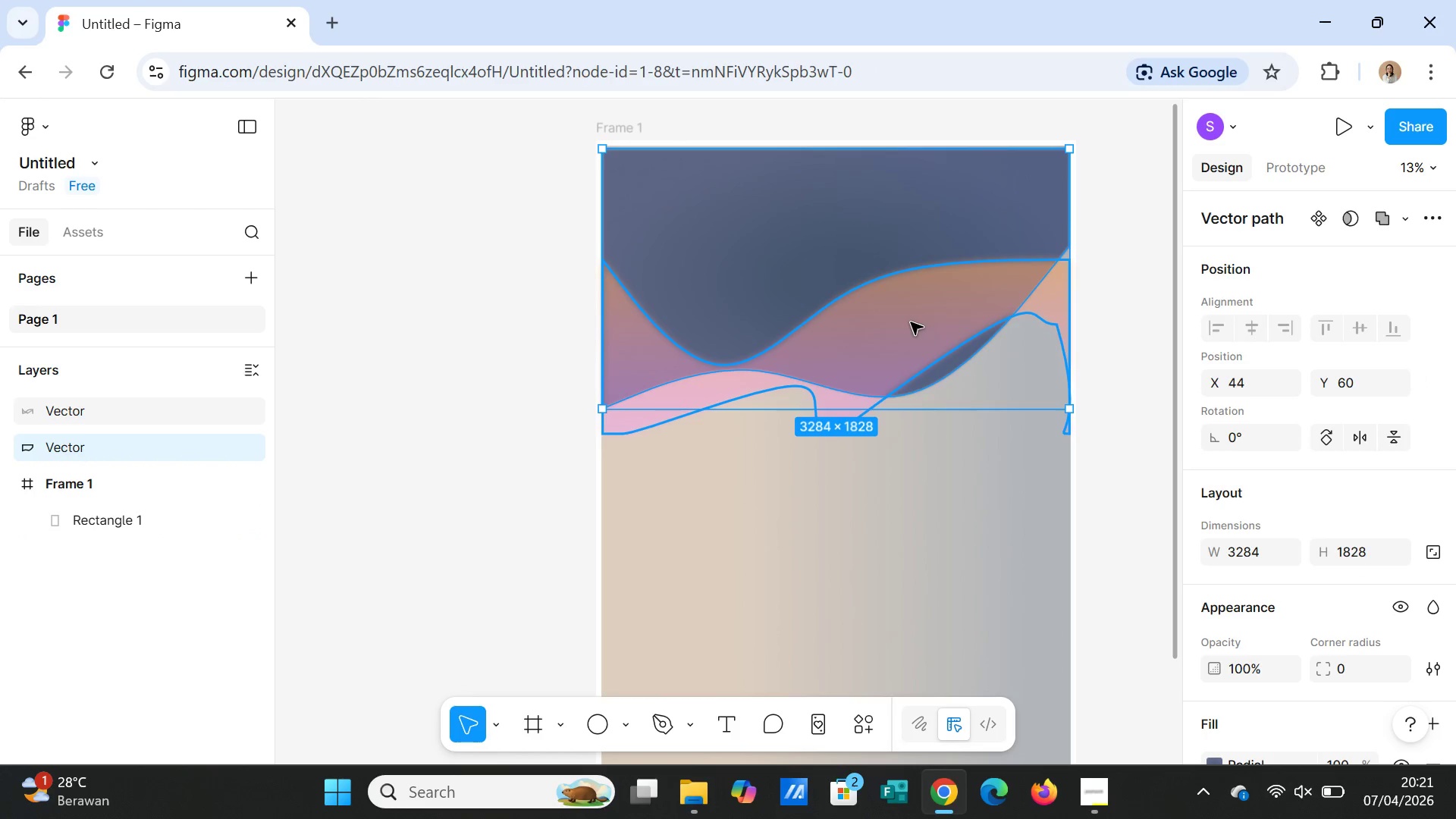 
left_click_drag(start_coordinate=[911, 322], to_coordinate=[907, 352])
 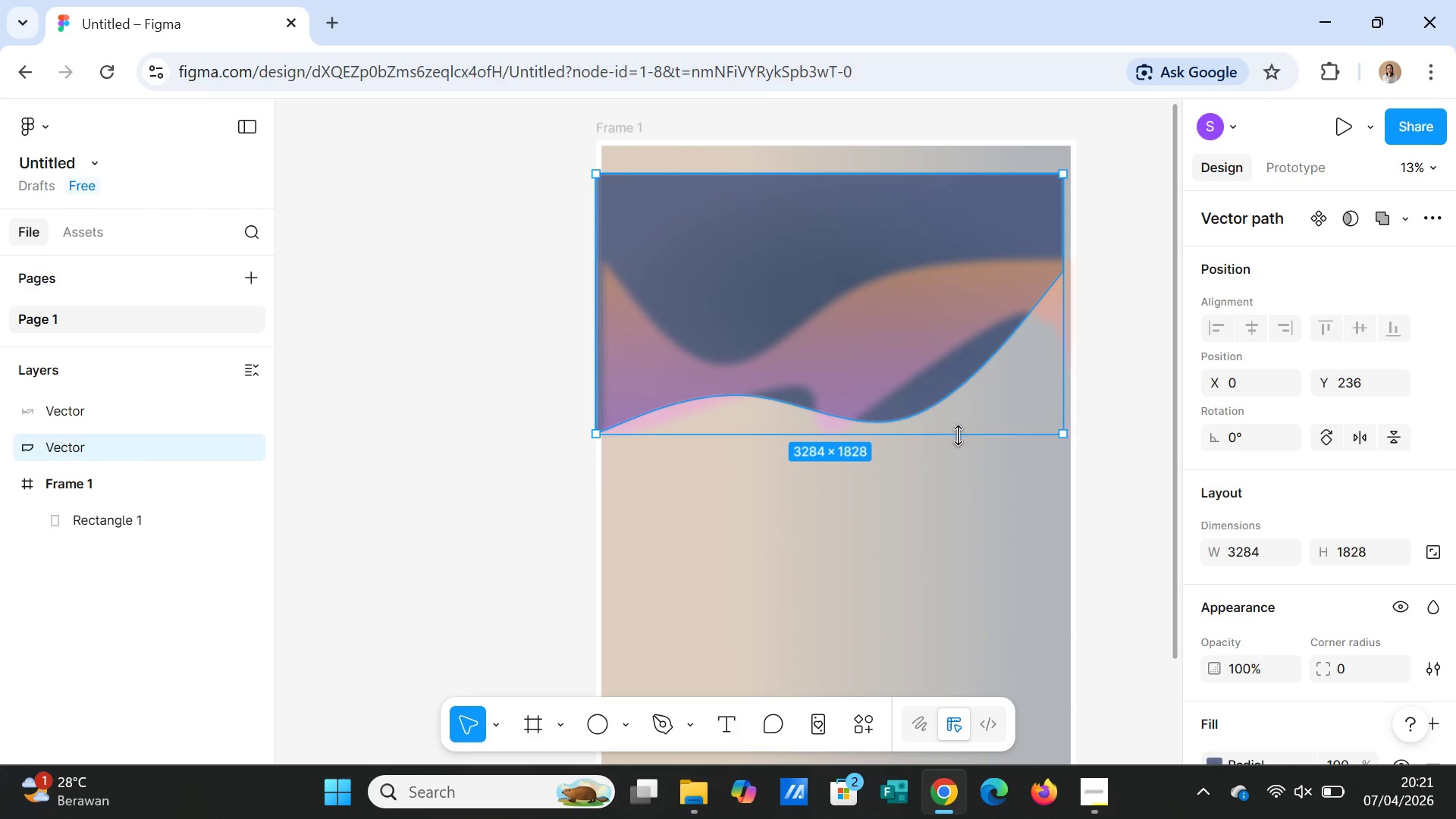 
left_click_drag(start_coordinate=[958, 435], to_coordinate=[960, 474])
 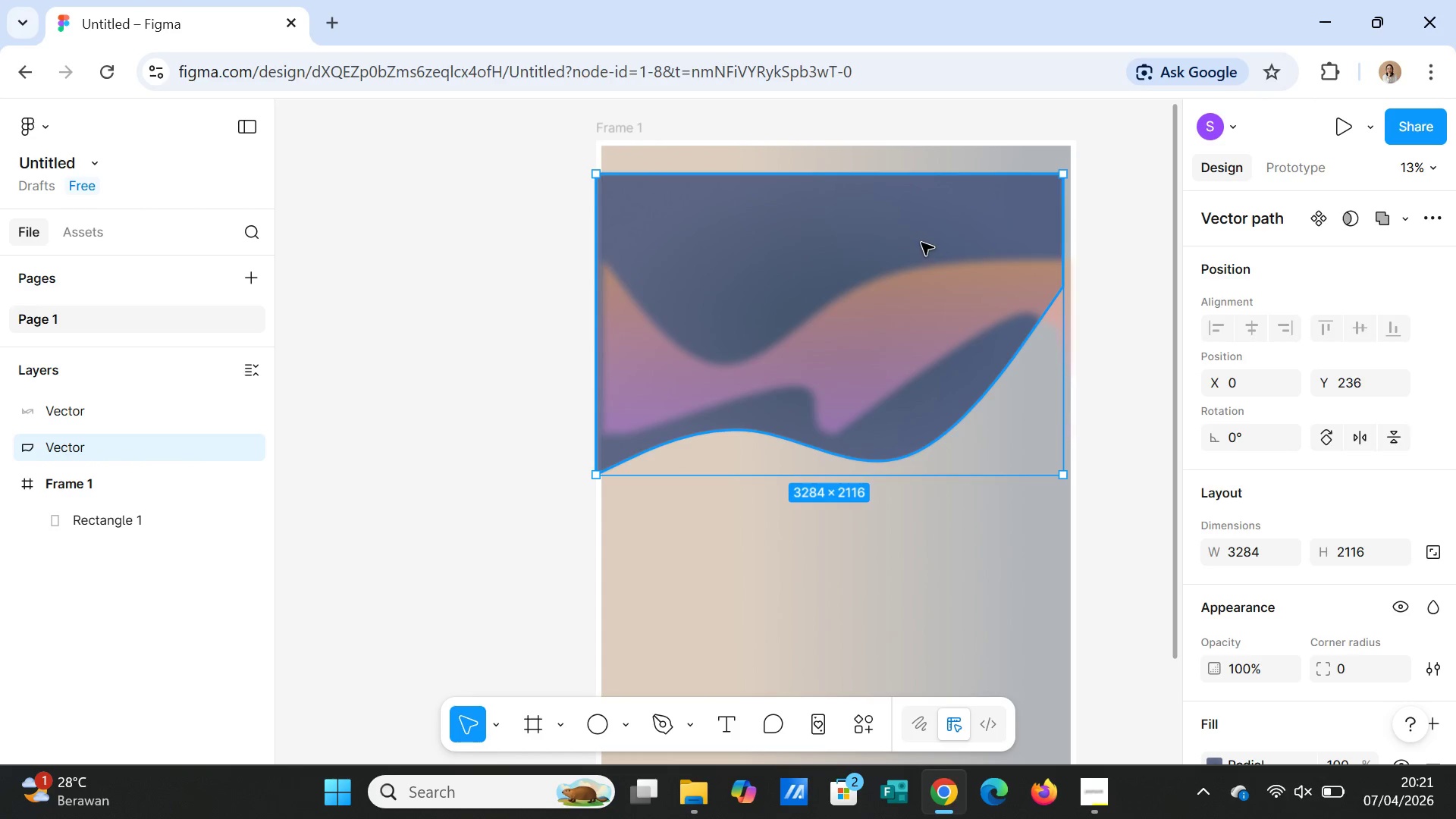 
left_click_drag(start_coordinate=[921, 243], to_coordinate=[925, 215])
 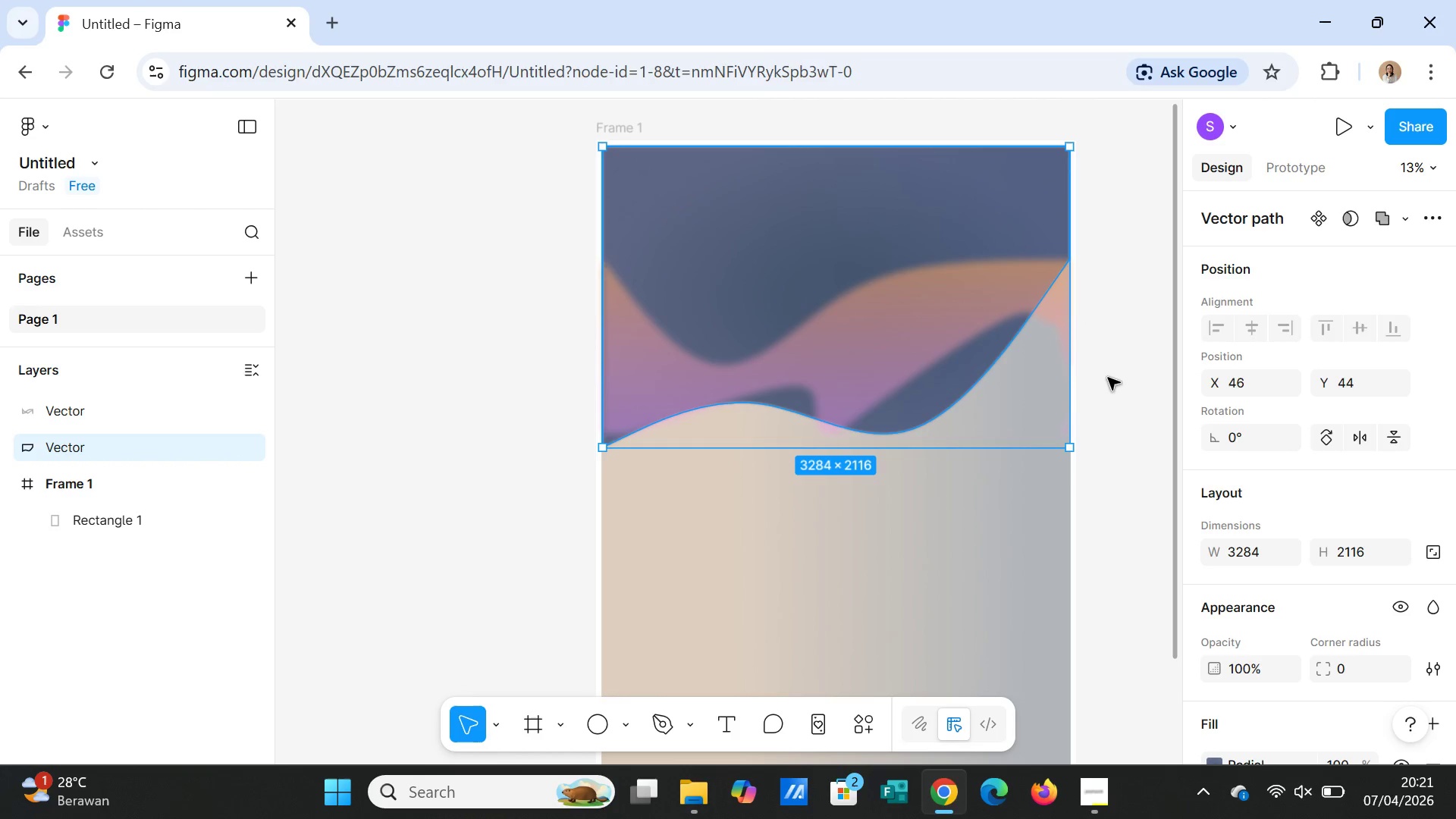 
left_click([1108, 378])
 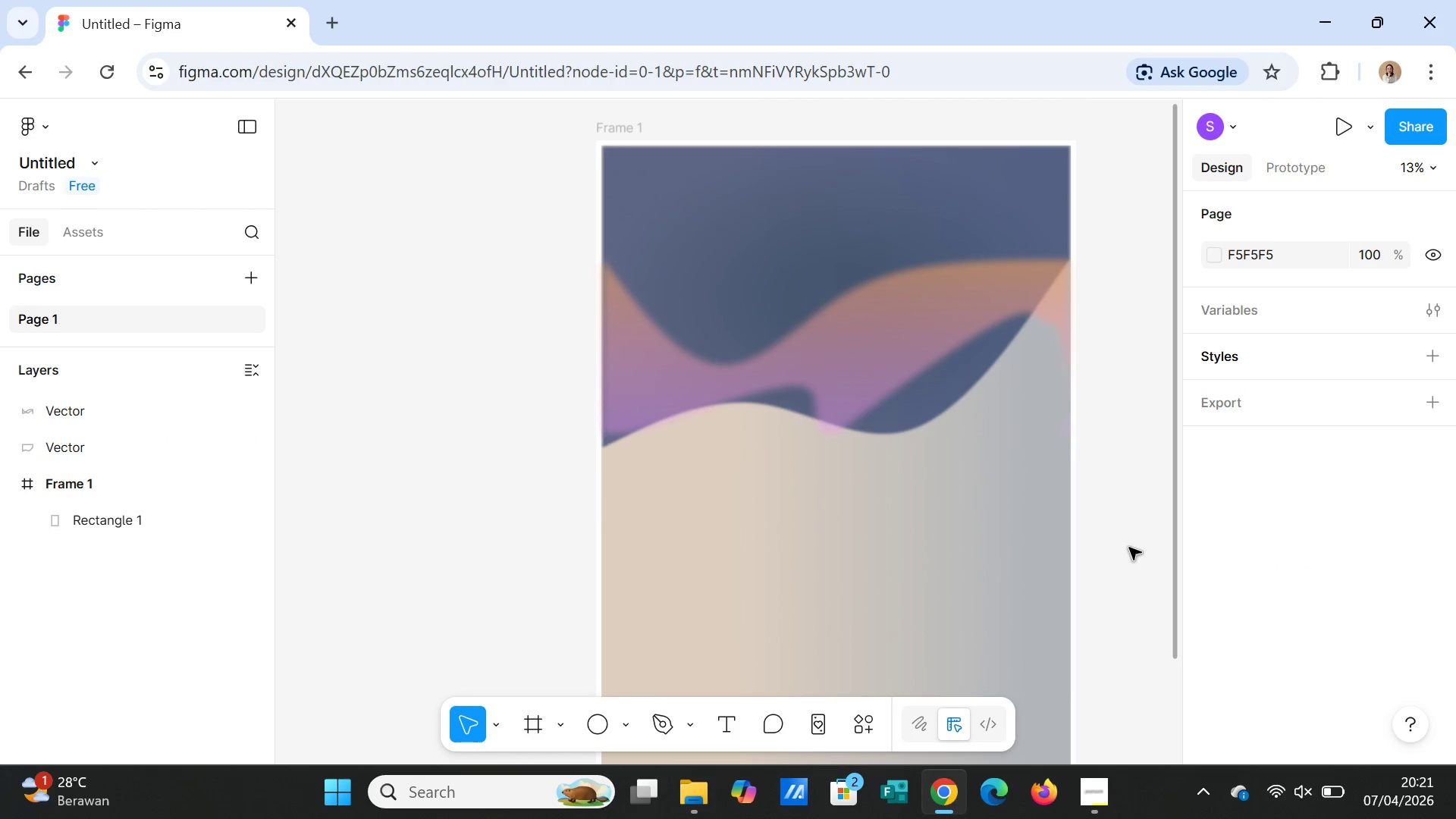 
left_click([1129, 548])
 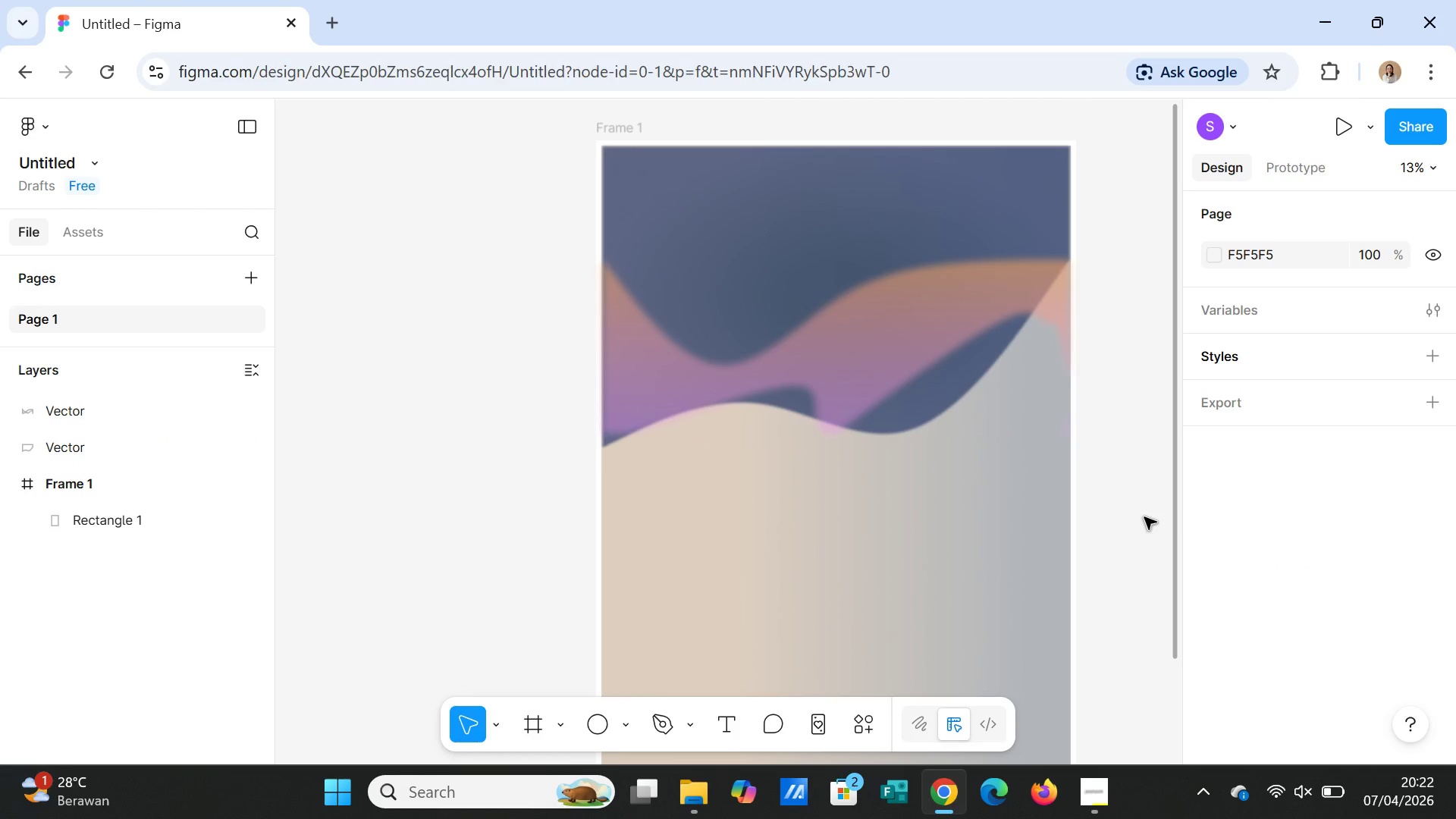 
wait(6.94)
 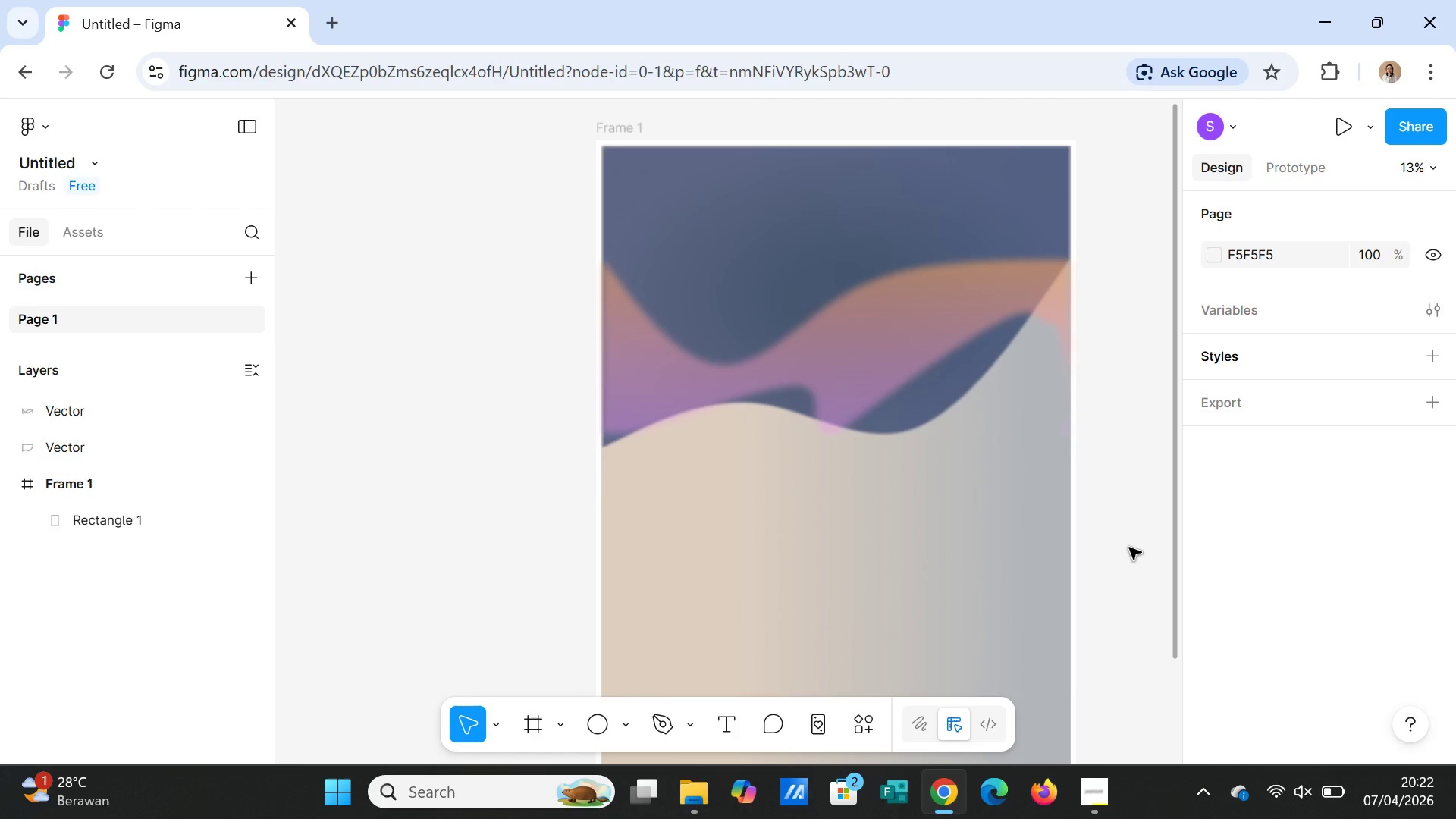 
left_click([930, 322])
 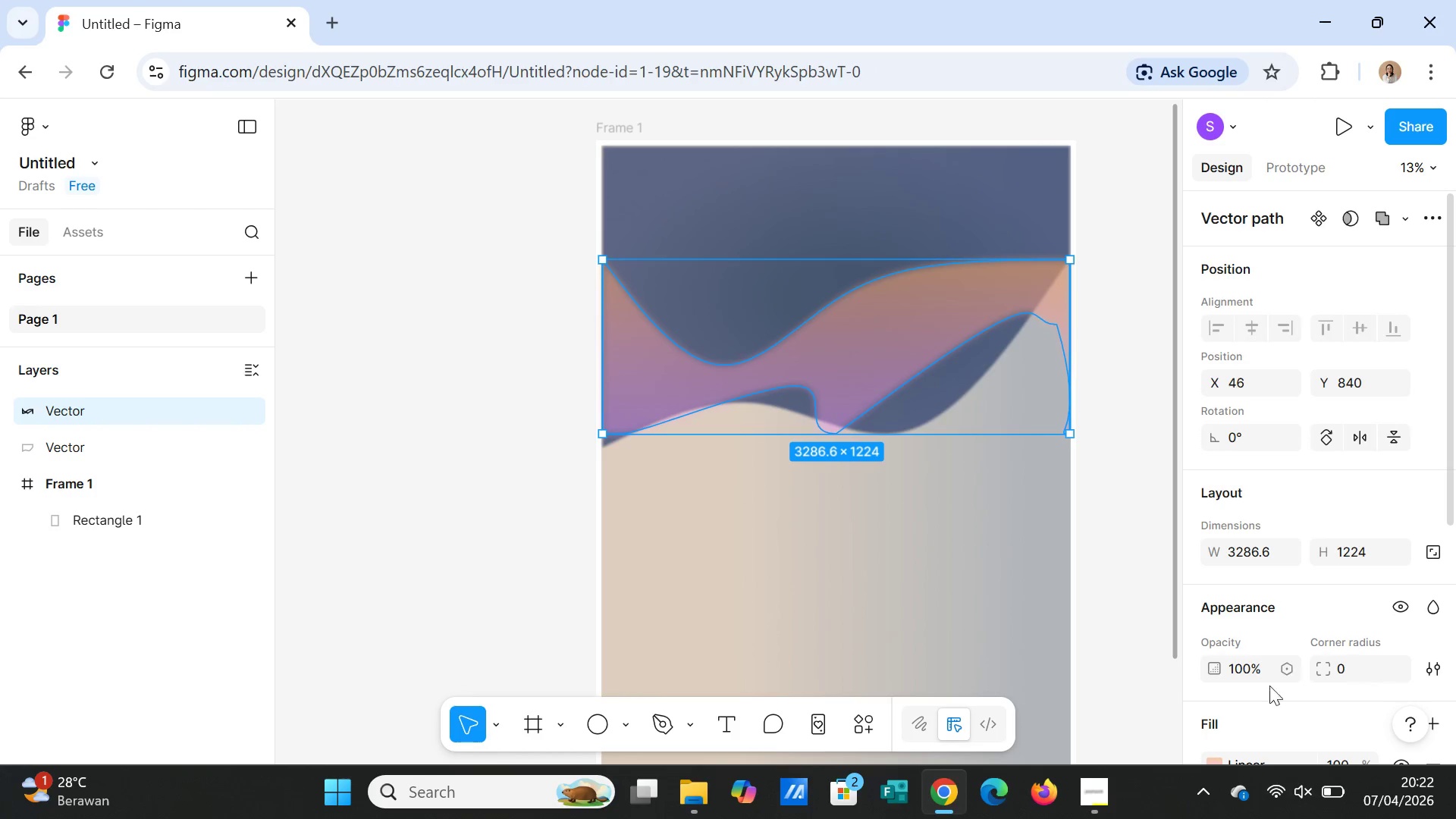 
scroll: coordinate [1259, 703], scroll_direction: down, amount: 5.0
 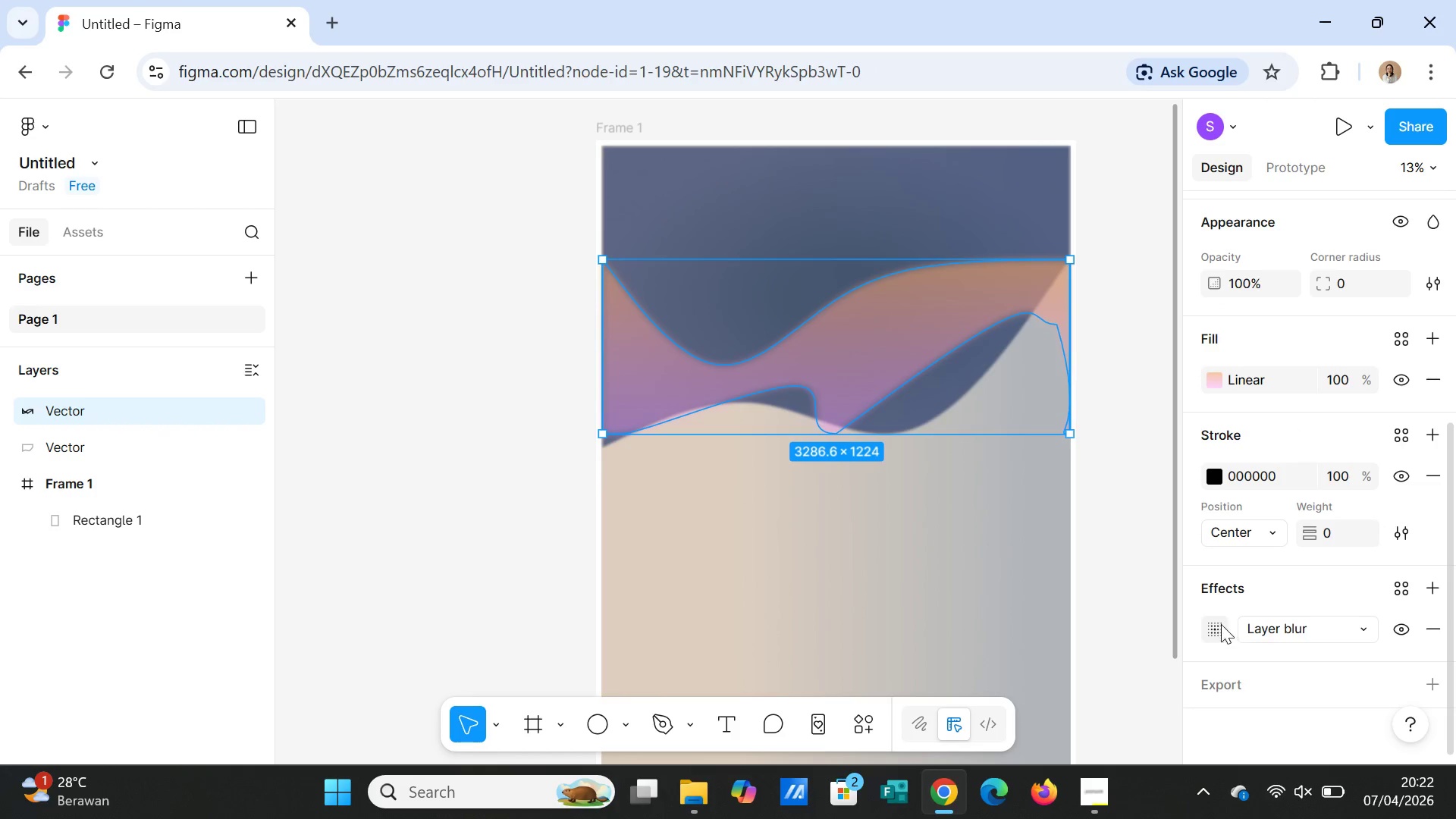 
left_click([1220, 624])
 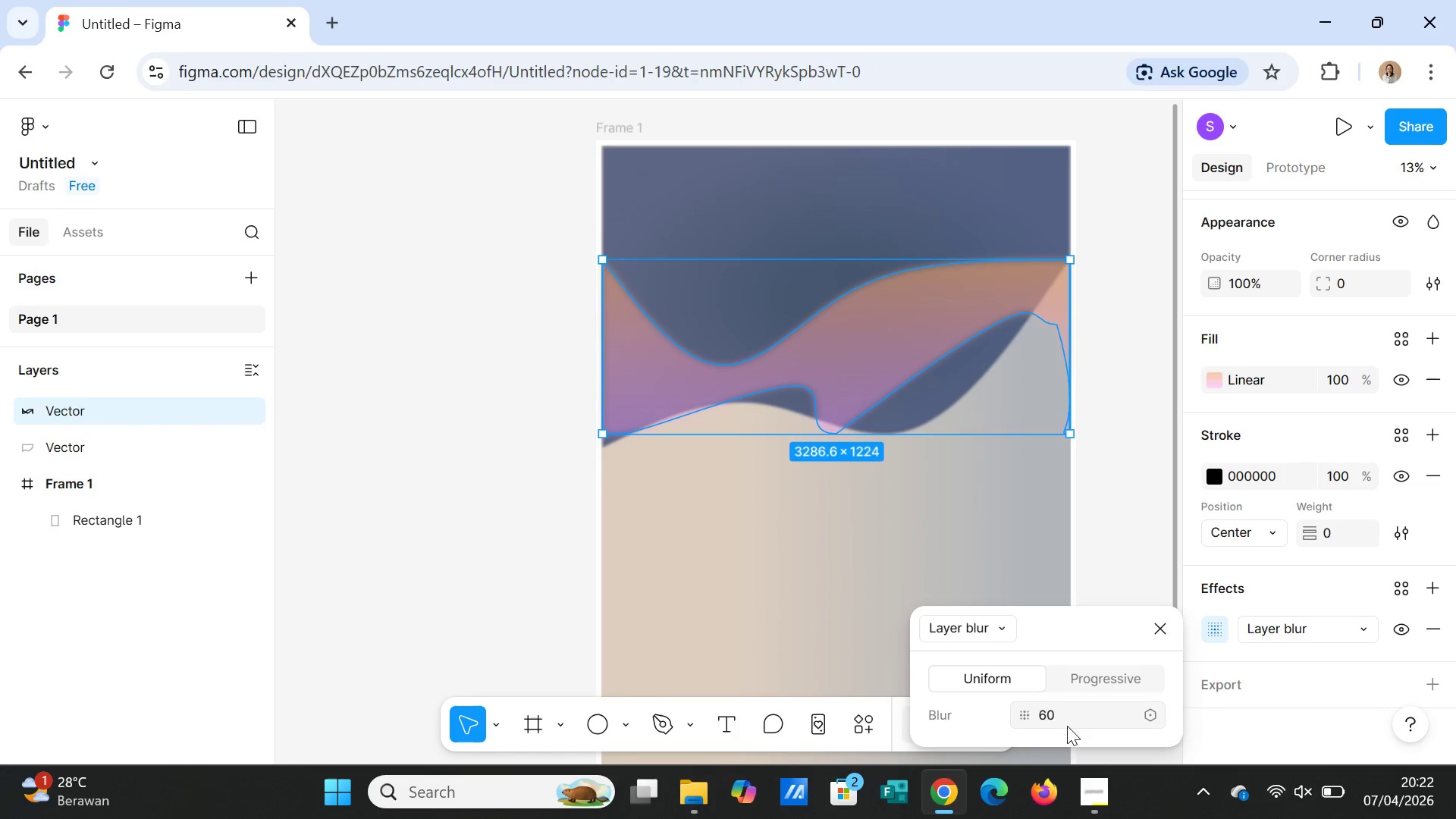 
left_click([1067, 726])
 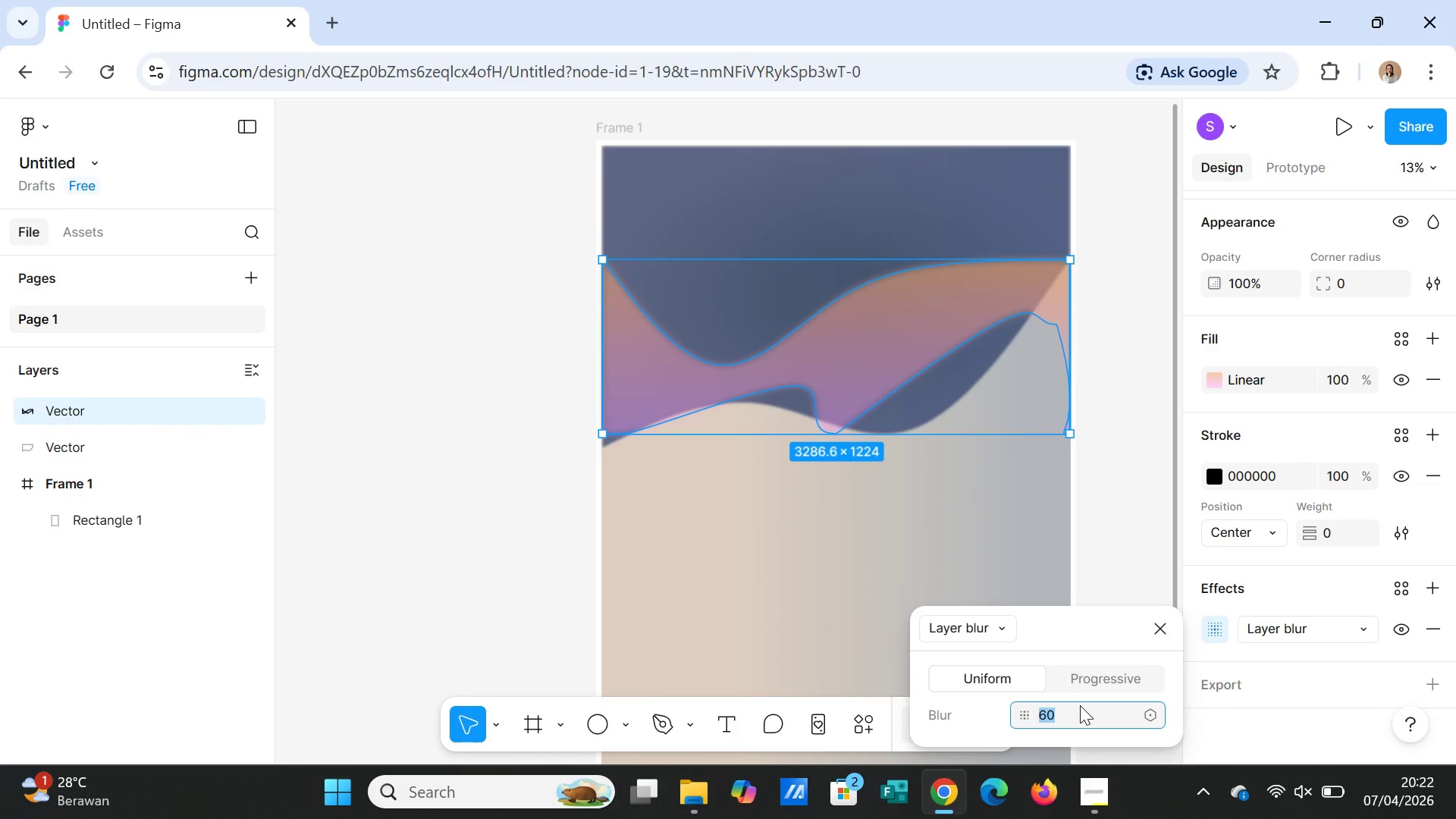 
type(76)
 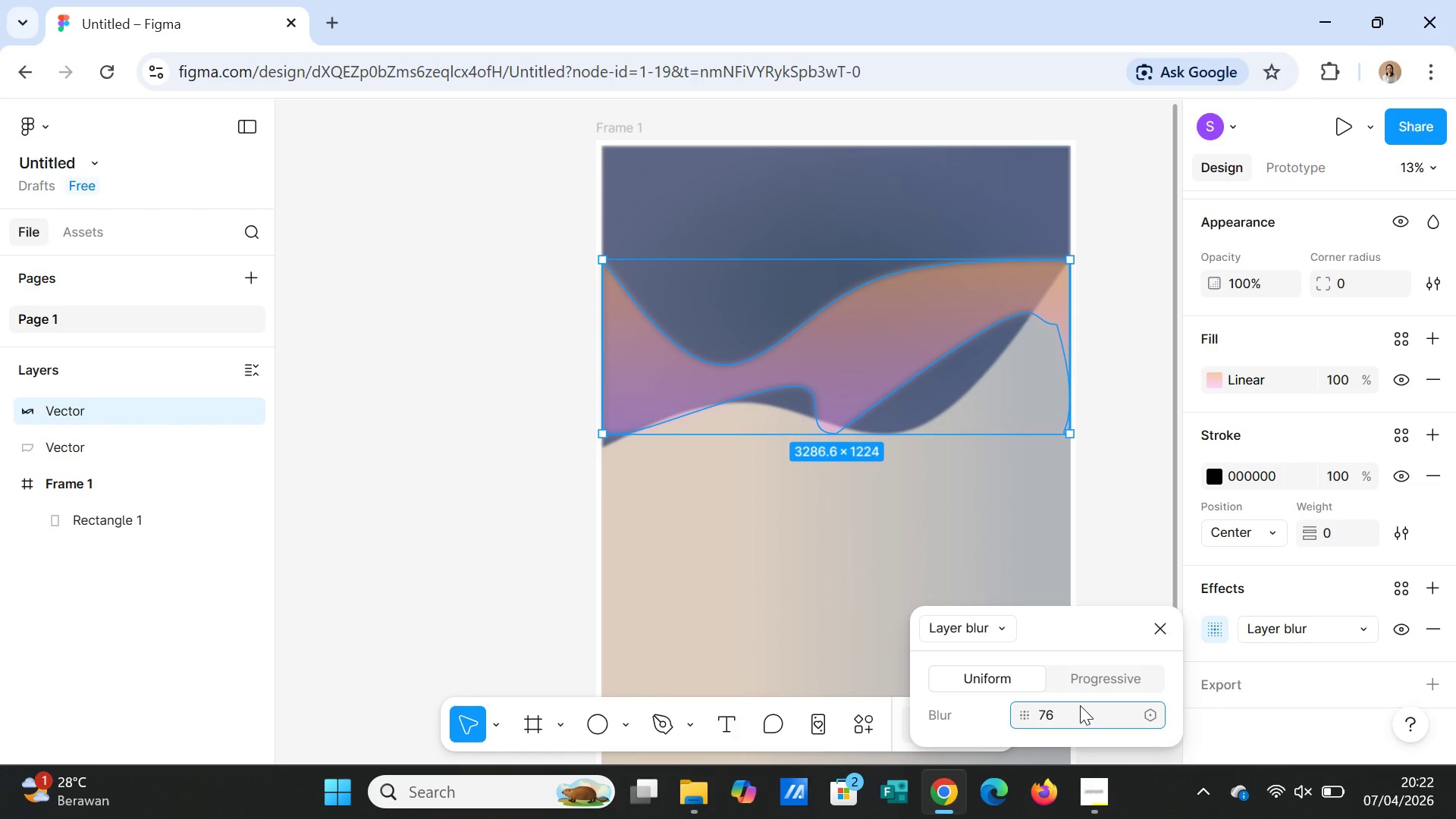 
key(Enter)
 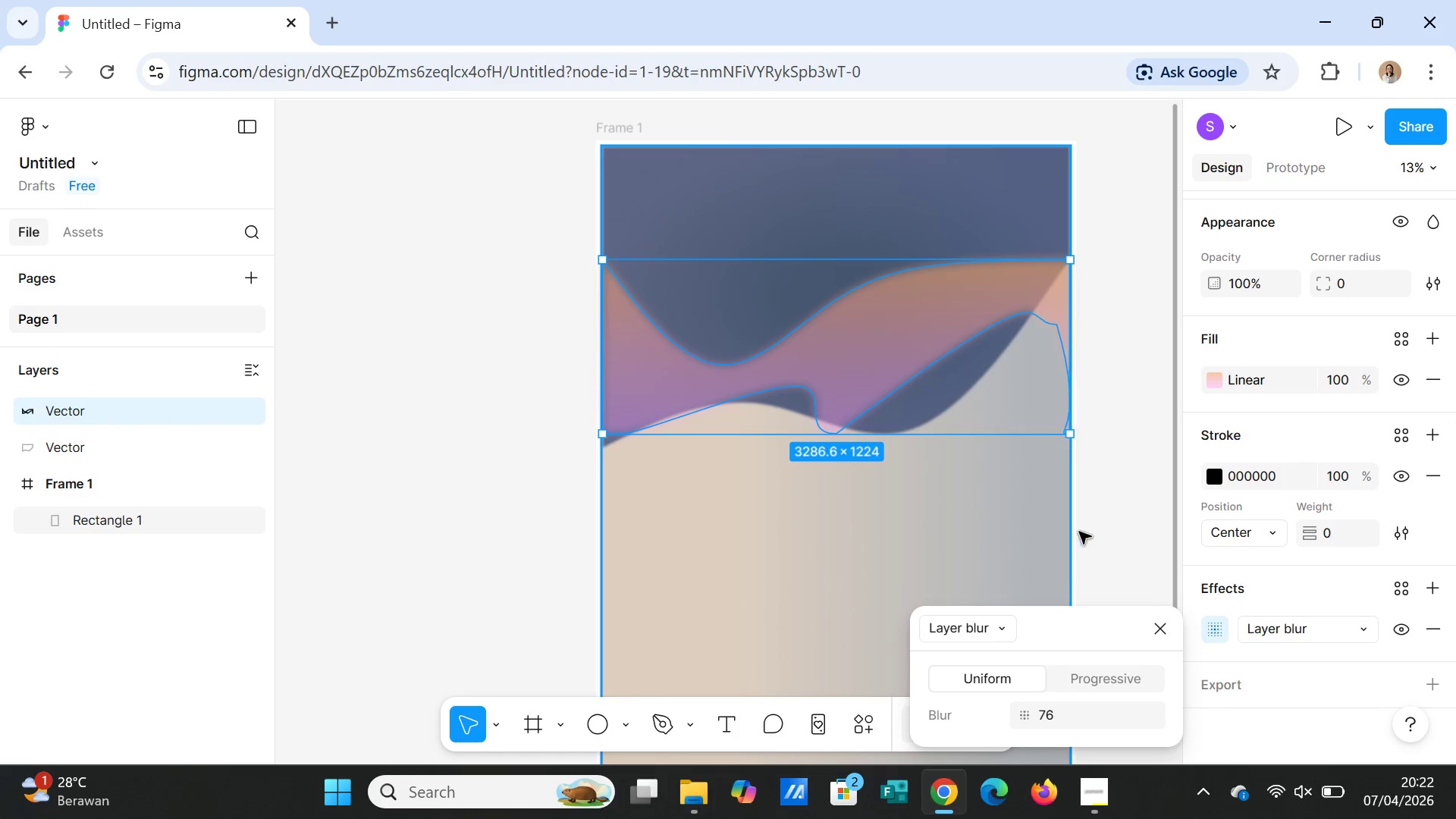 
left_click([1104, 488])
 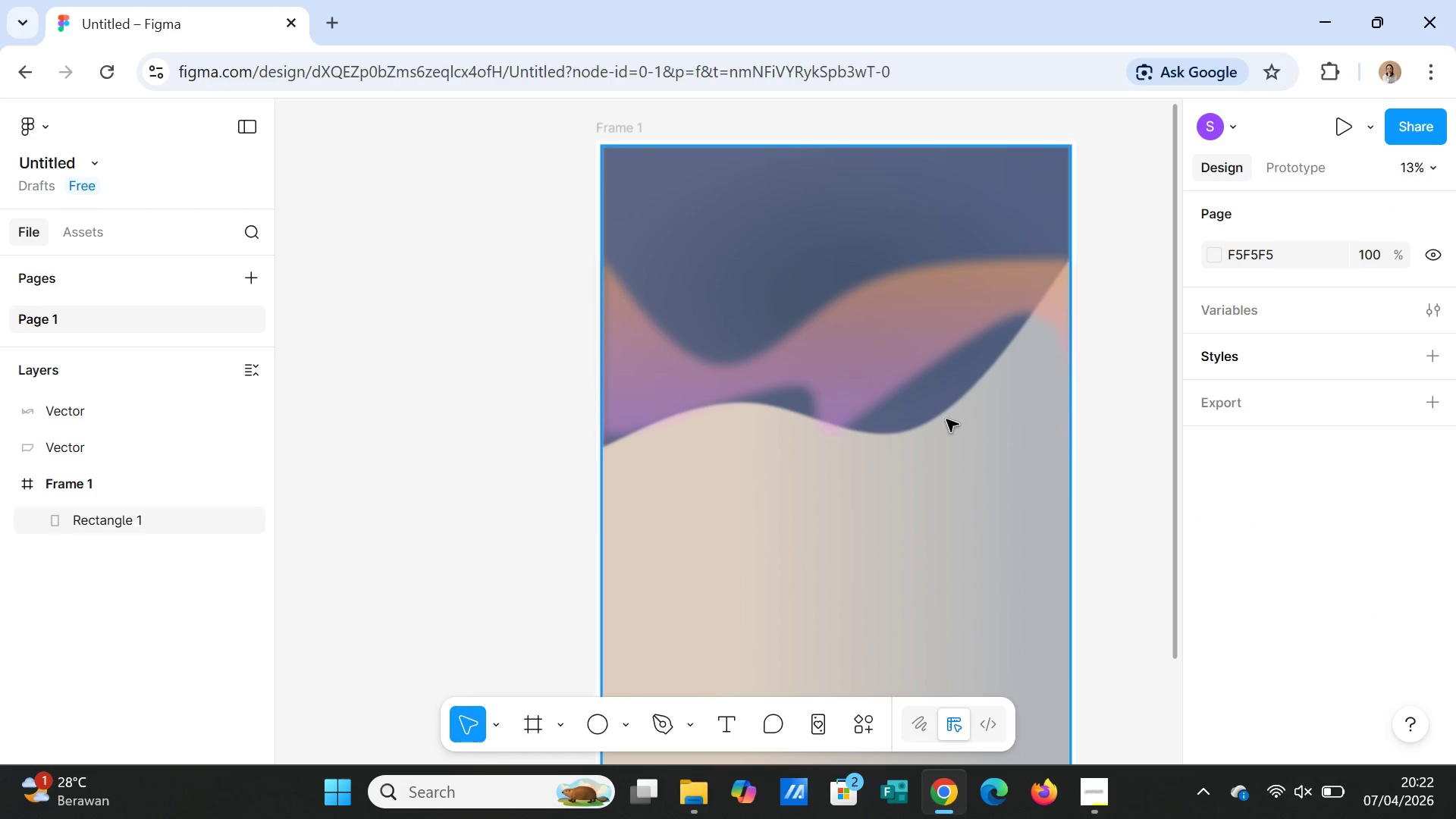 
left_click([890, 331])
 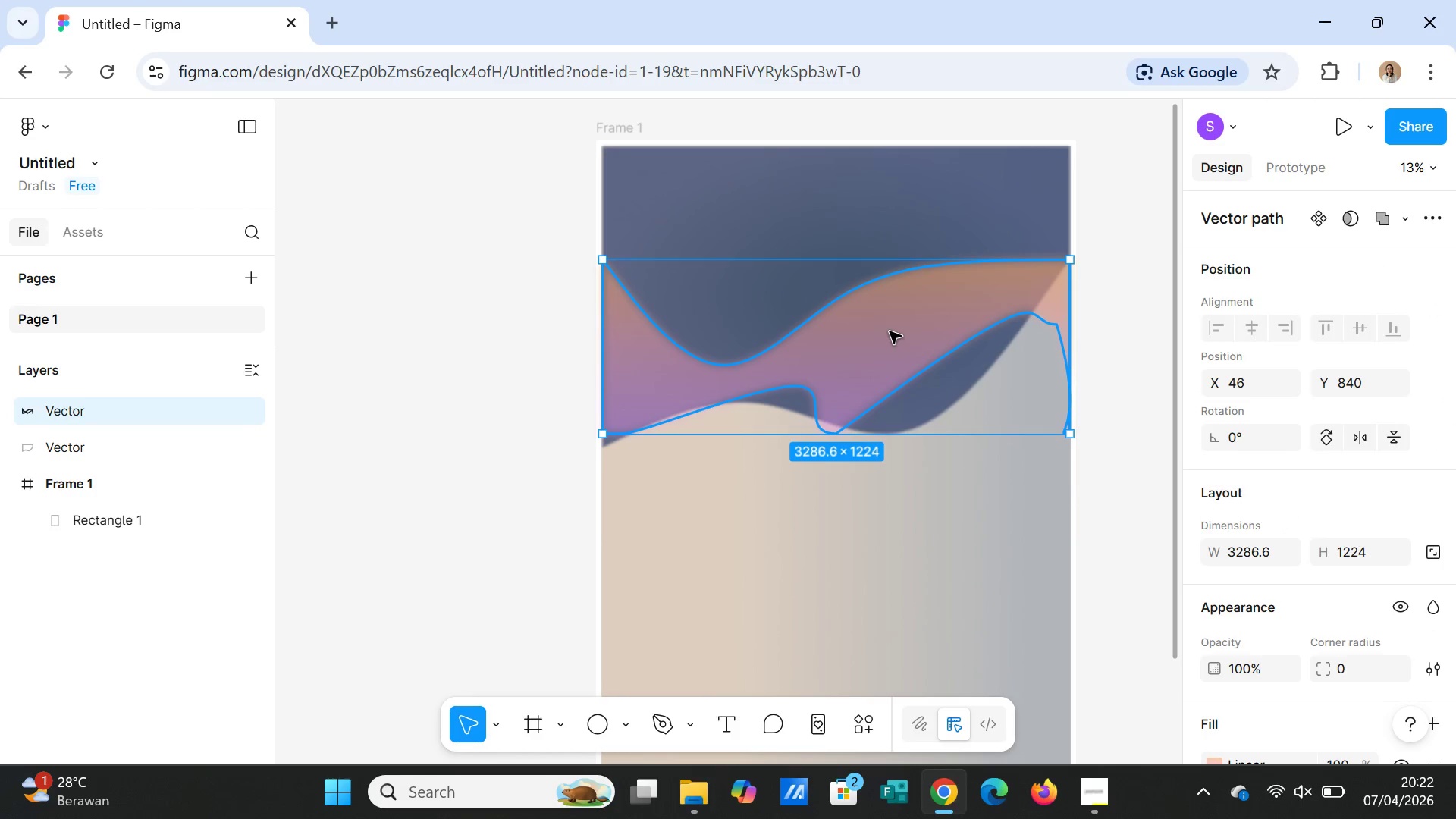 
left_click_drag(start_coordinate=[890, 331], to_coordinate=[891, 344])
 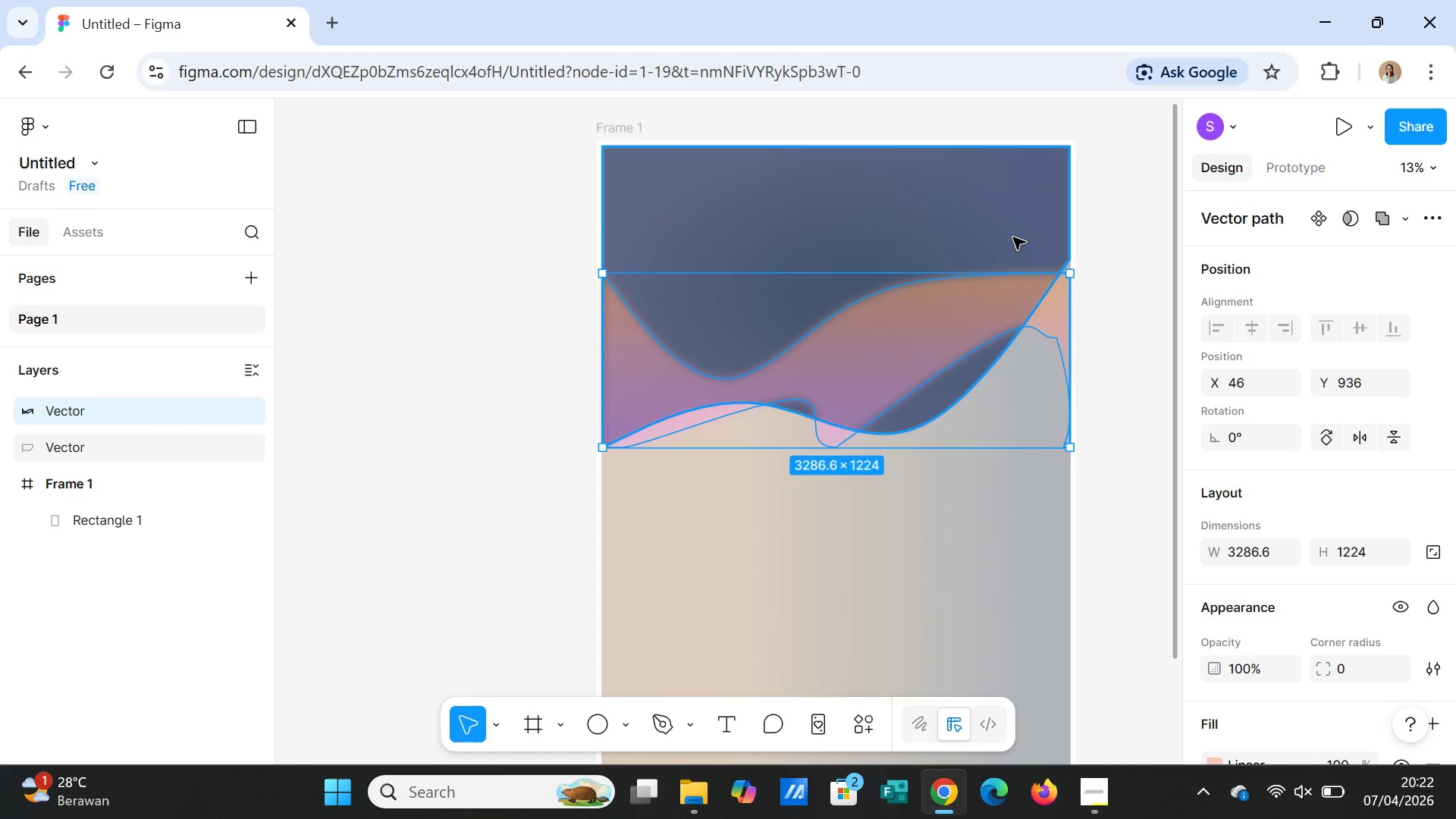 
left_click([1013, 237])
 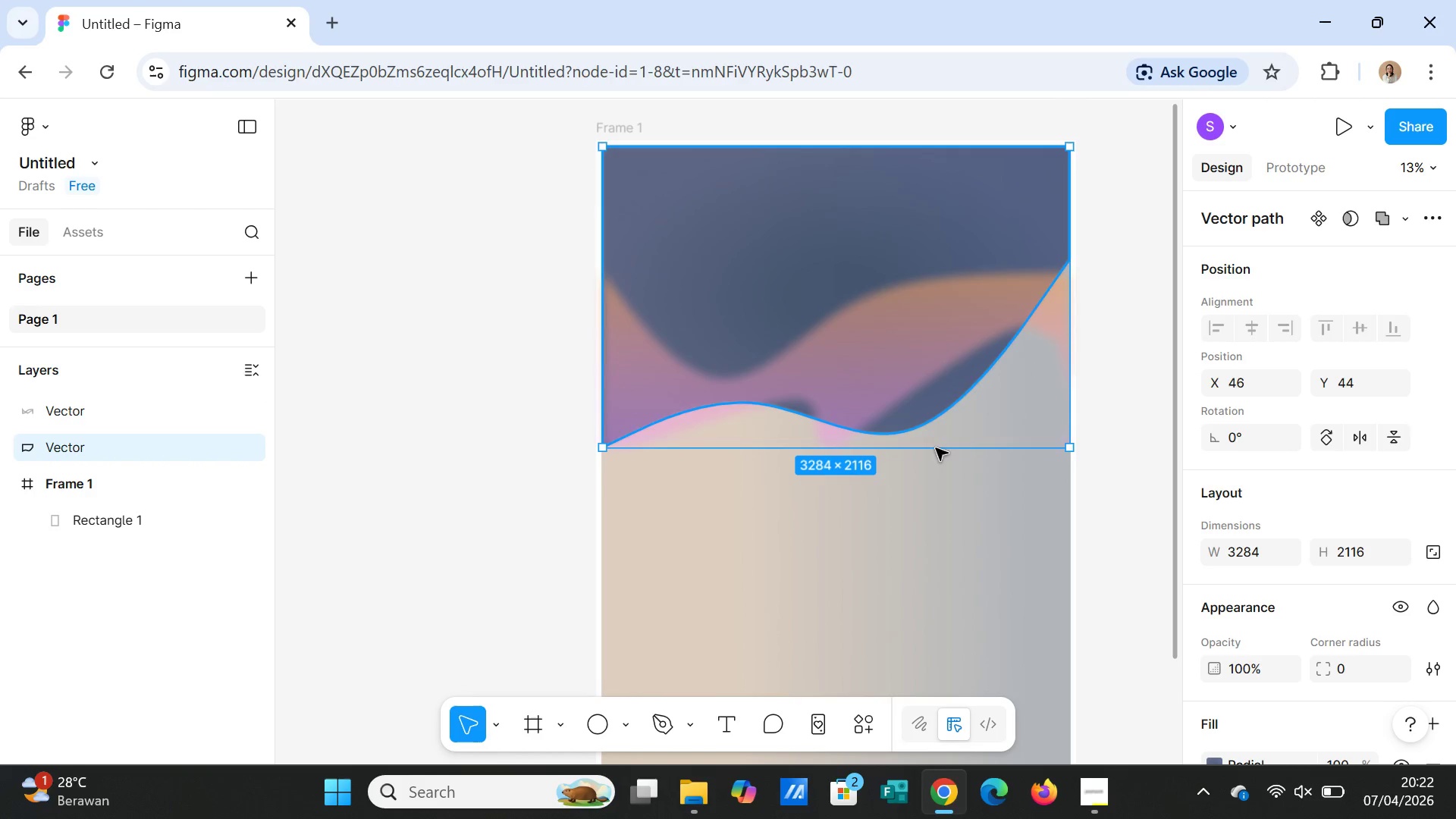 
left_click_drag(start_coordinate=[971, 449], to_coordinate=[1009, 461])
 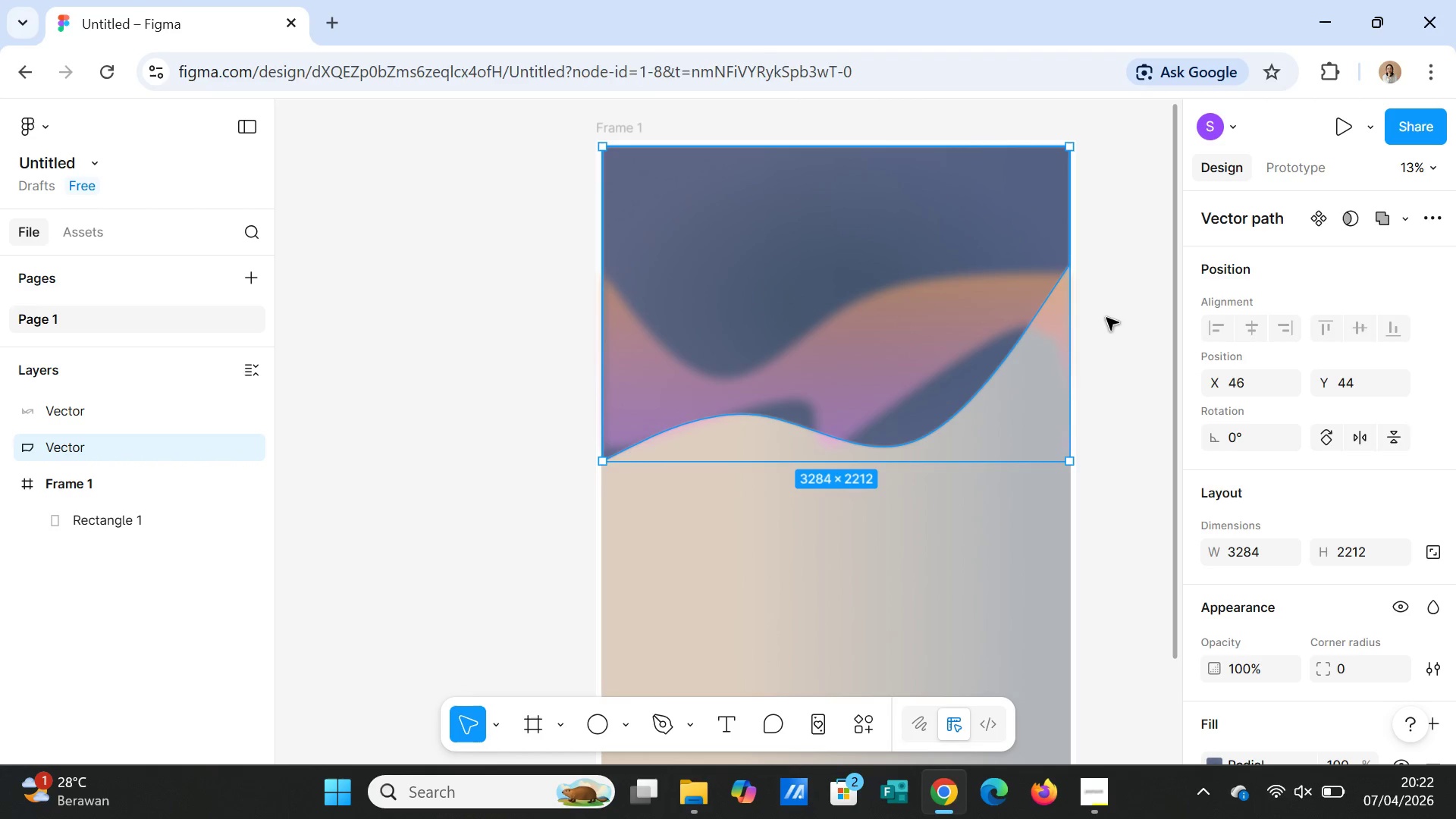 
left_click([1106, 318])
 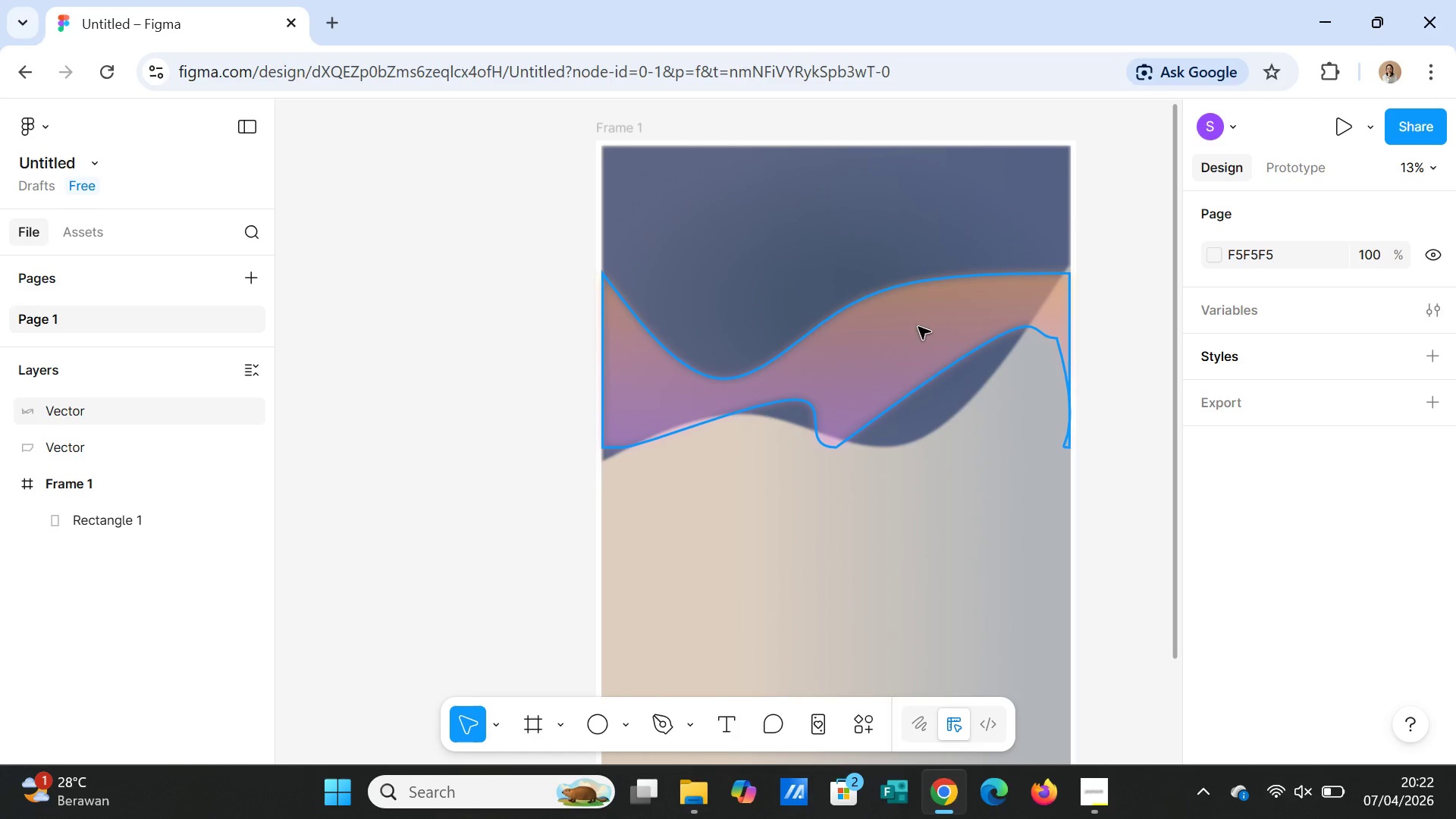 
left_click([918, 327])
 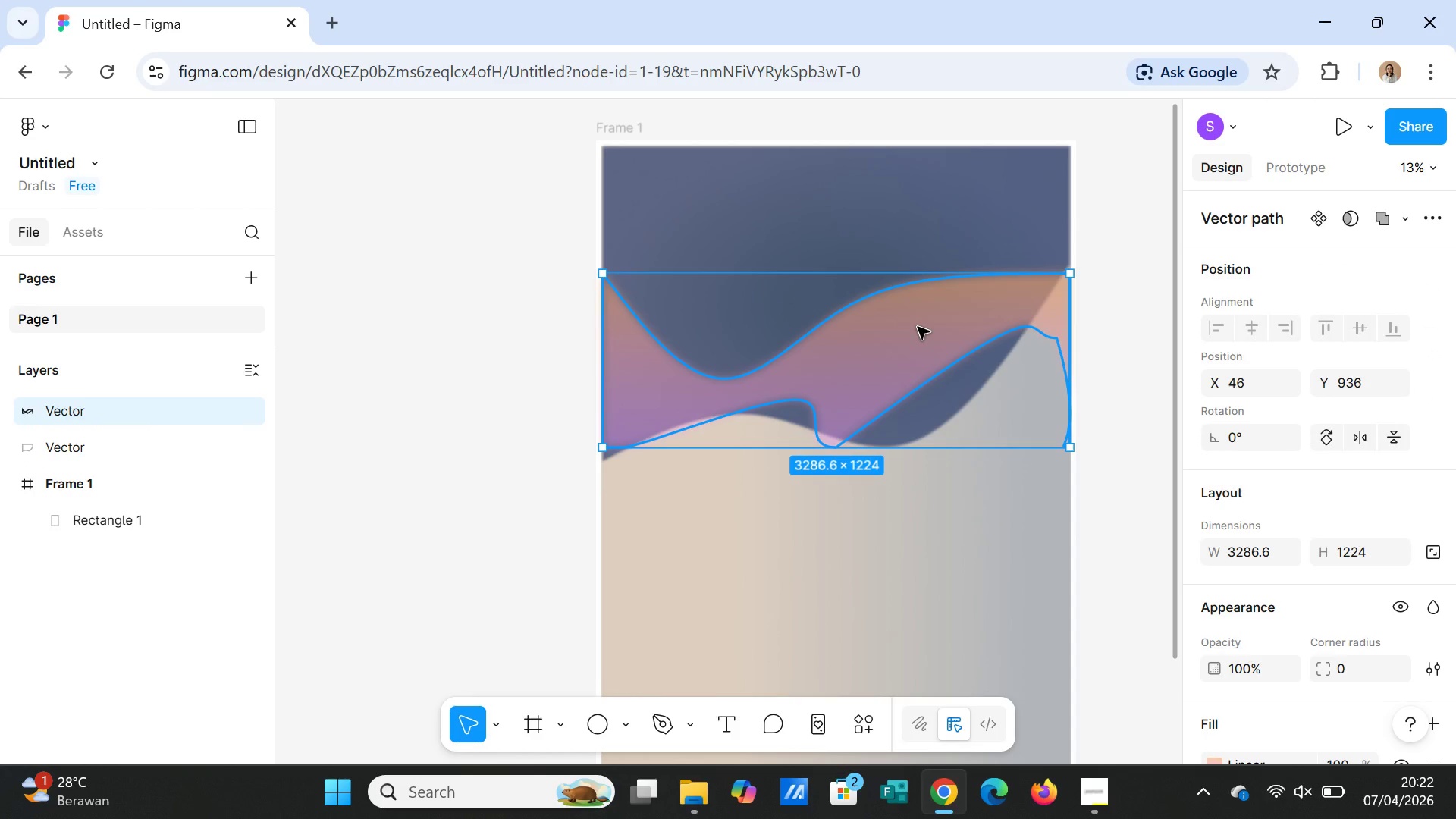 
key(Control+D)
 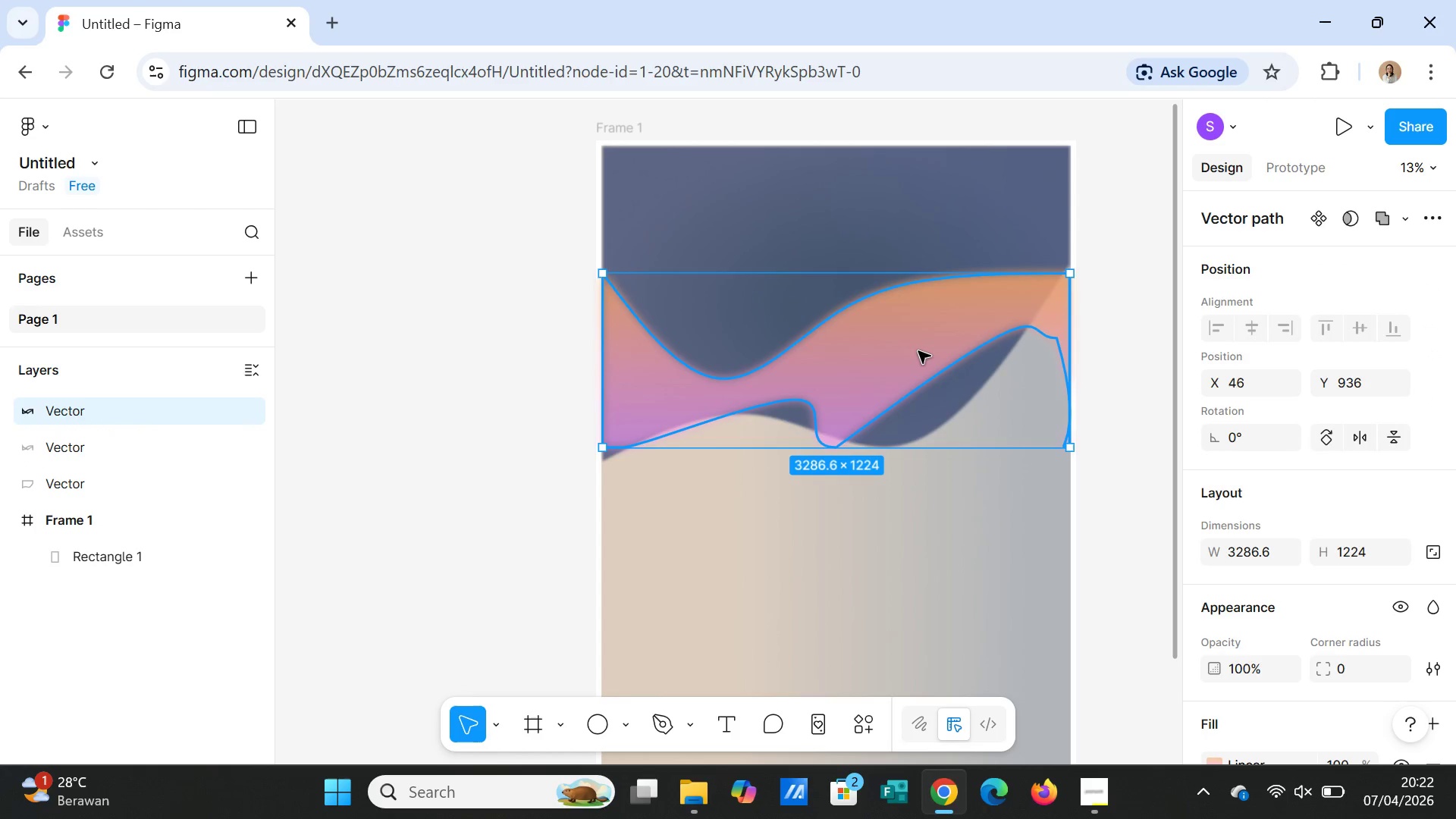 
left_click_drag(start_coordinate=[918, 351], to_coordinate=[918, 398])
 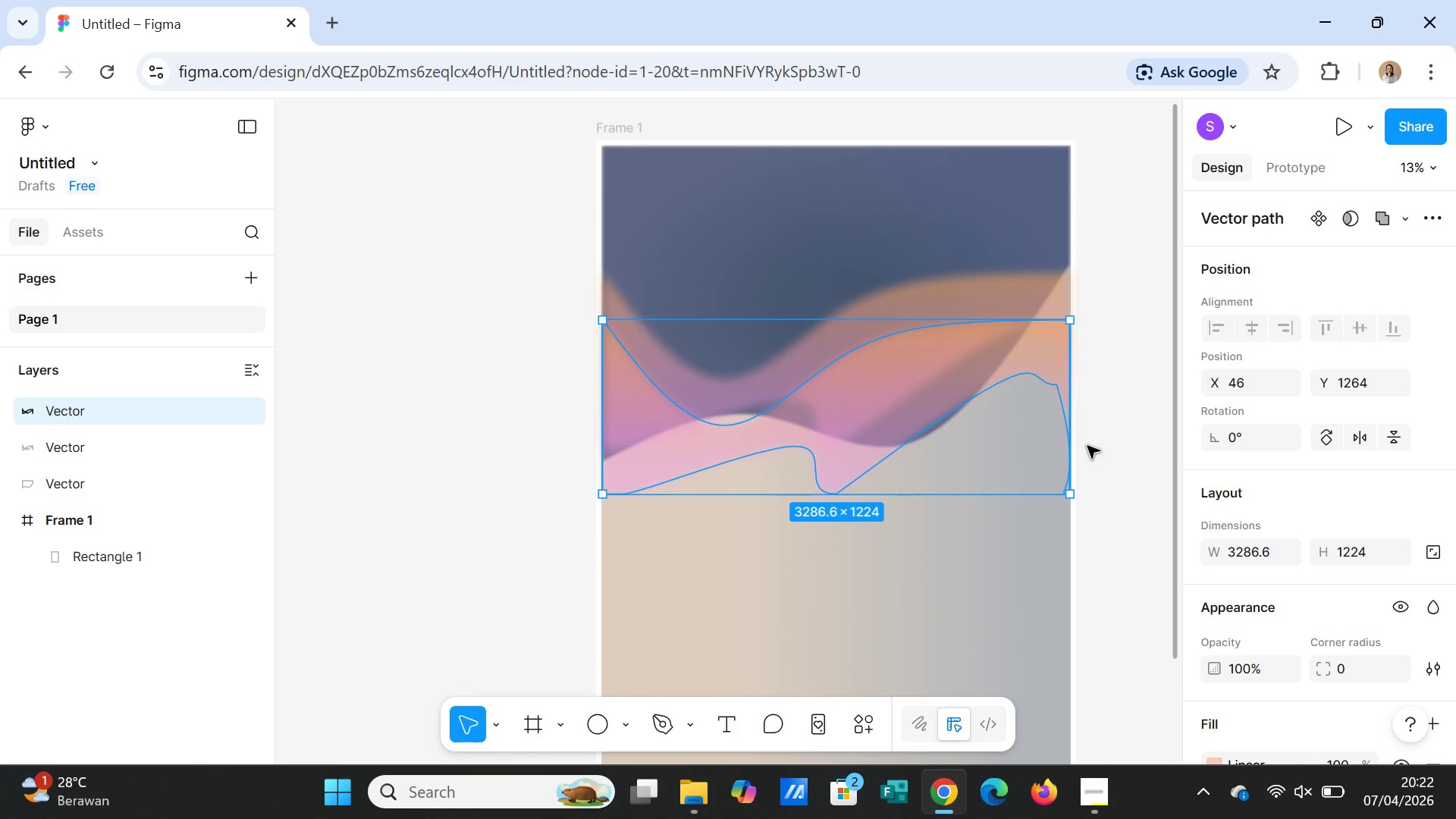 
left_click([1087, 446])
 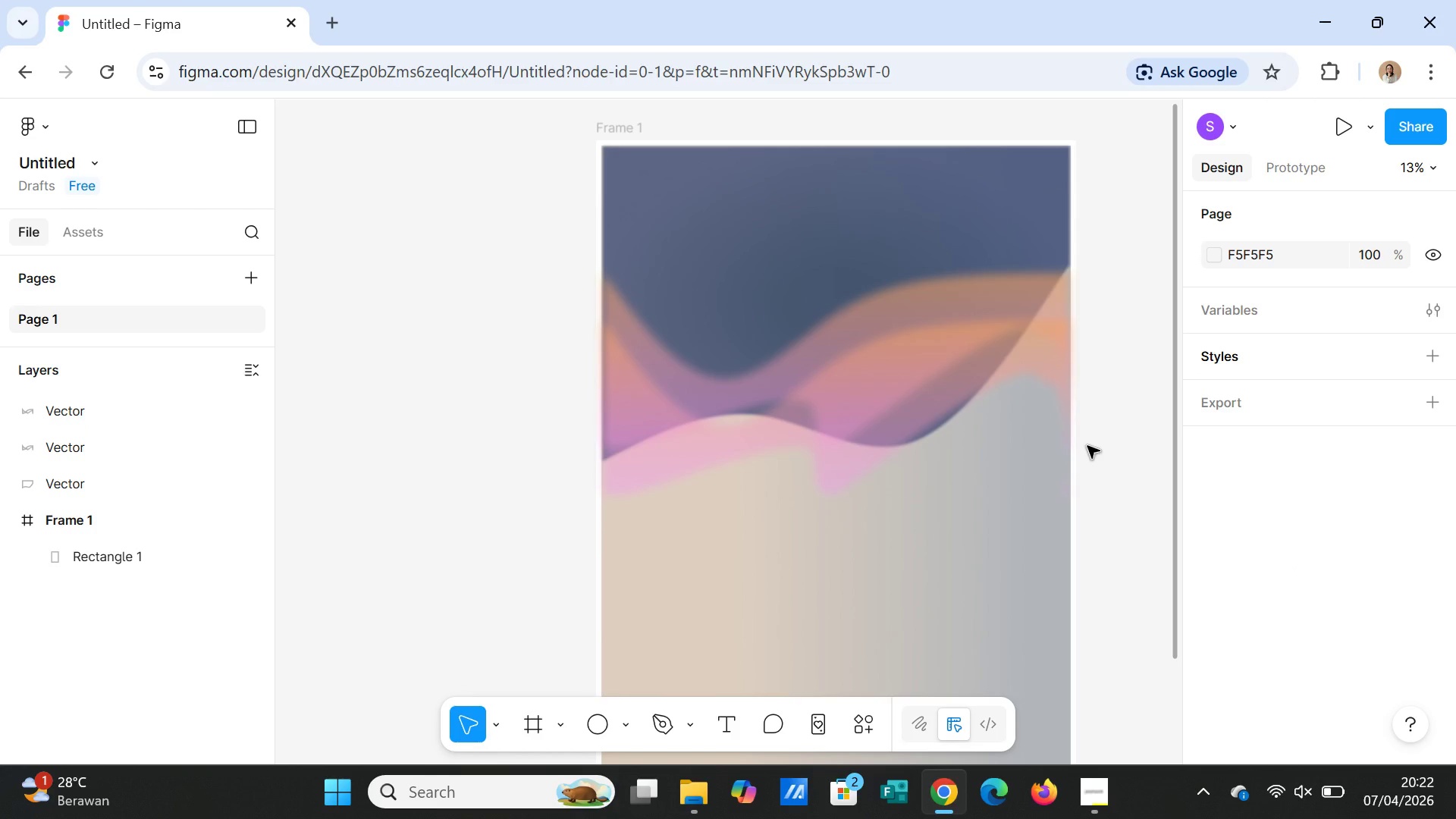 
left_click([904, 378])
 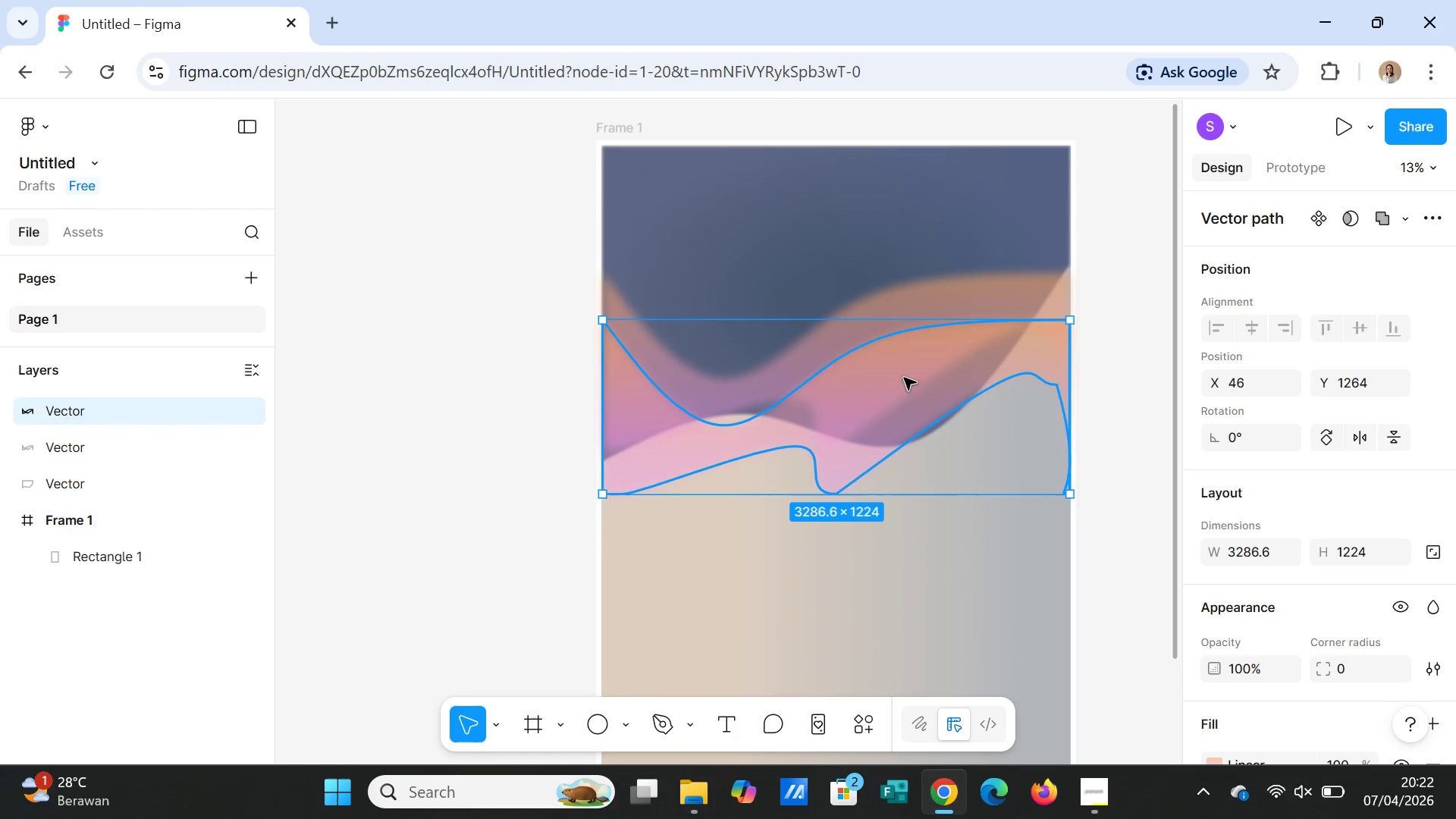 
key(Delete)
 